 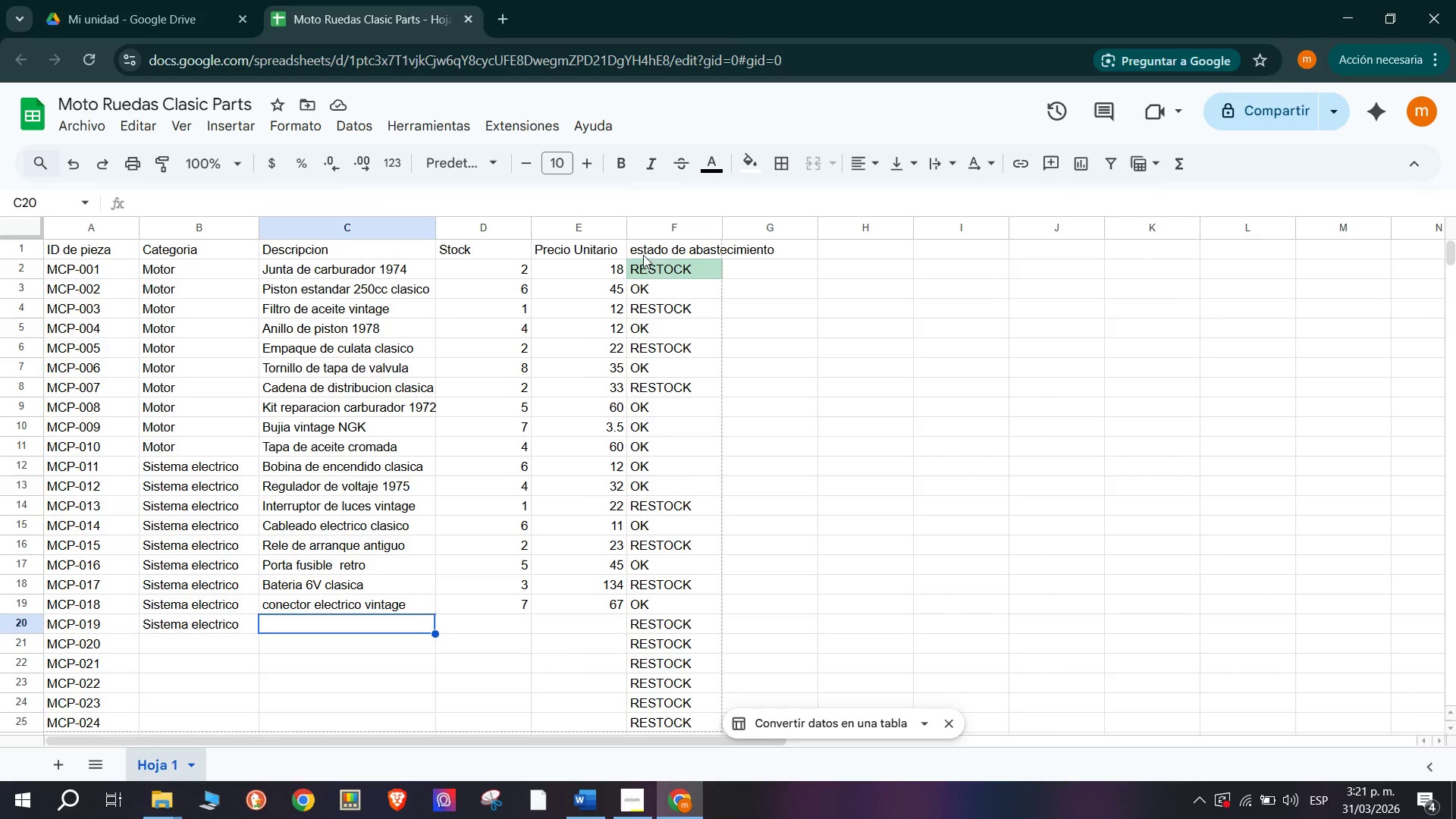 
left_click([682, 265])
 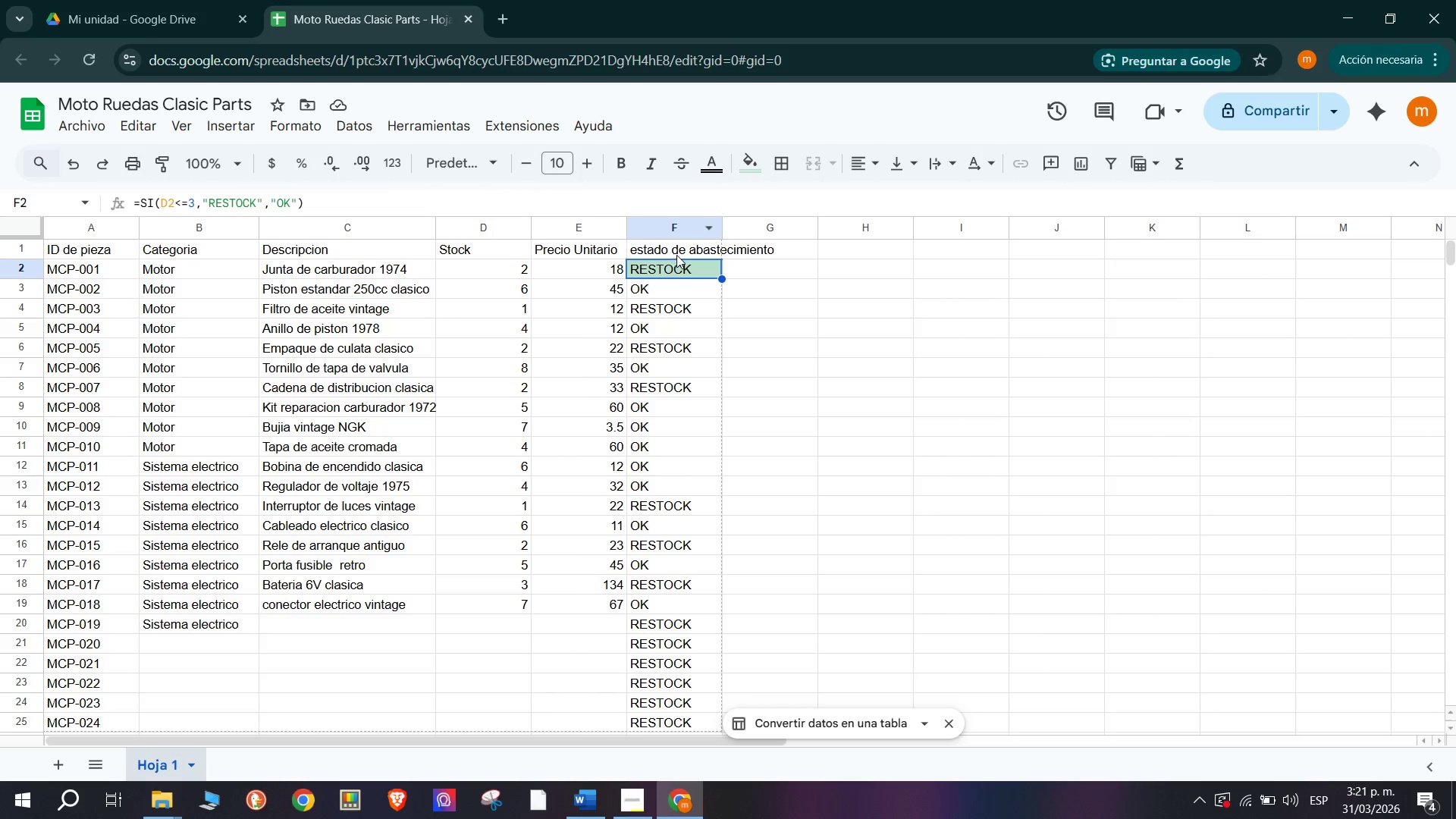 
double_click([673, 227])
 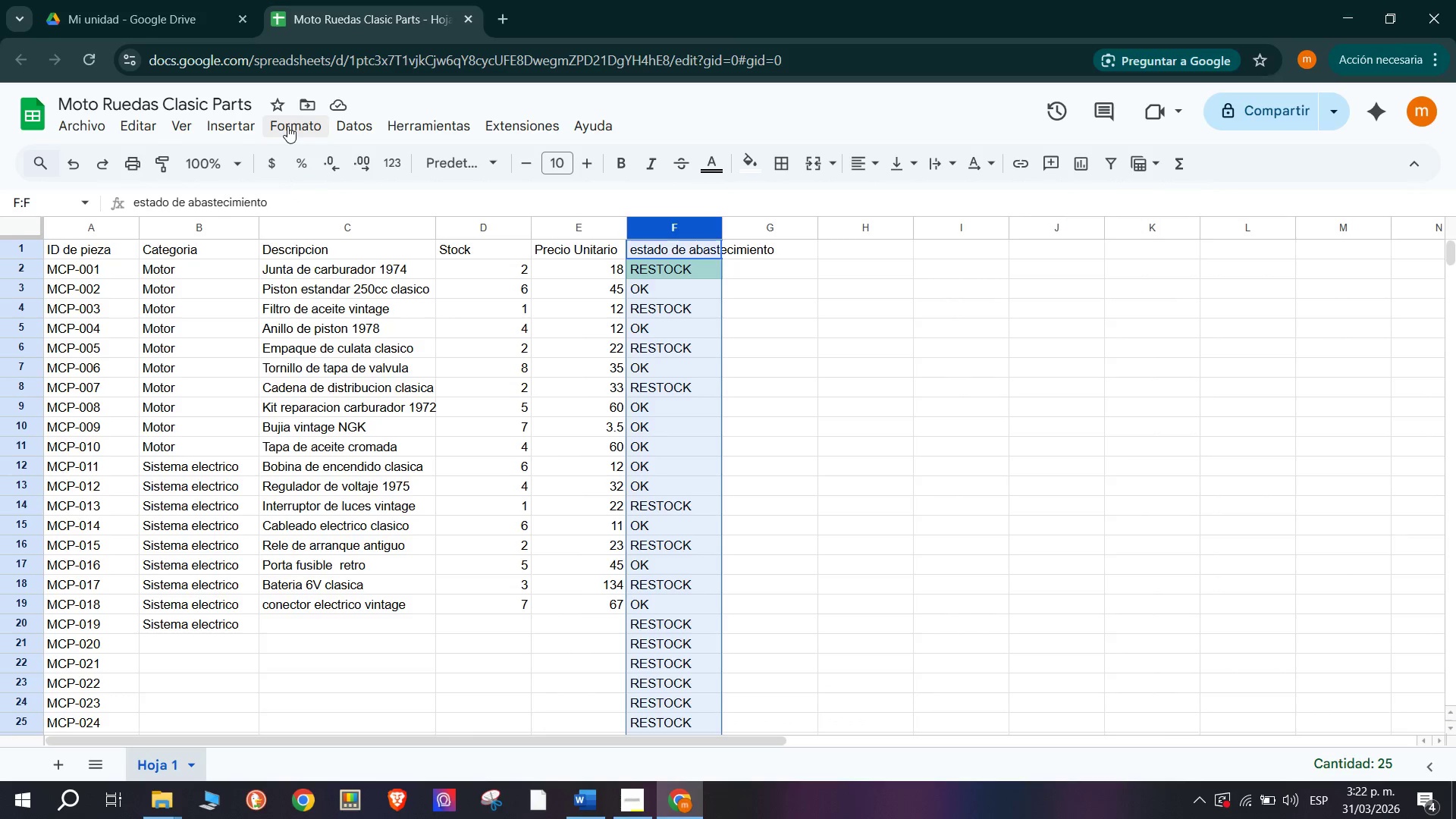 
left_click([297, 121])
 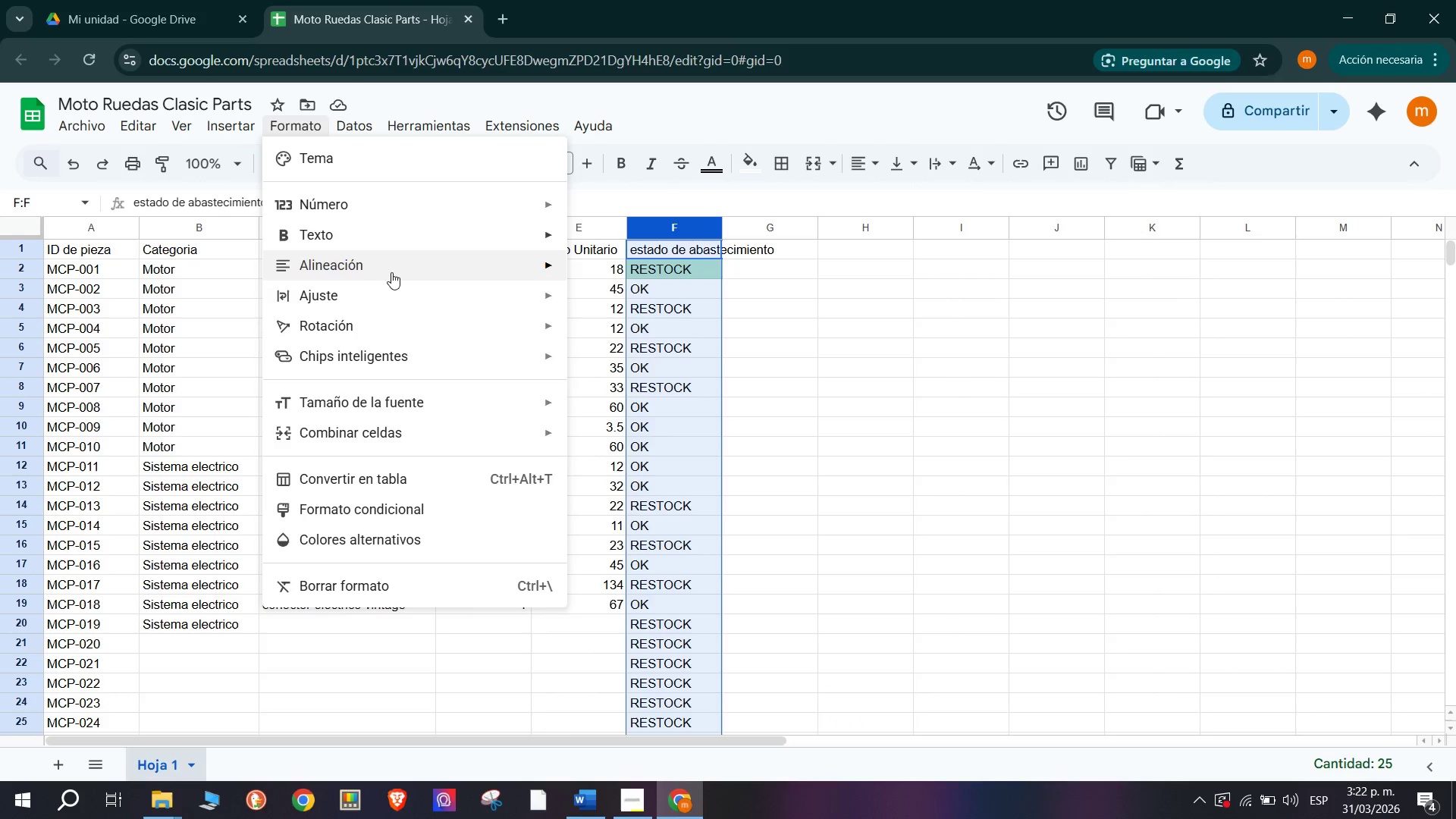 
mouse_move([408, 244])
 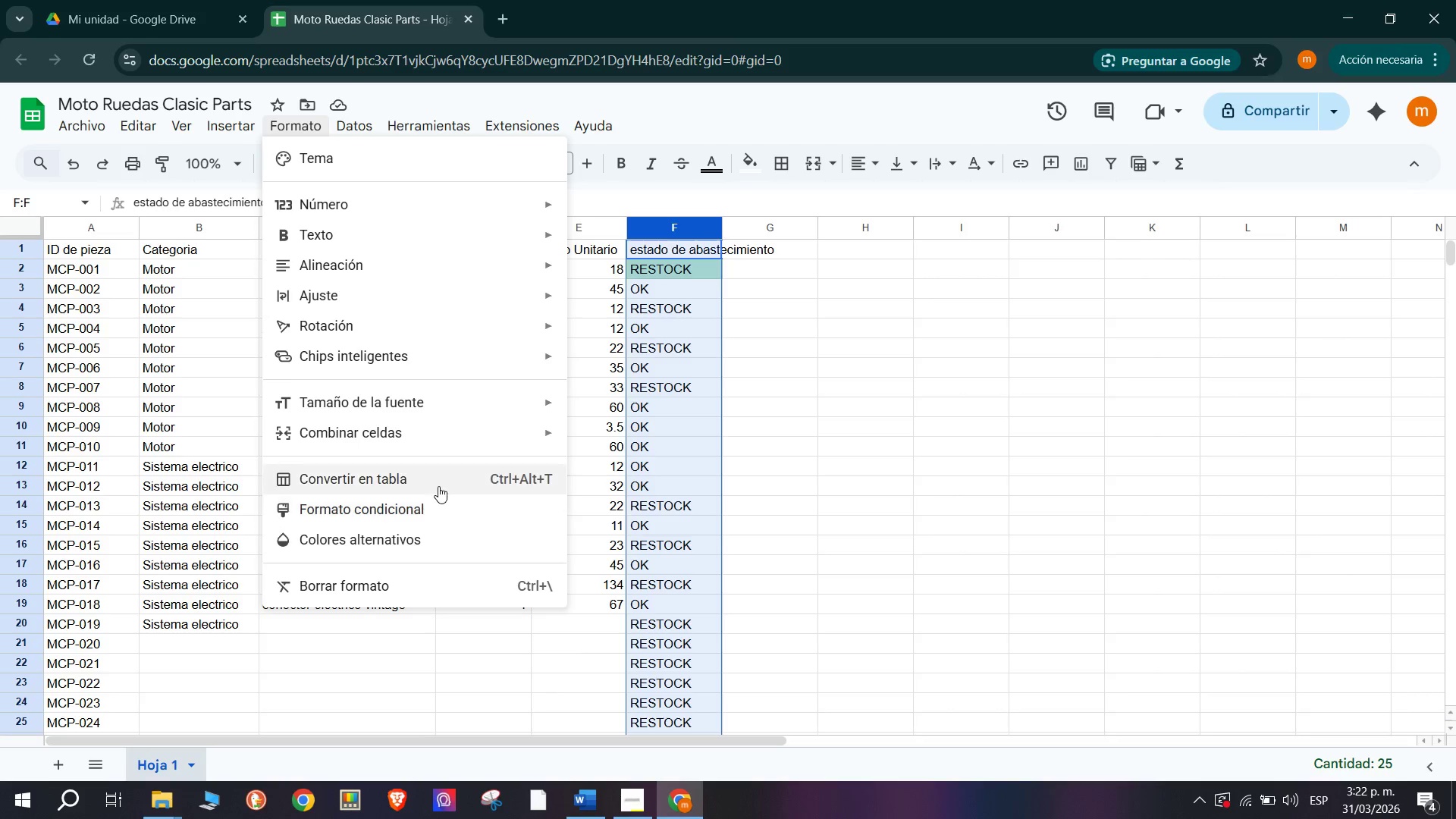 
left_click([448, 510])
 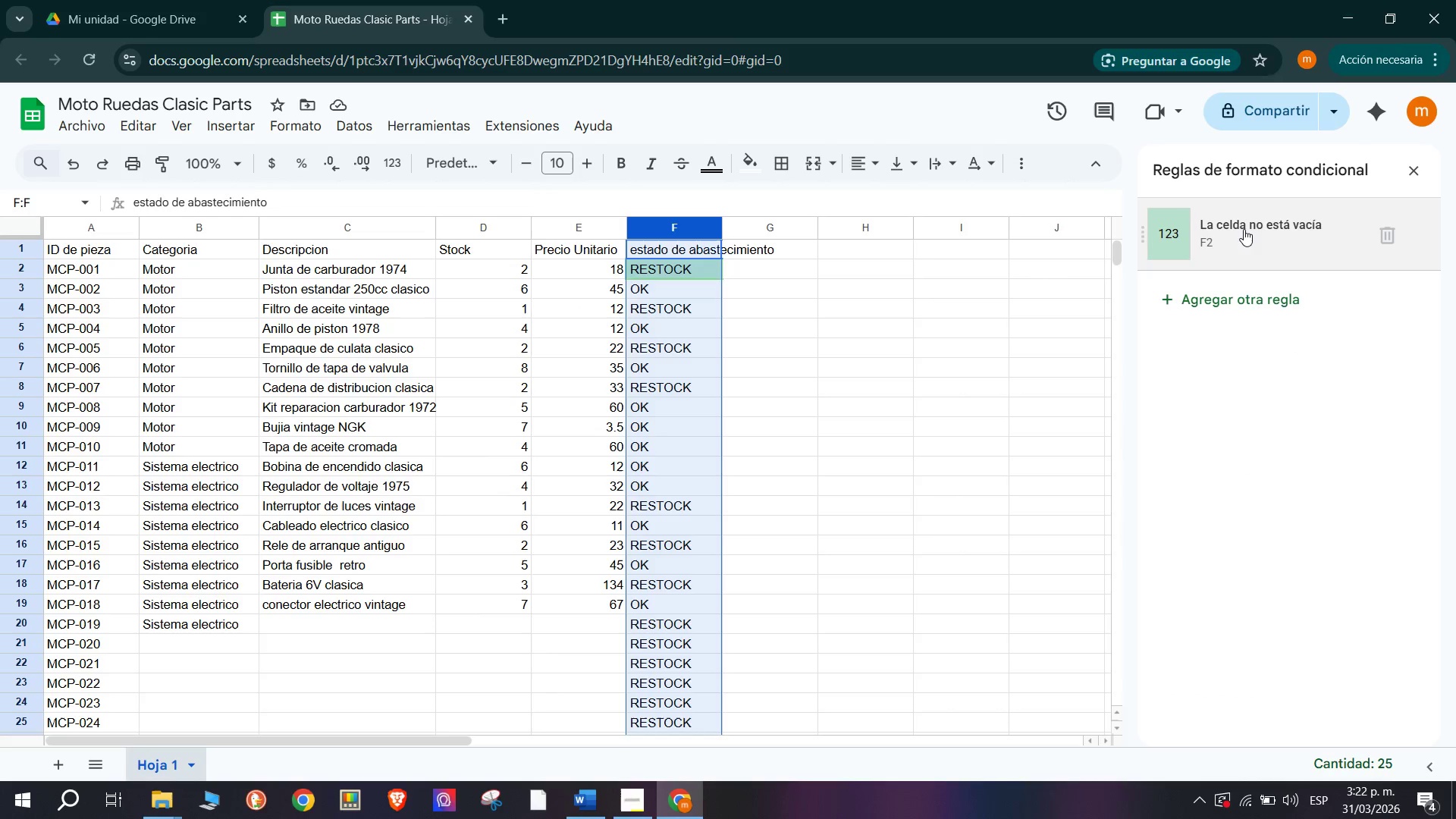 
left_click([1275, 231])
 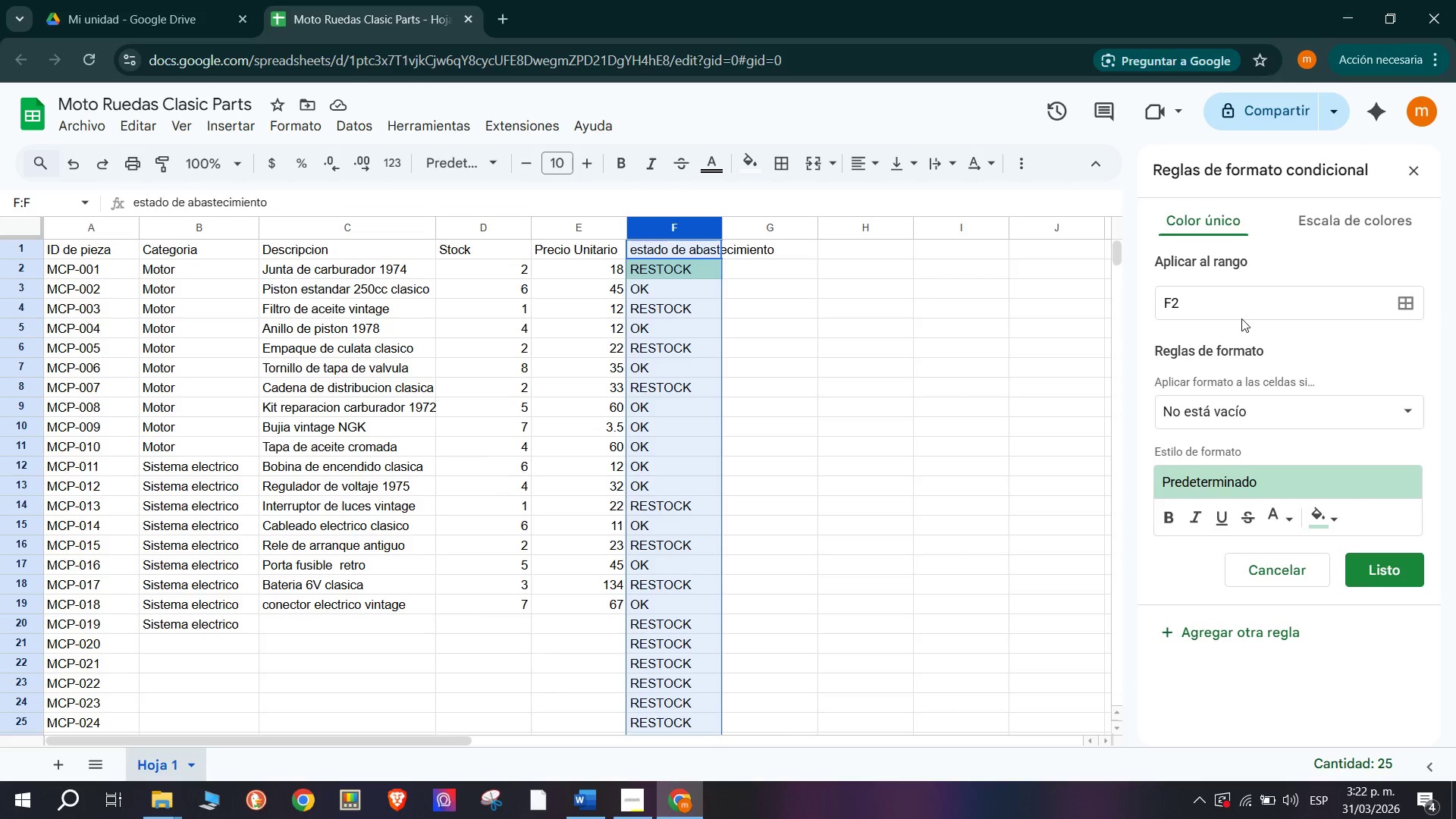 
left_click([1241, 301])
 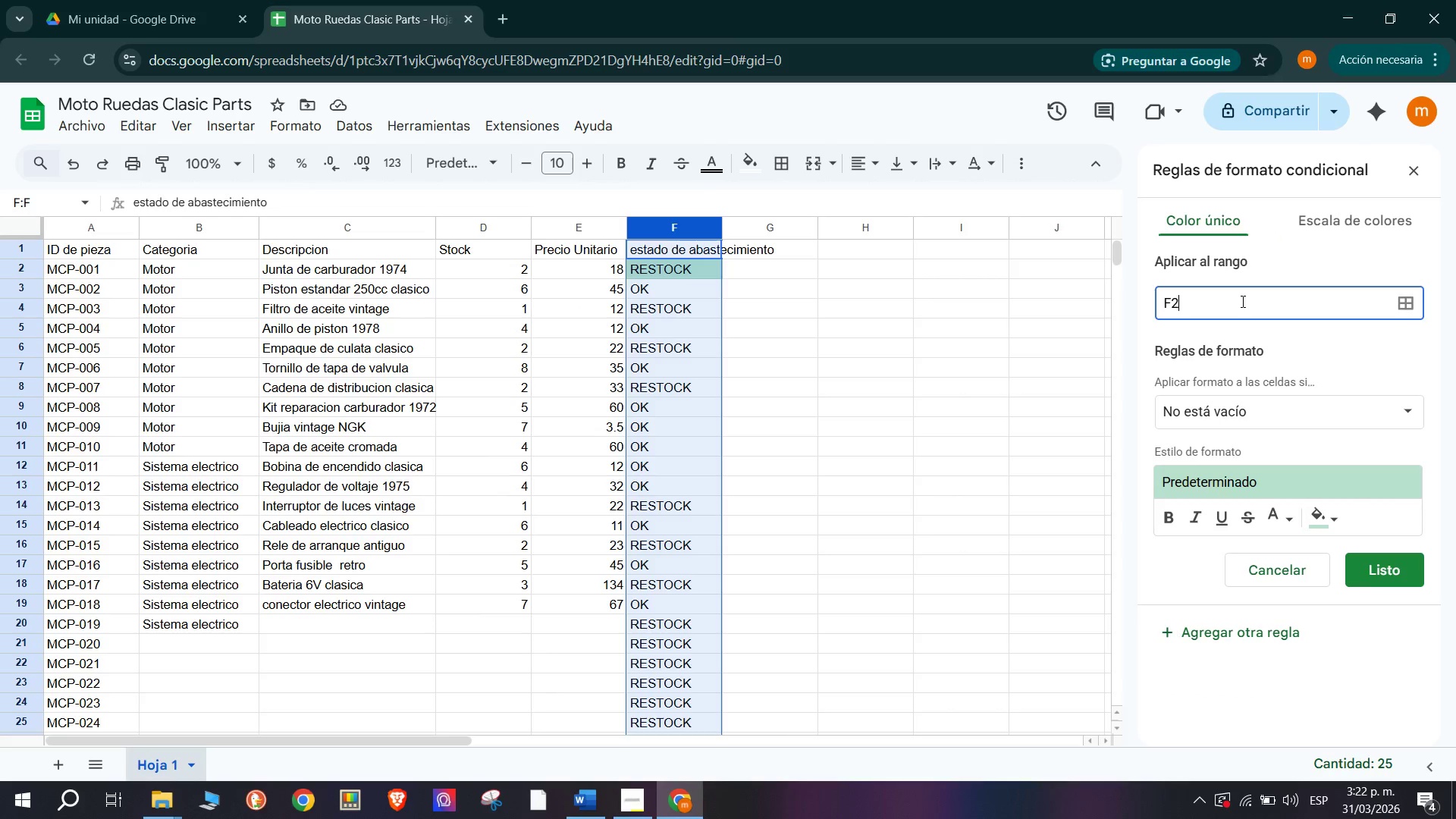 
left_click_drag(start_coordinate=[1241, 301], to_coordinate=[1047, 323])
 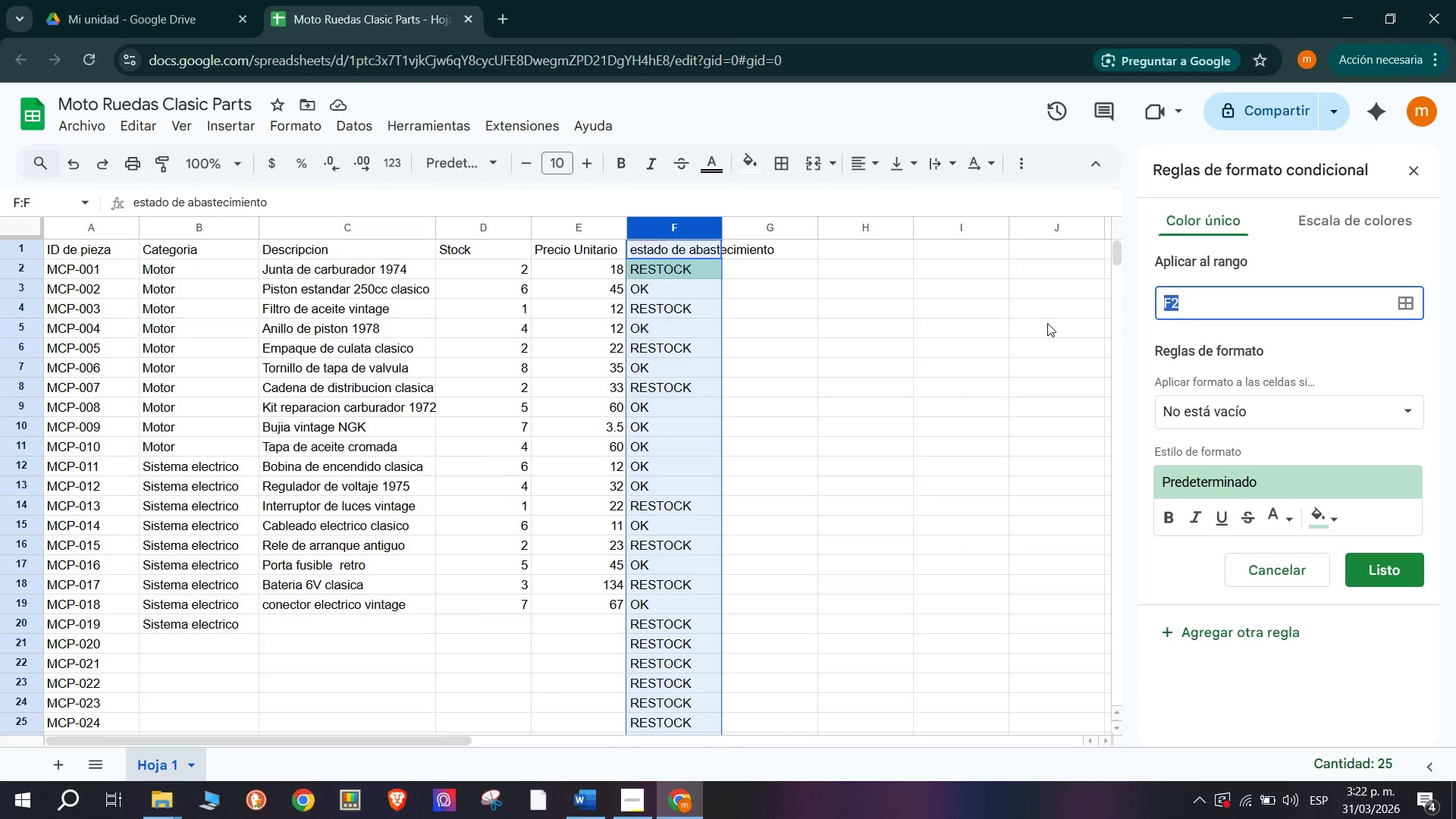 
key(Control+V)
 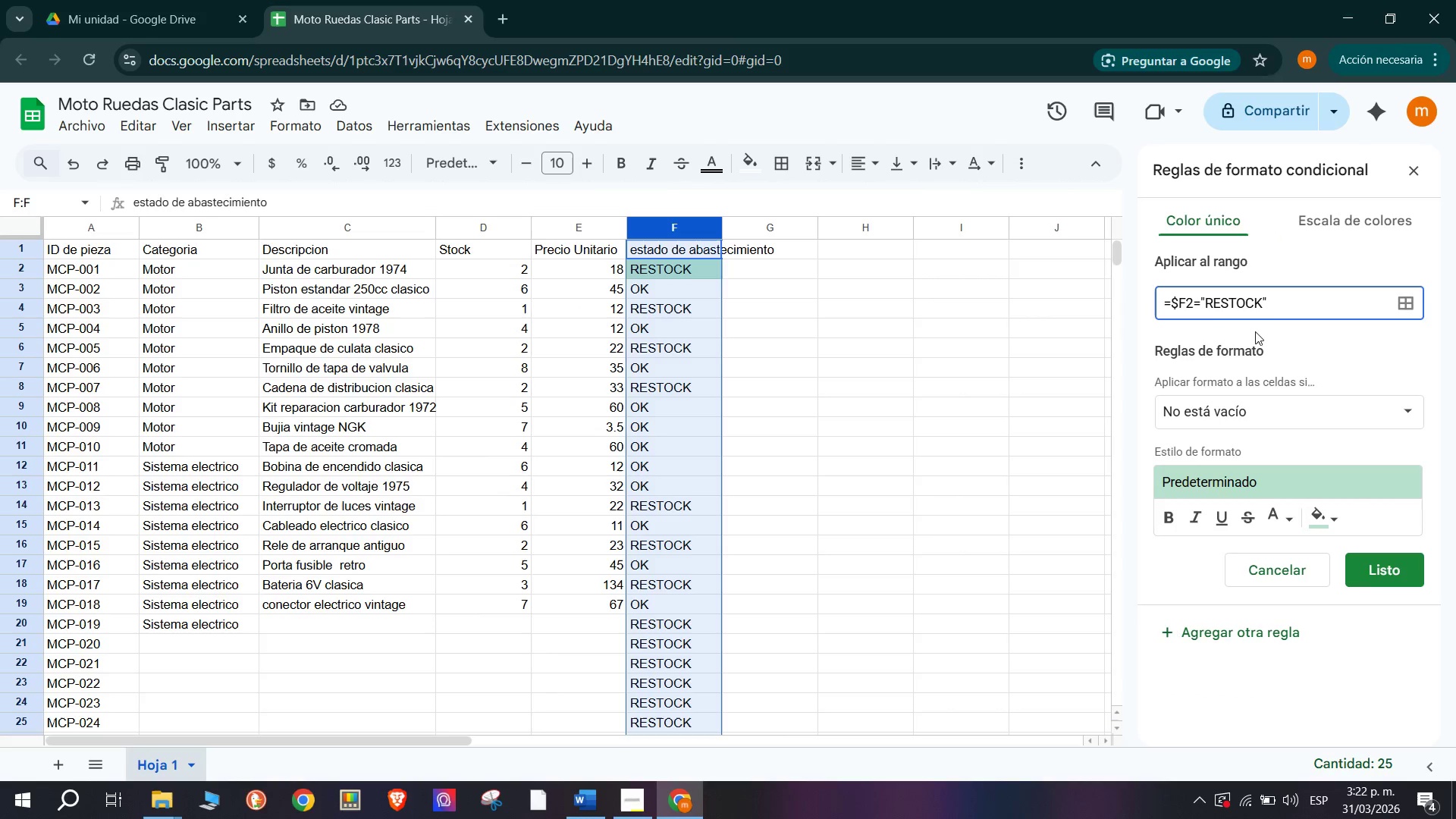 
left_click([1329, 340])
 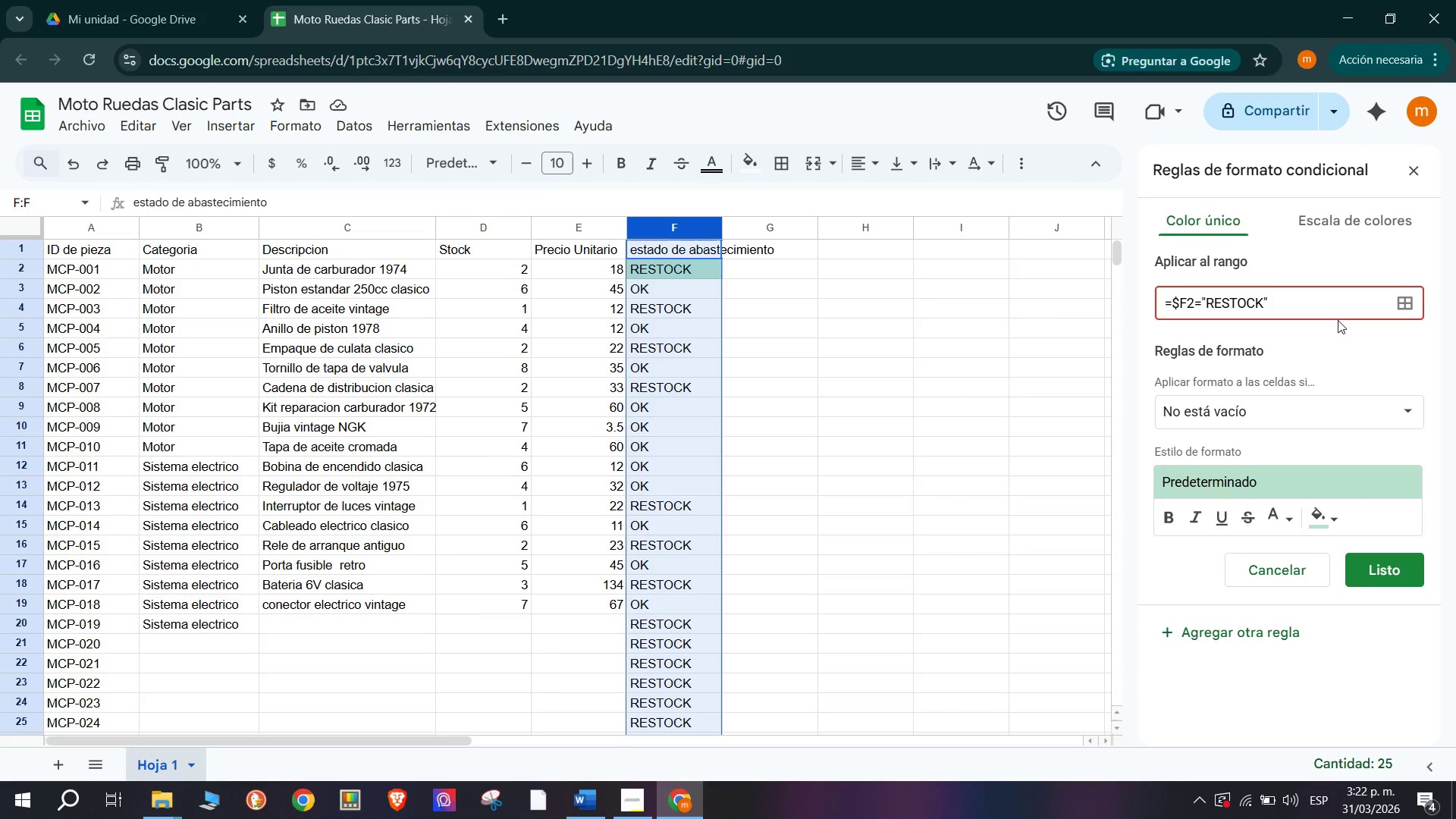 
left_click([1335, 309])
 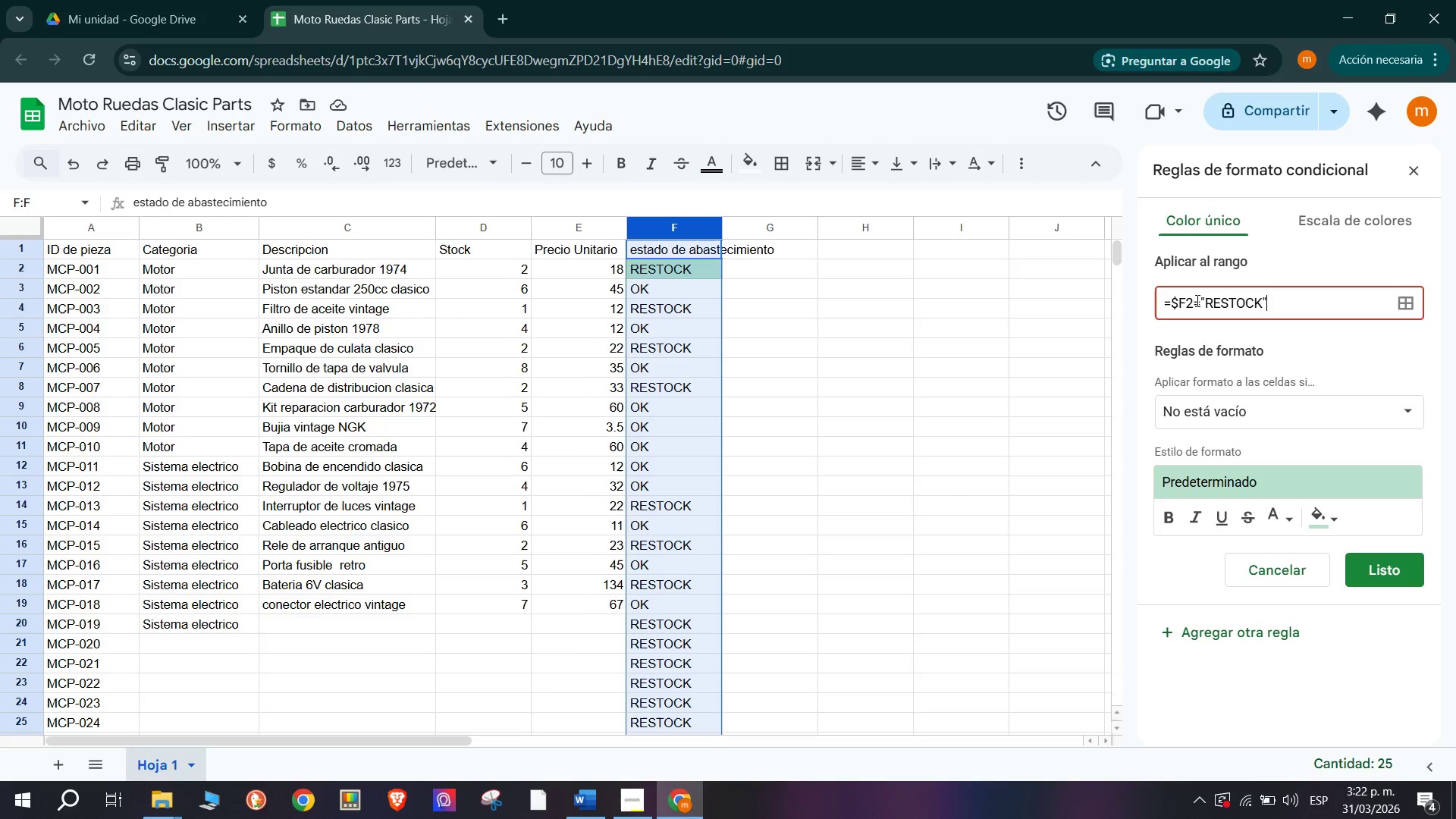 
left_click_drag(start_coordinate=[1203, 300], to_coordinate=[1094, 304])
 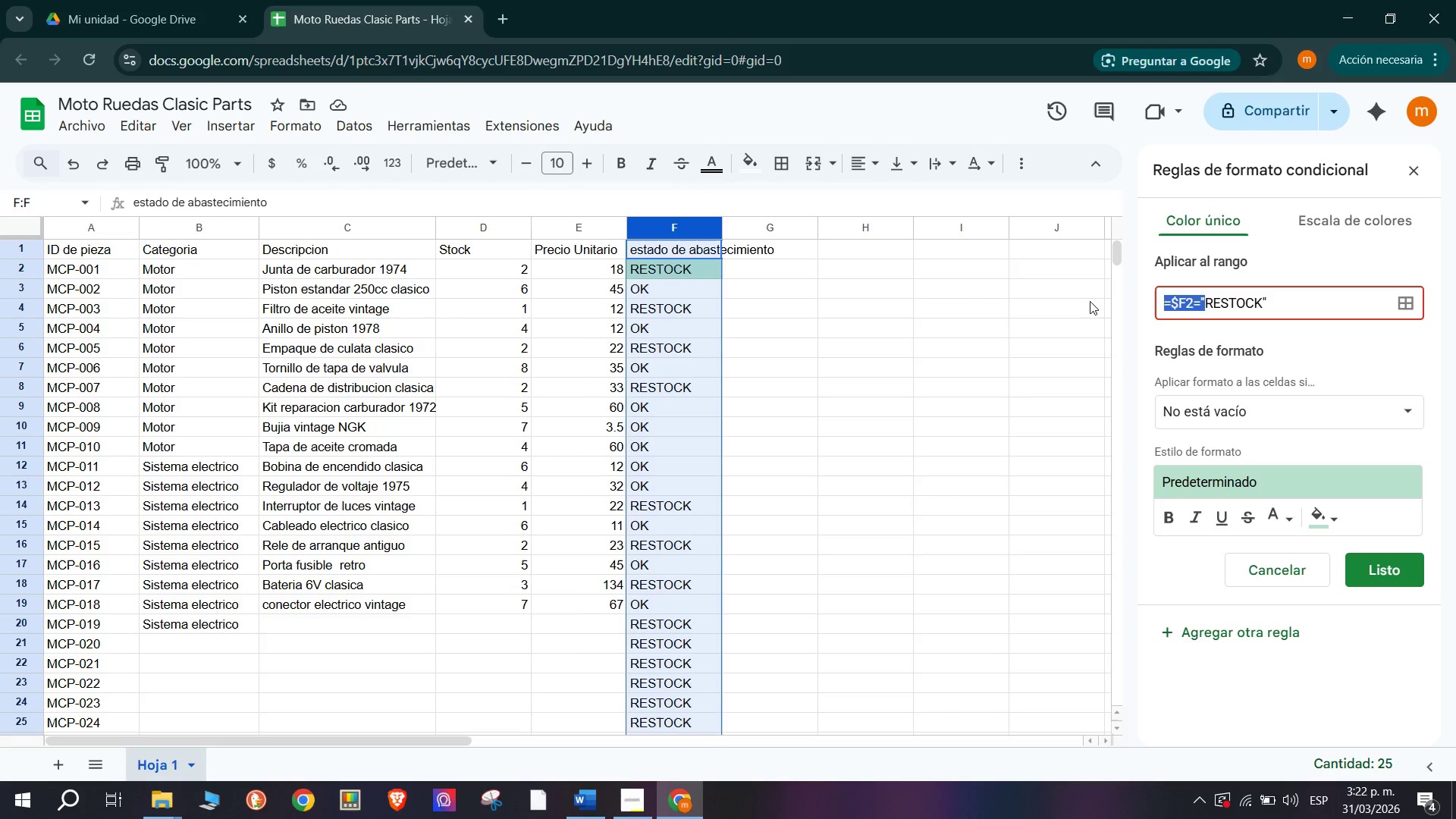 
key(Backspace)
 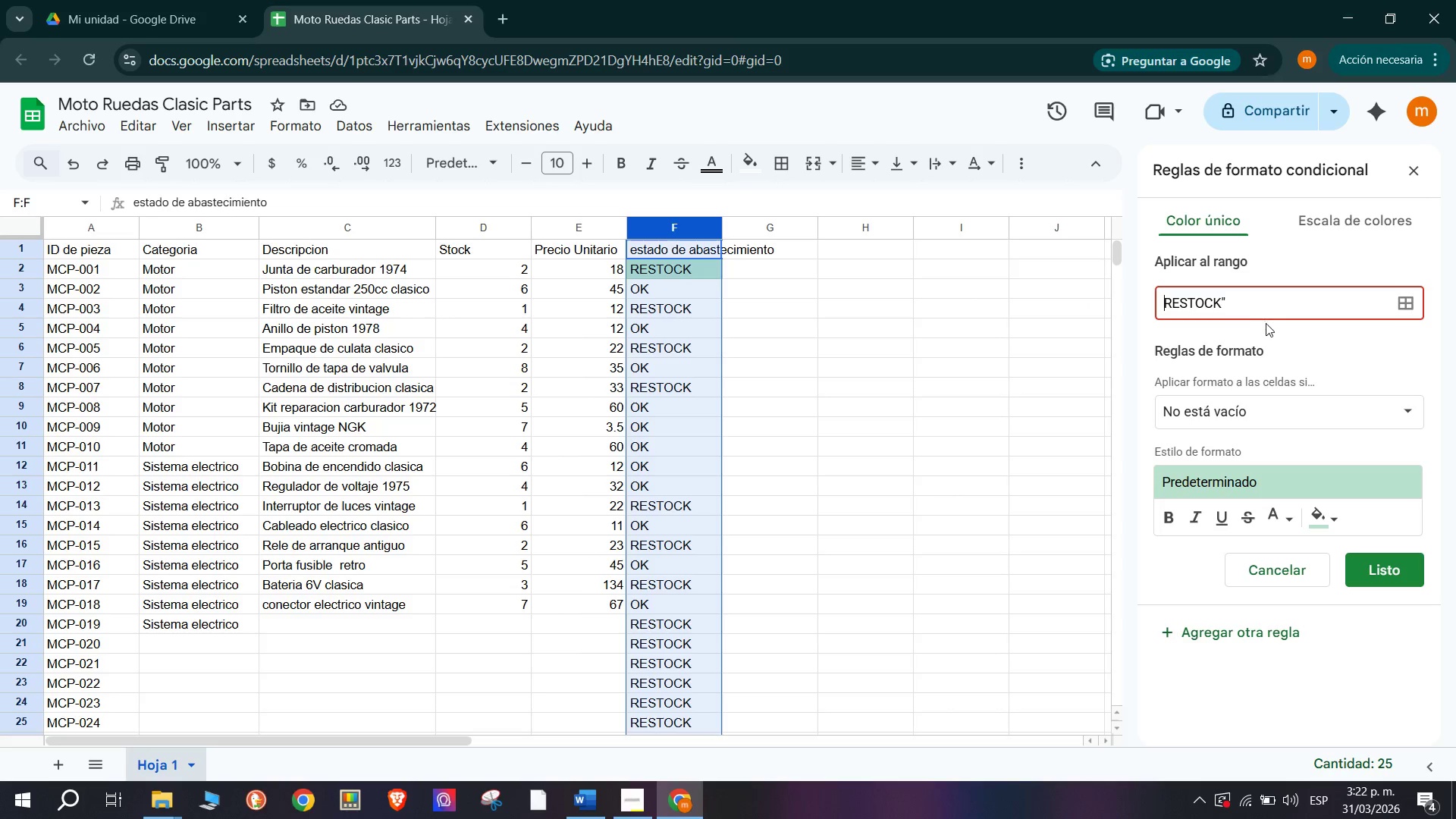 
left_click([1298, 324])
 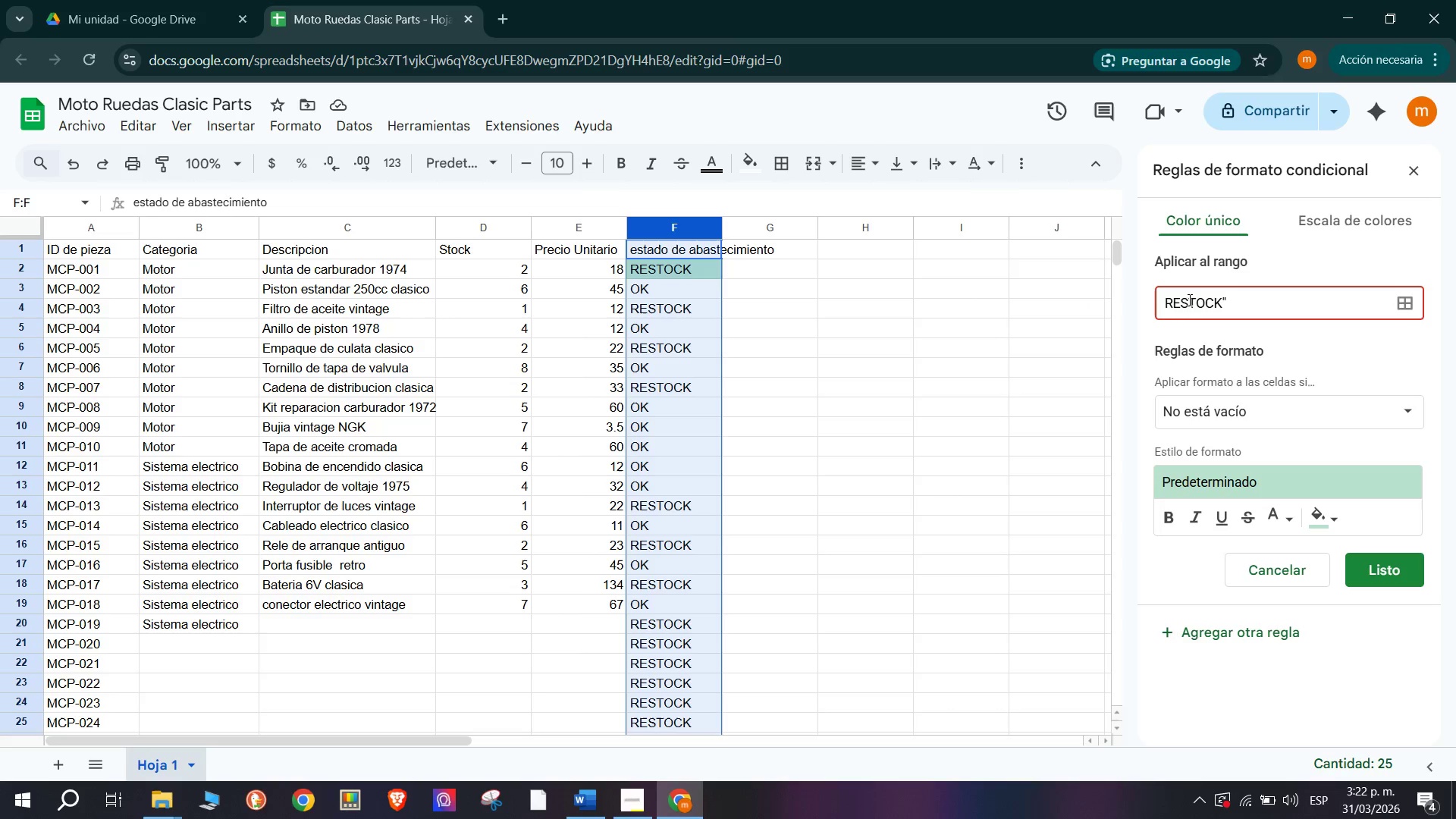 
left_click([1166, 297])
 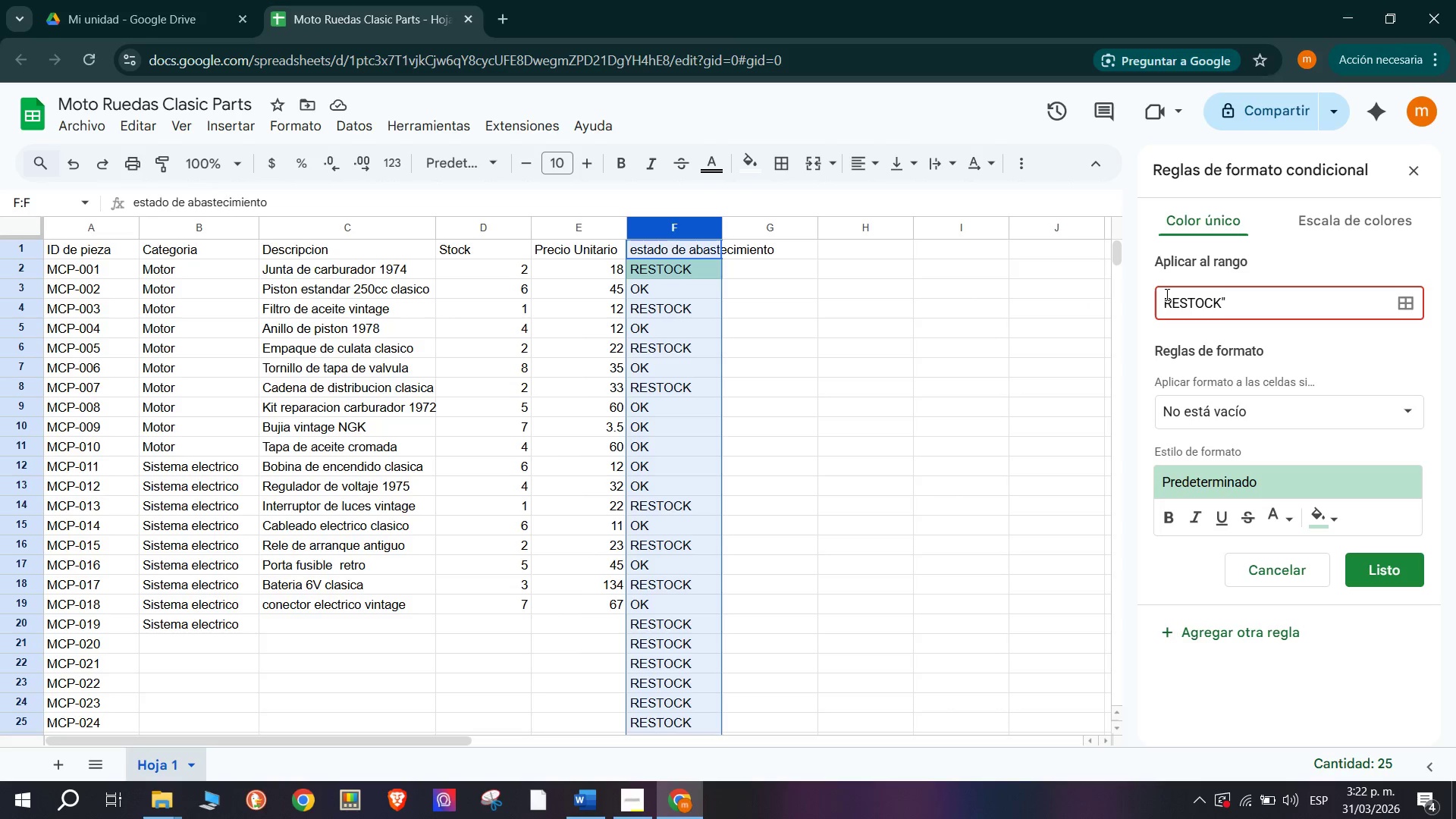 
hold_key(key=ShiftRight, duration=0.69)
 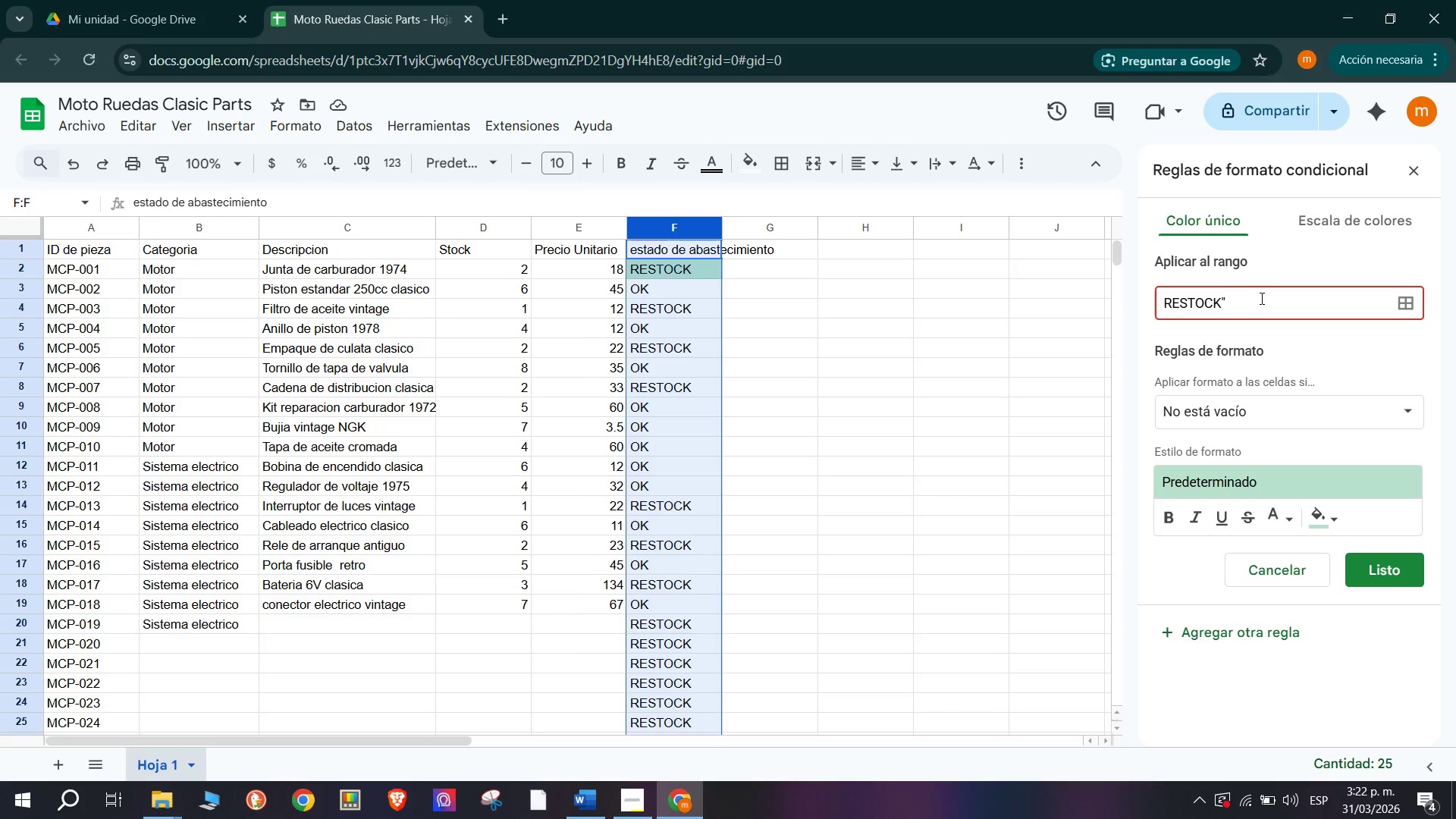 
key(Control+Z)
 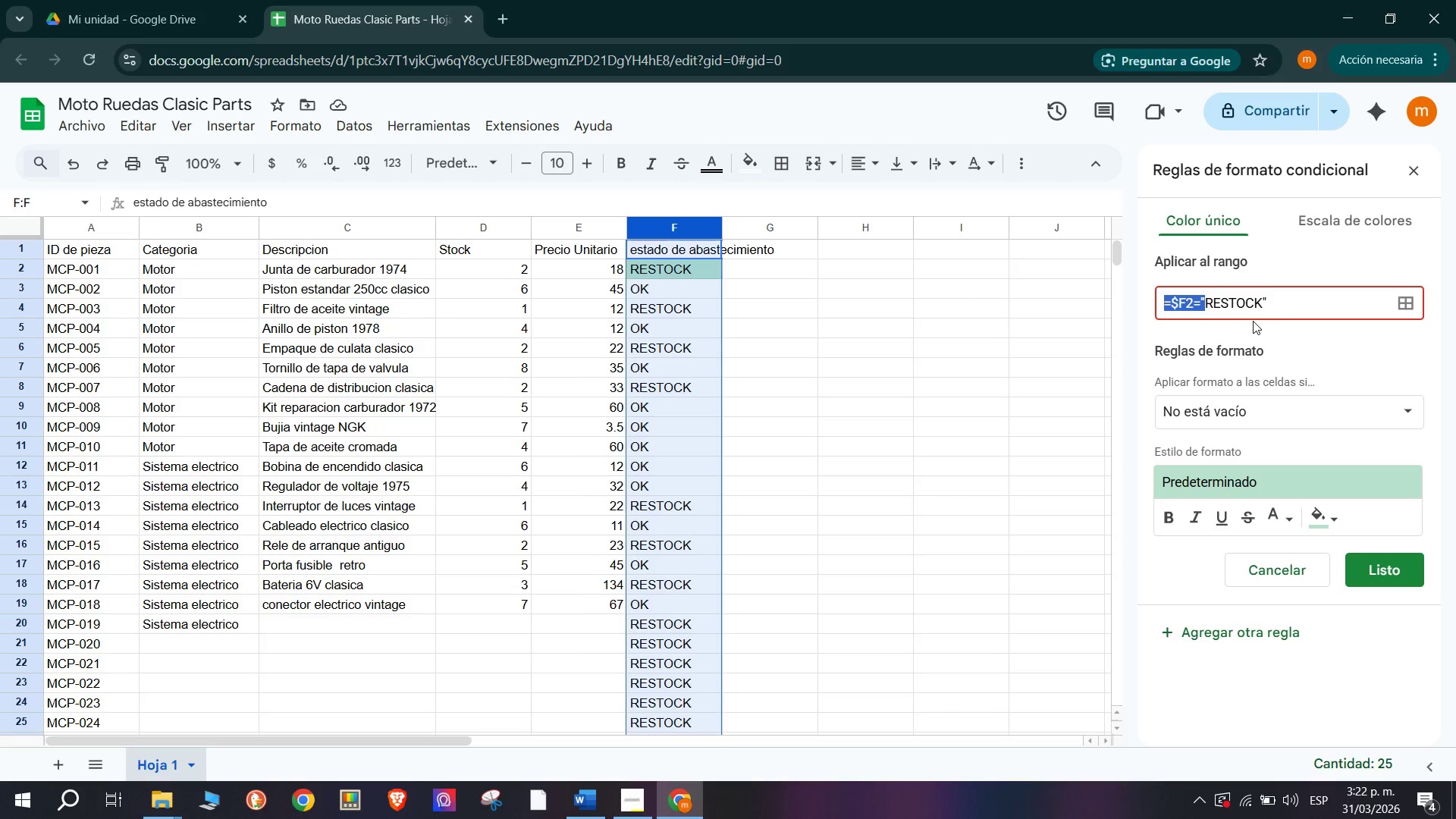 
key(Control+Z)
 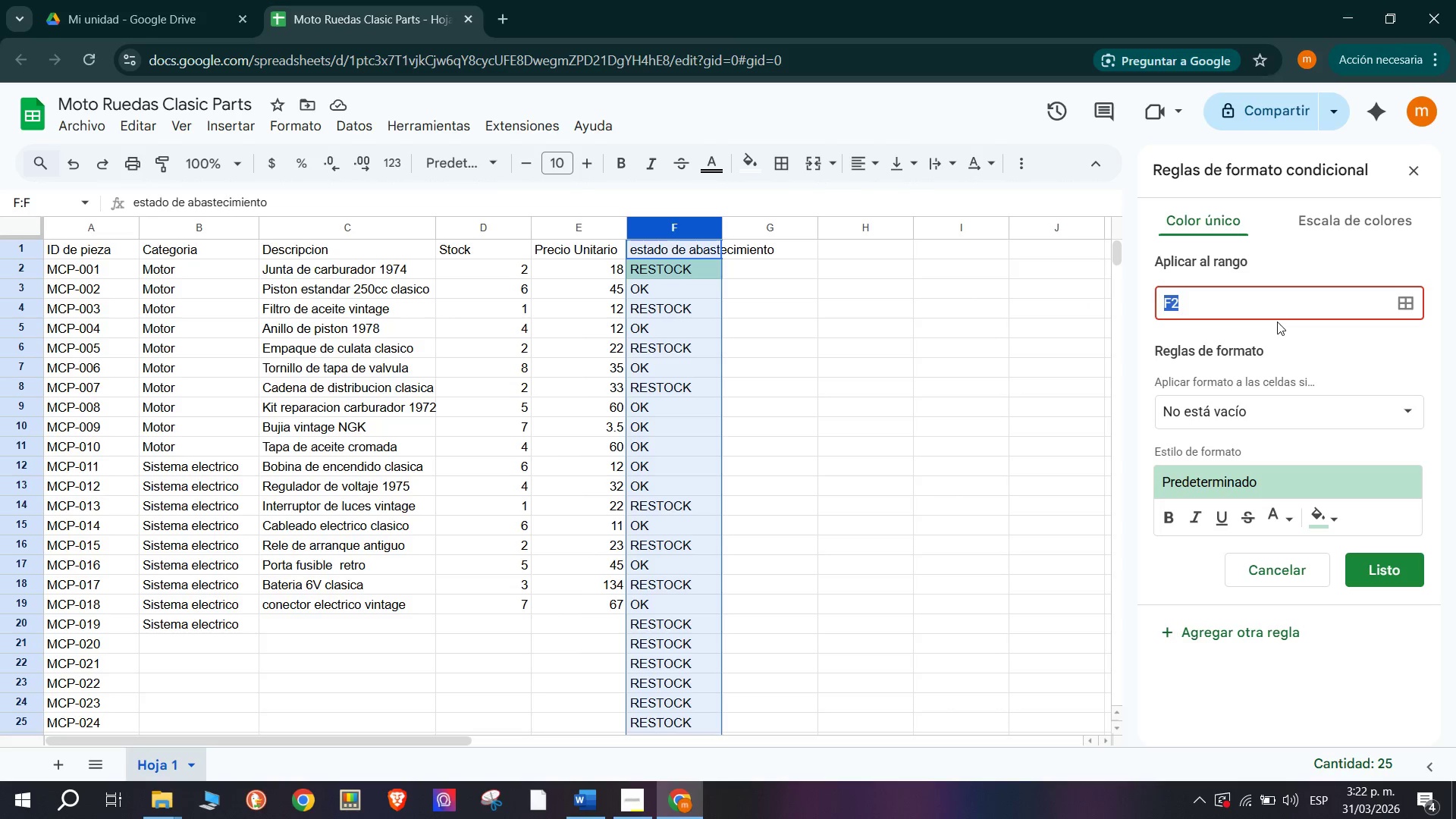 
left_click([1298, 347])
 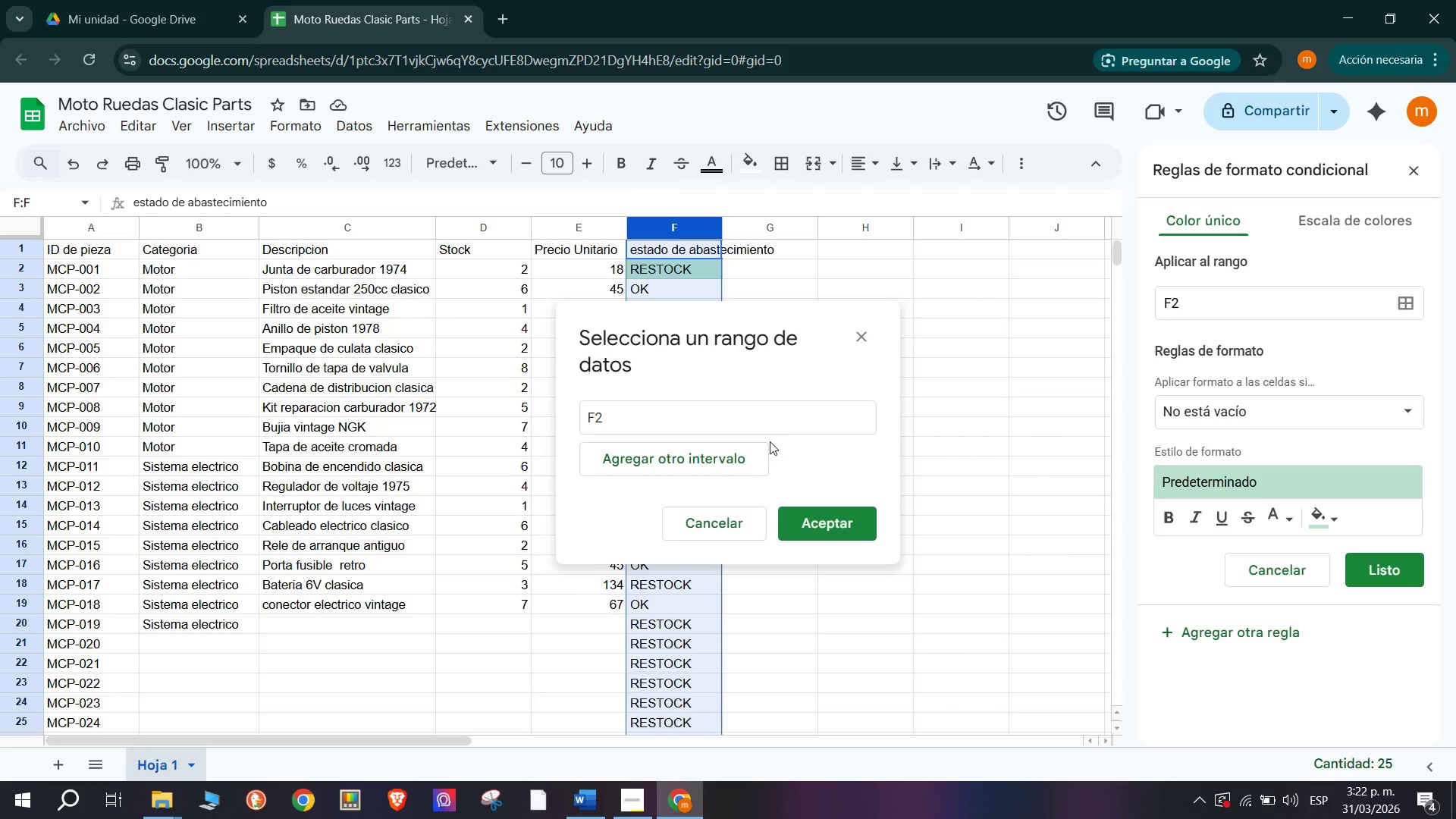 
wait(5.44)
 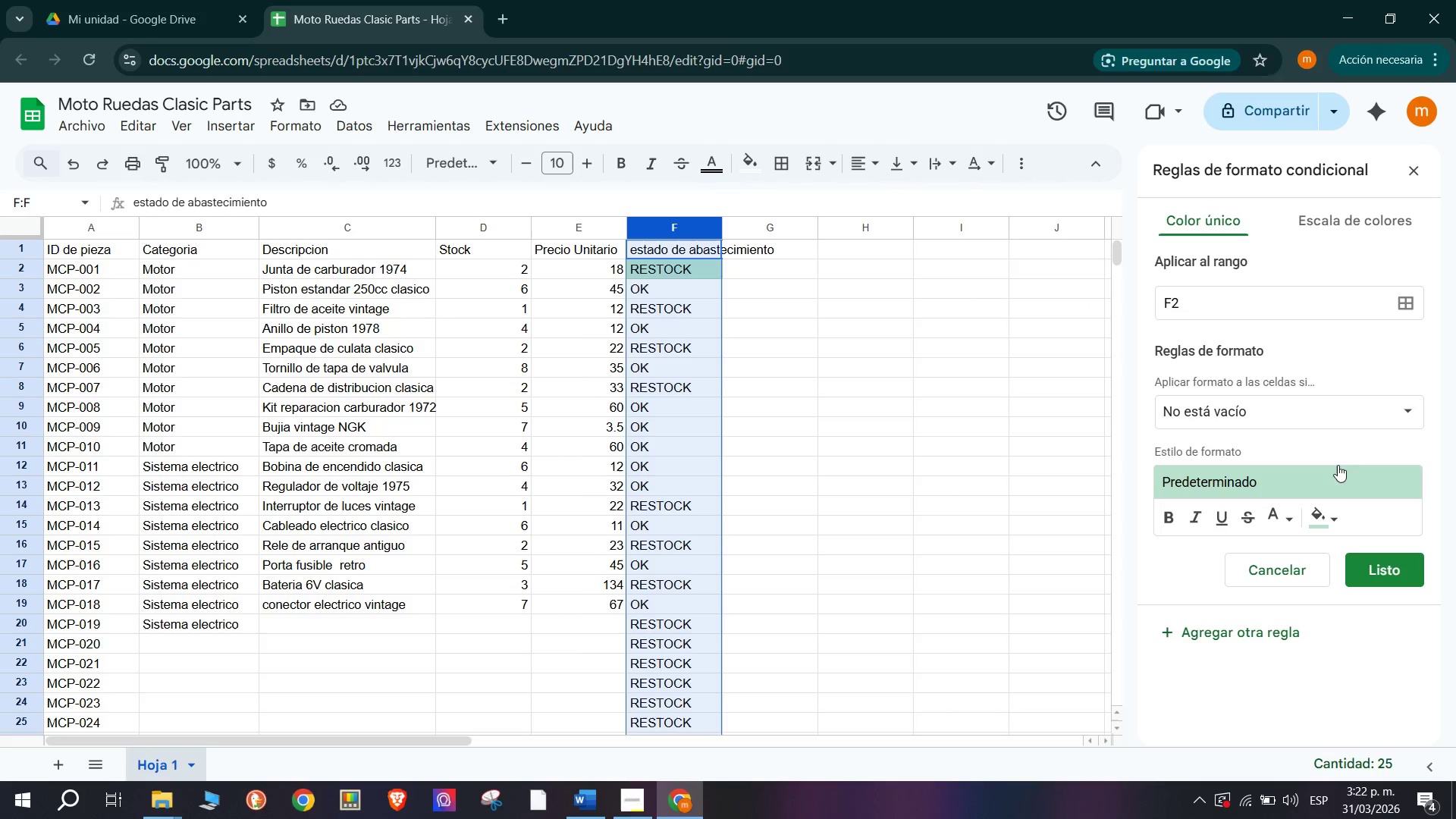 
left_click([725, 428])
 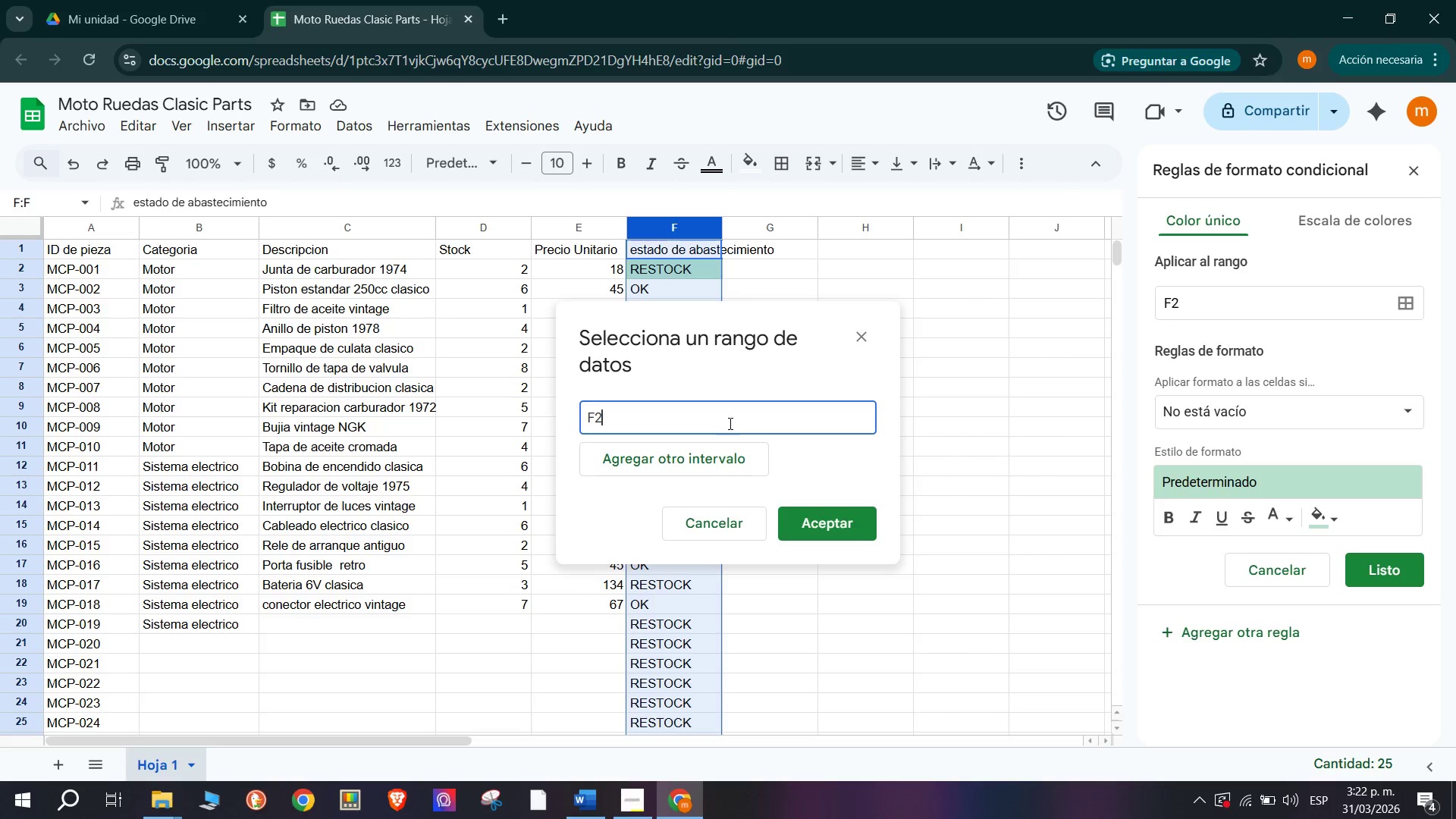 
left_click_drag(start_coordinate=[730, 421], to_coordinate=[416, 428])
 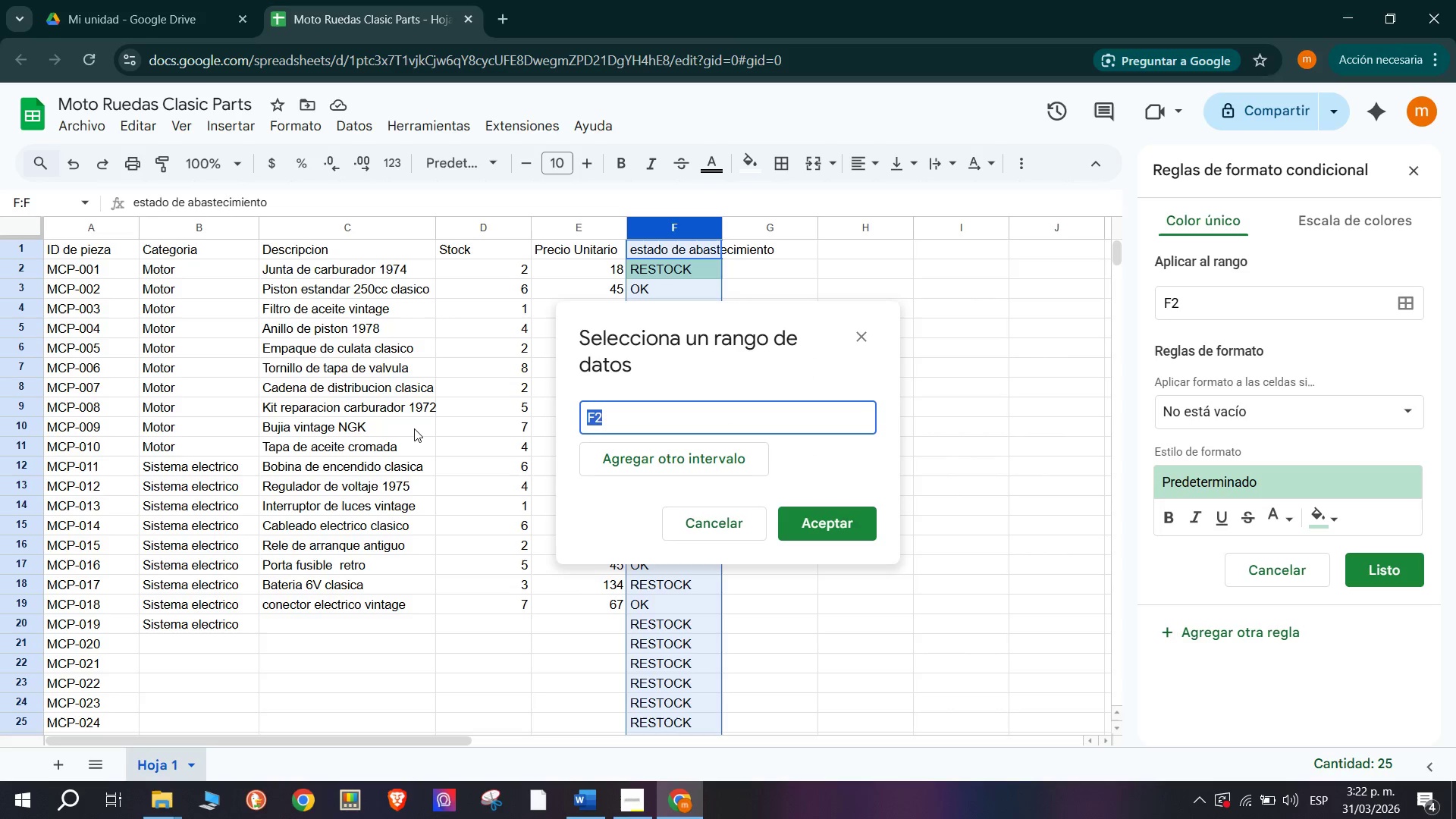 
key(Control+V)
 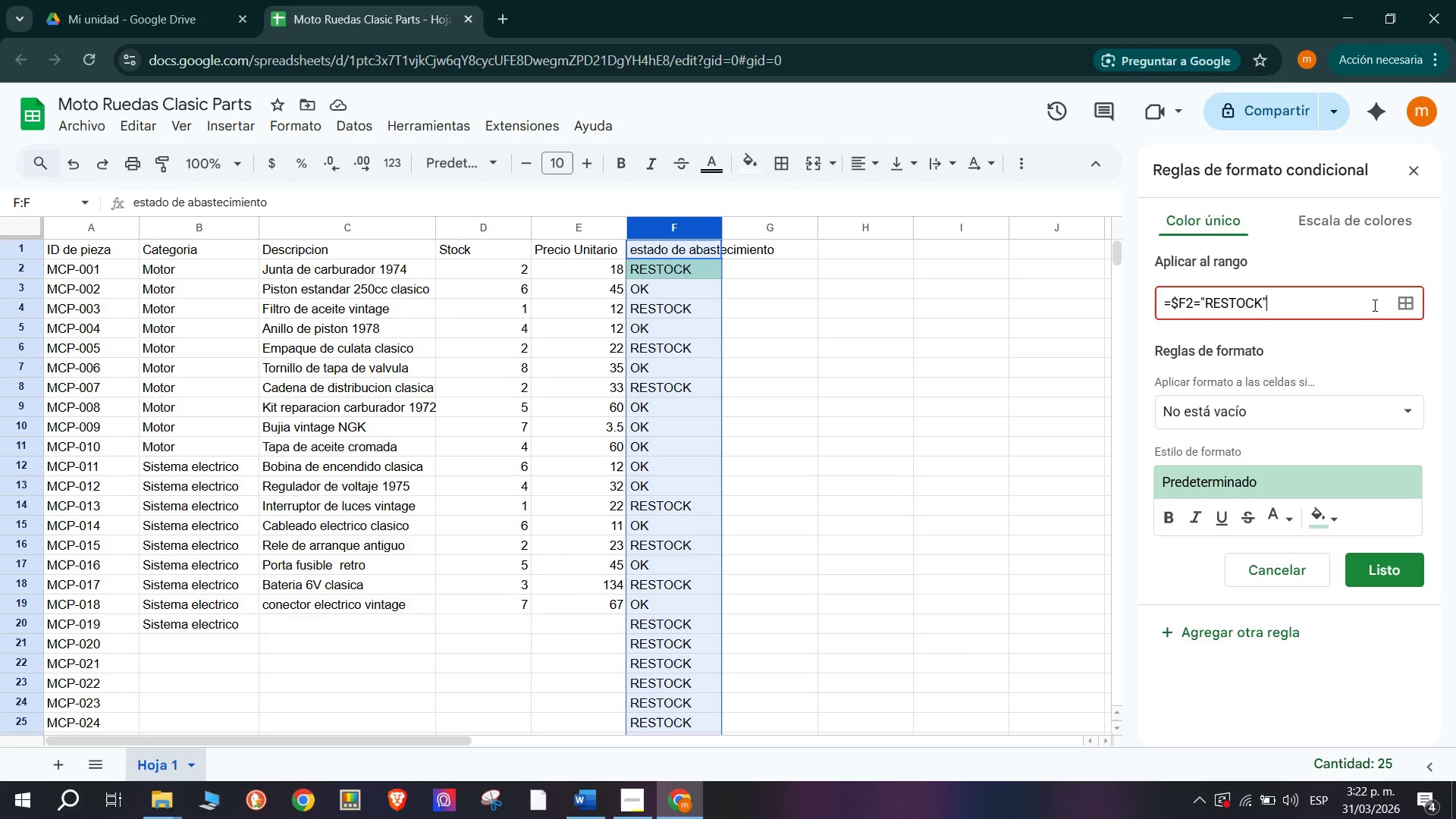 
left_click([1317, 420])
 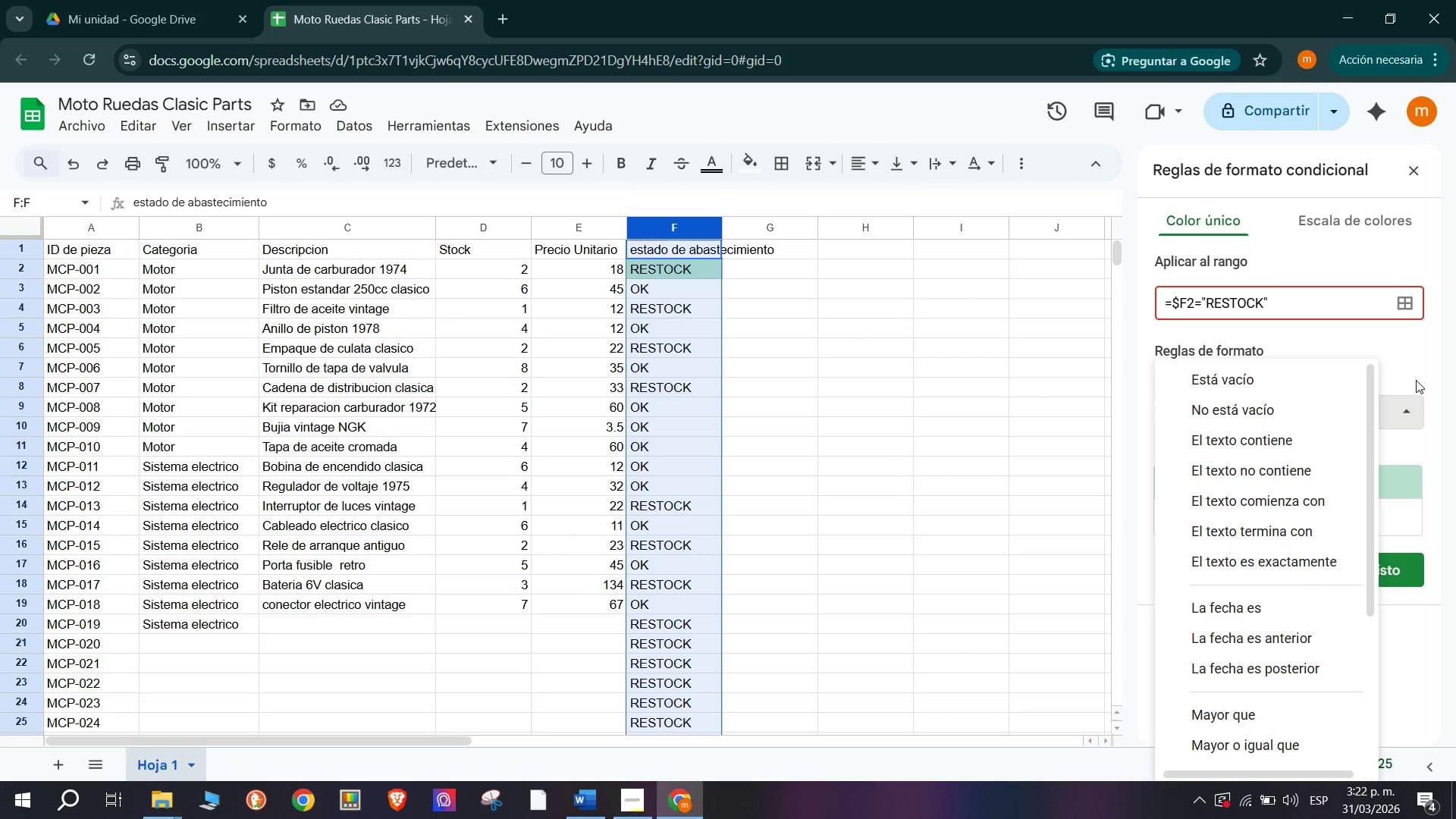 
left_click([1410, 385])
 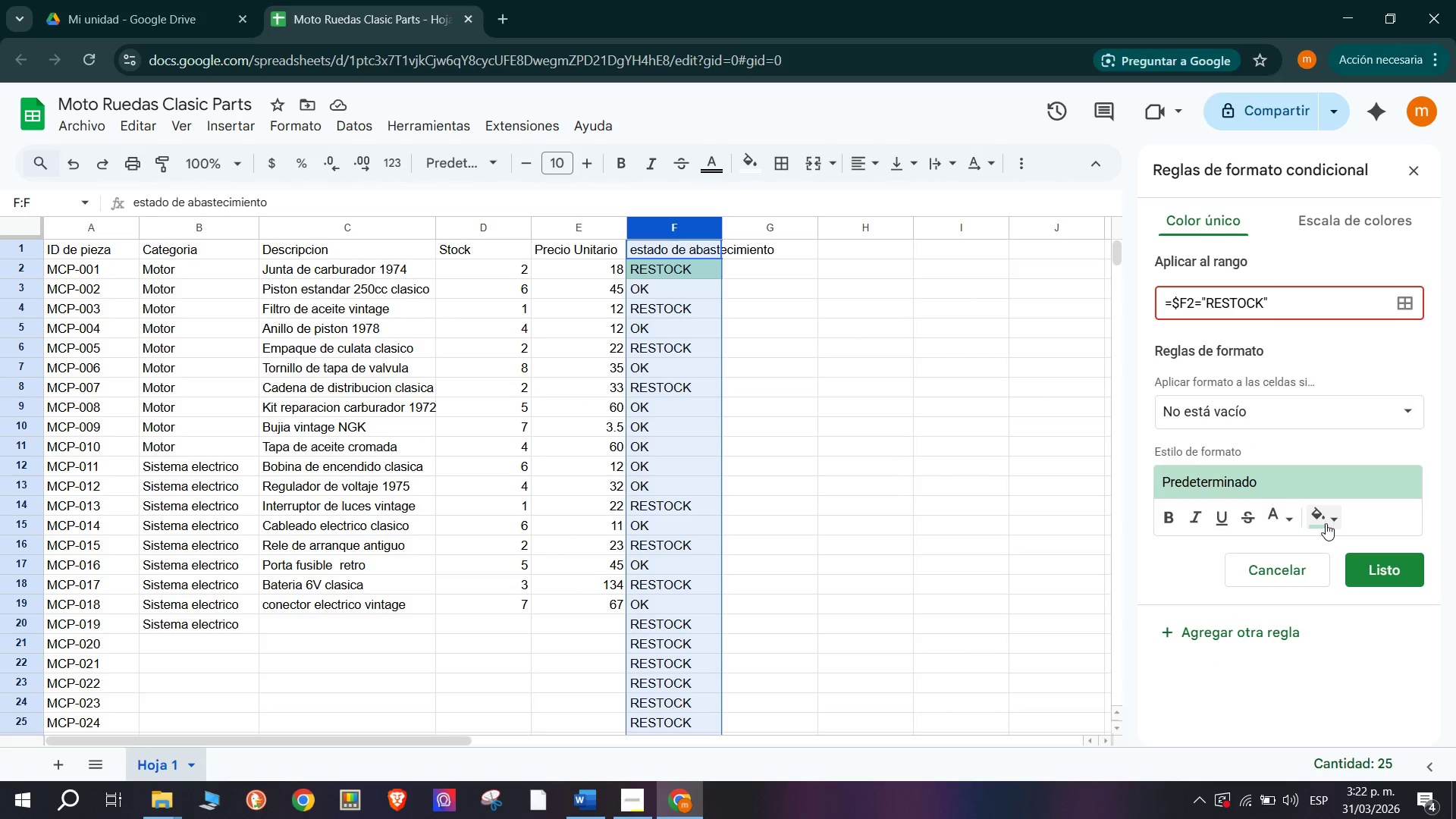 
left_click([1334, 514])
 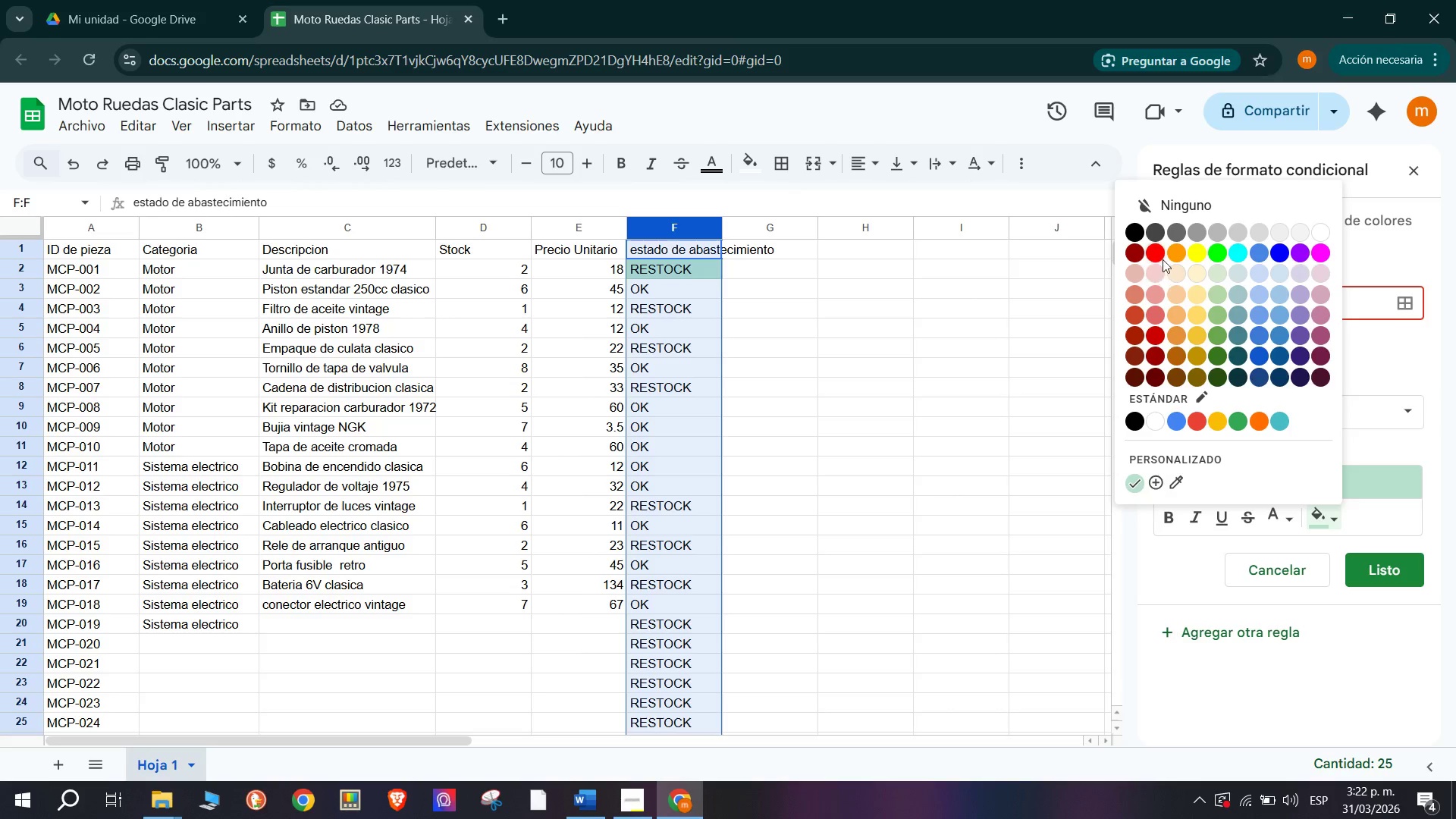 
left_click([1175, 251])
 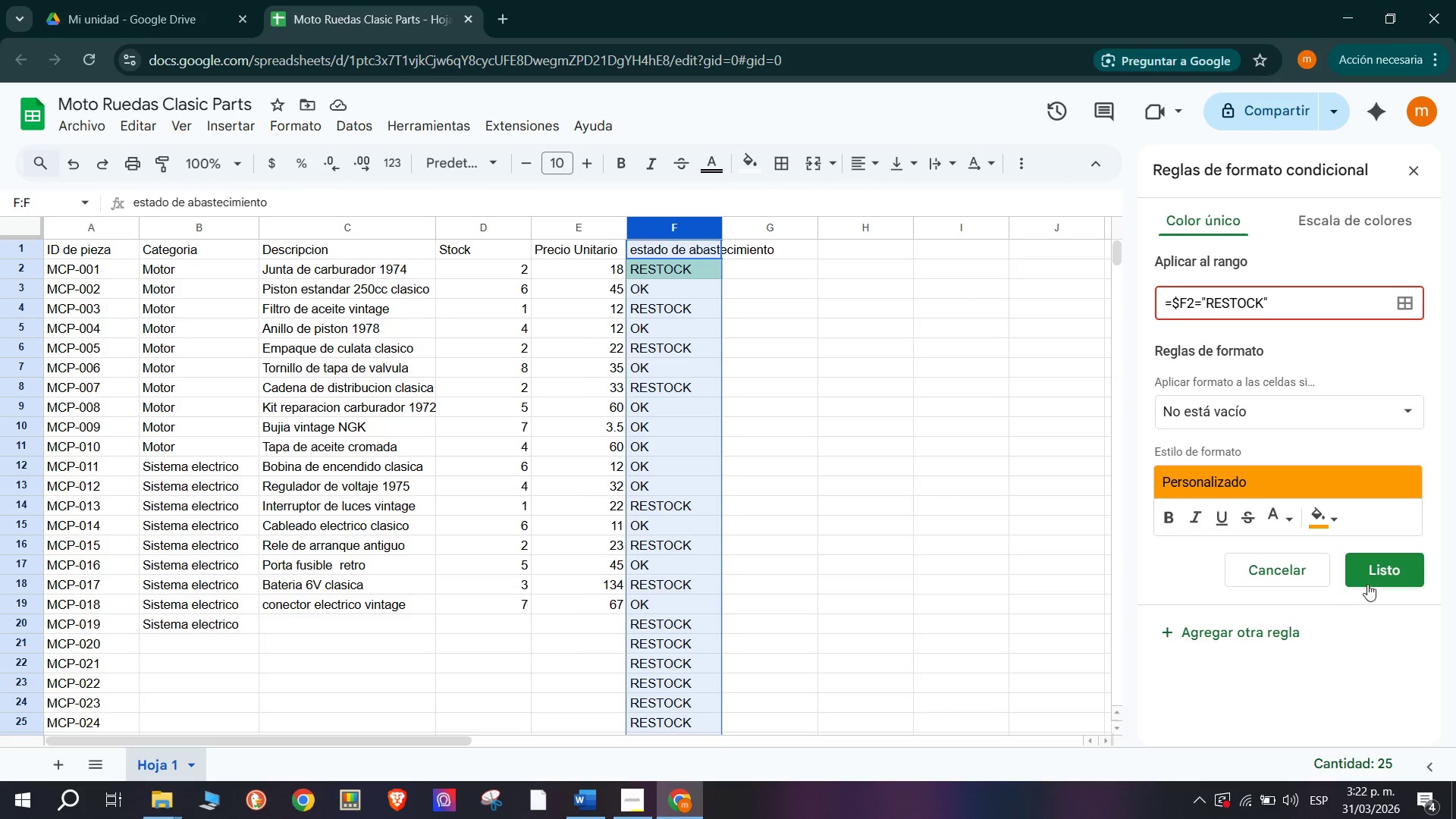 
left_click([1374, 573])
 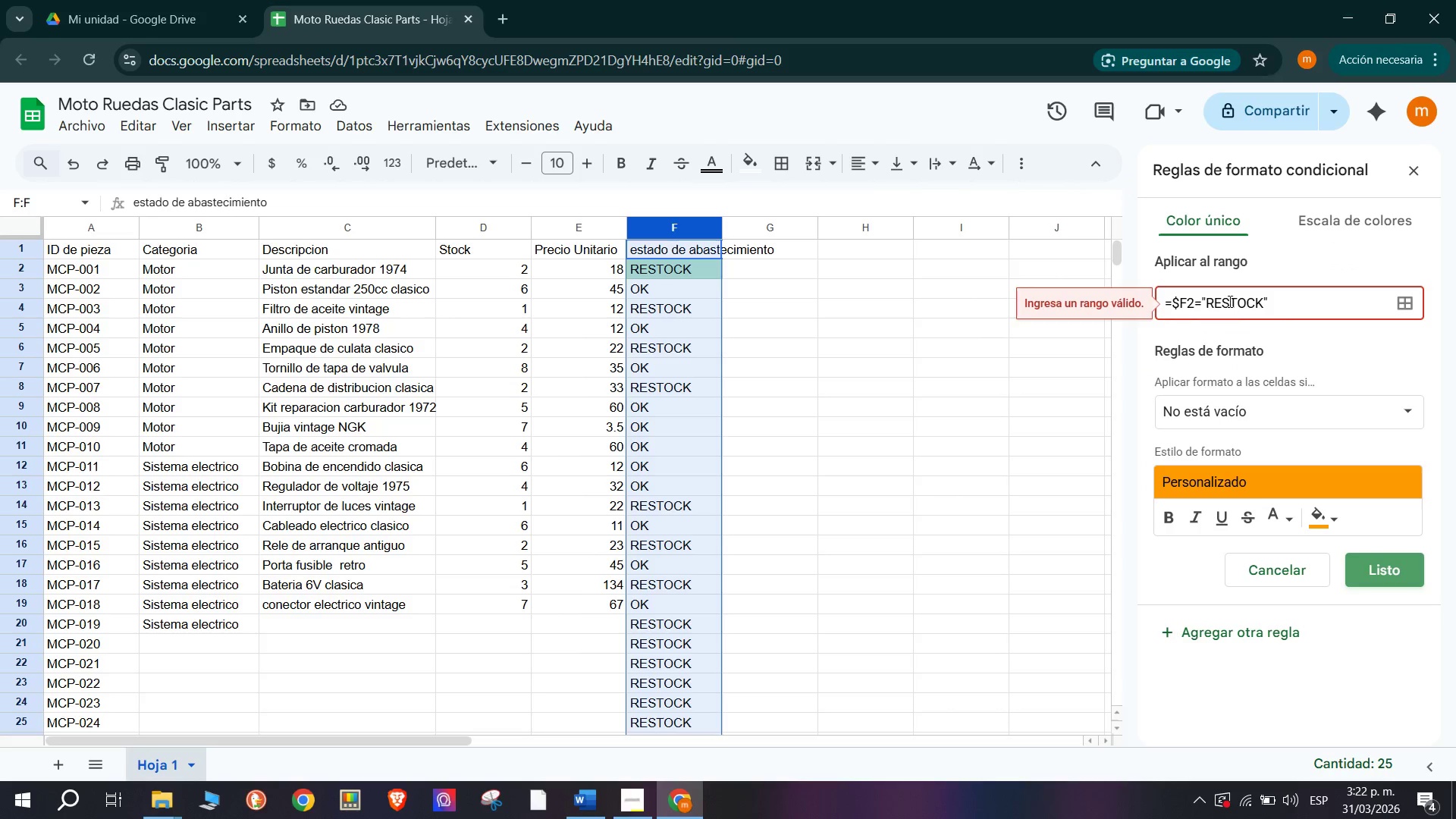 
left_click([1315, 304])
 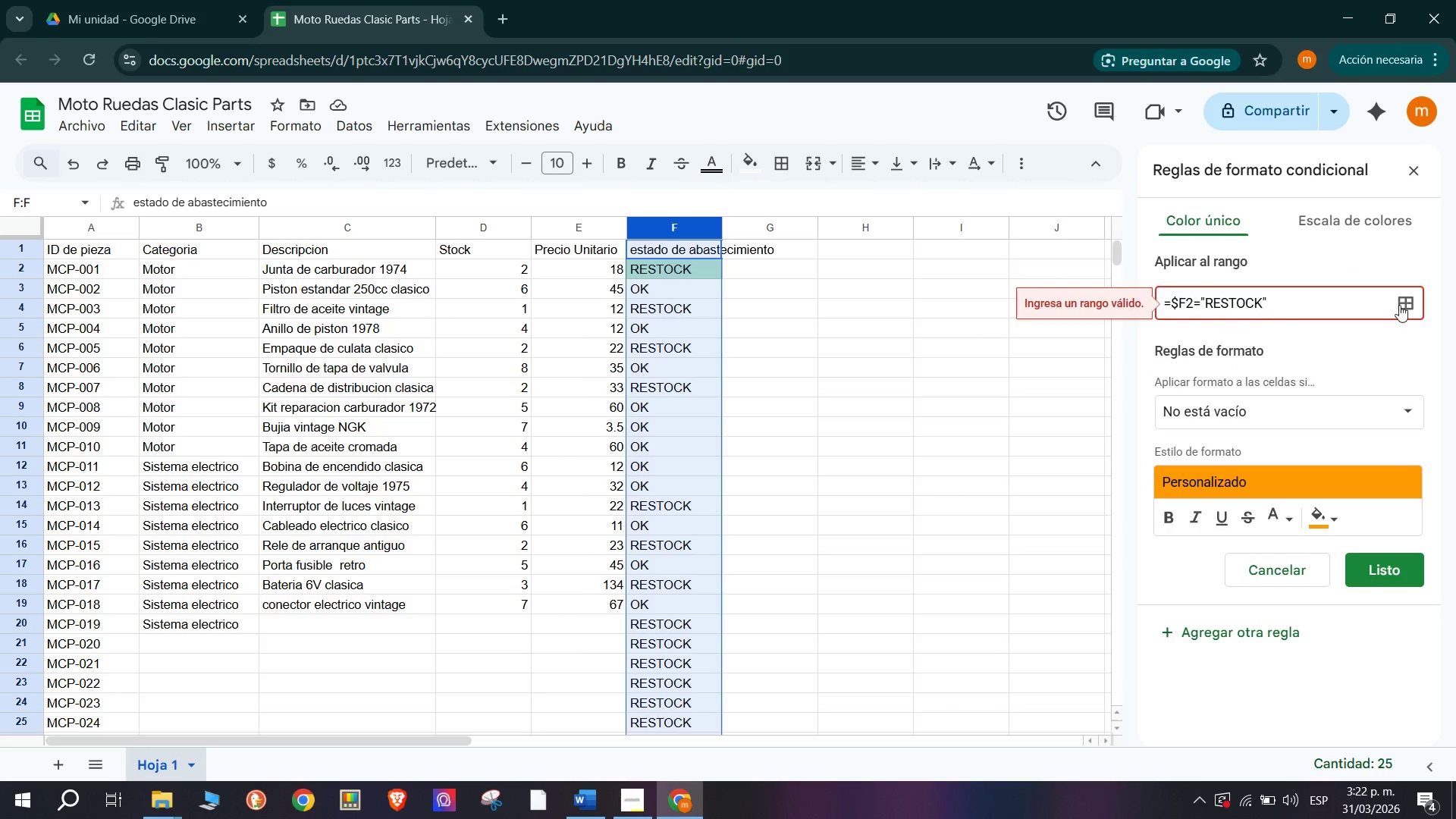 
left_click([1407, 305])
 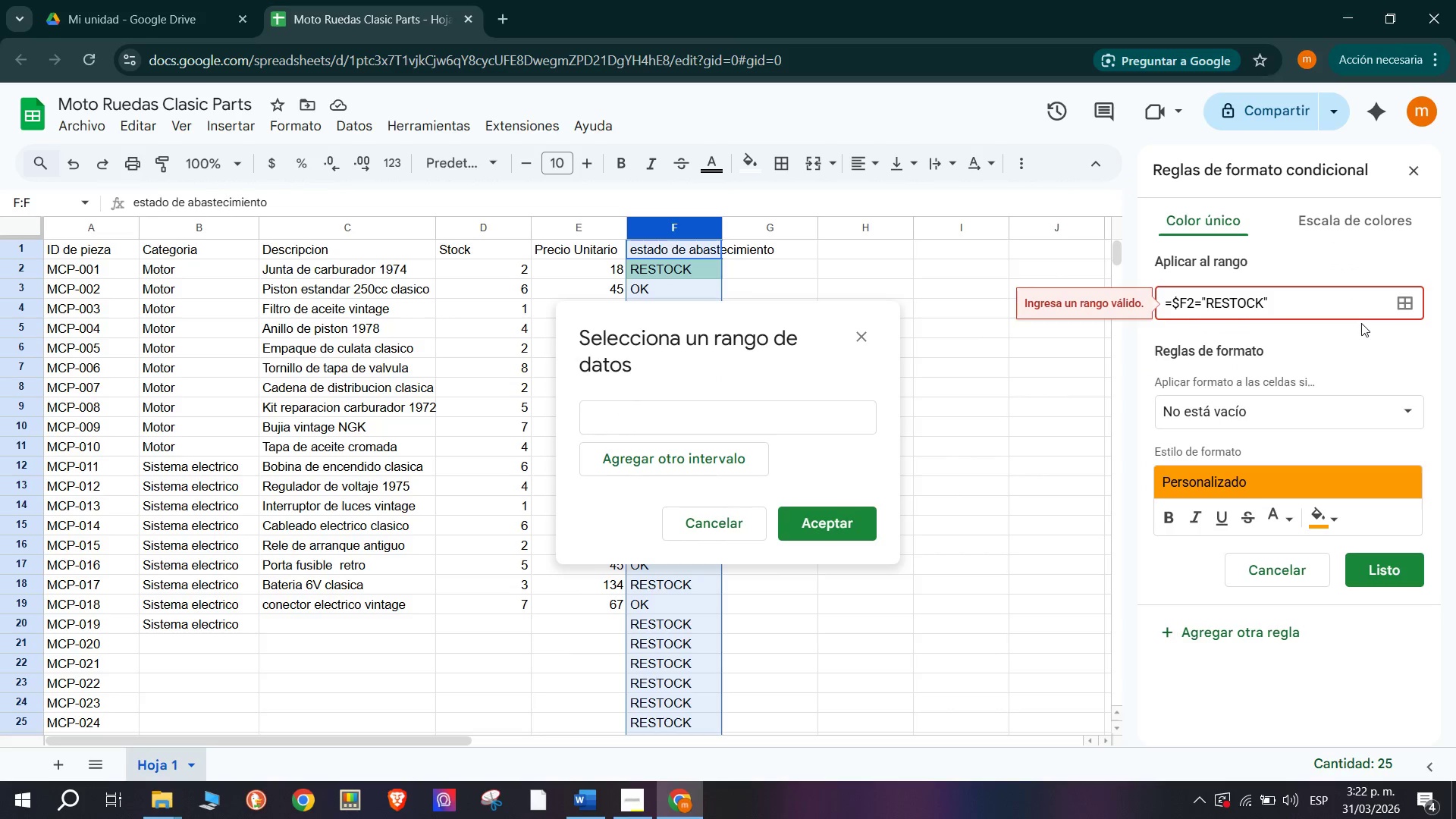 
wait(10.09)
 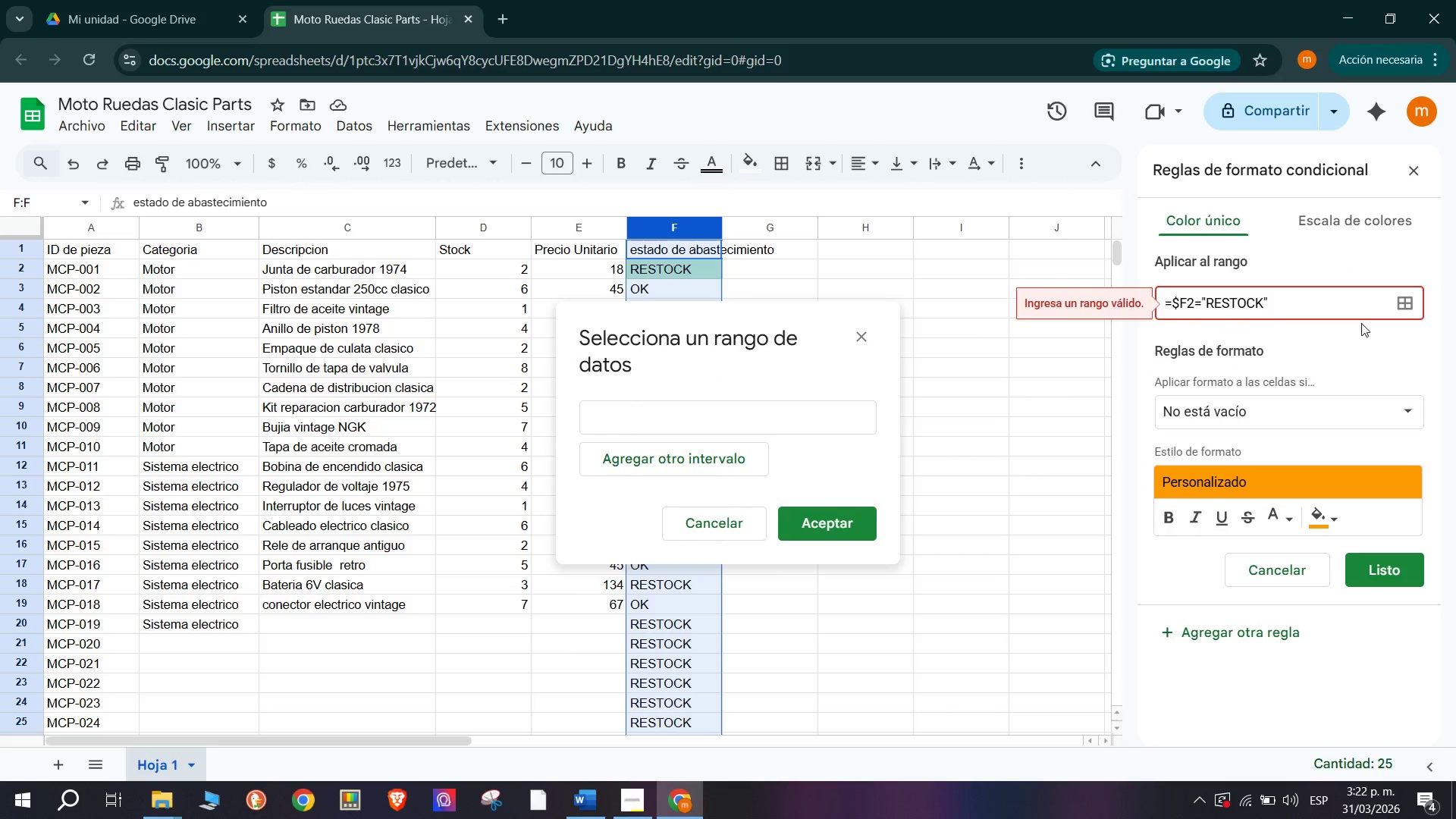 
left_click([1355, 225])
 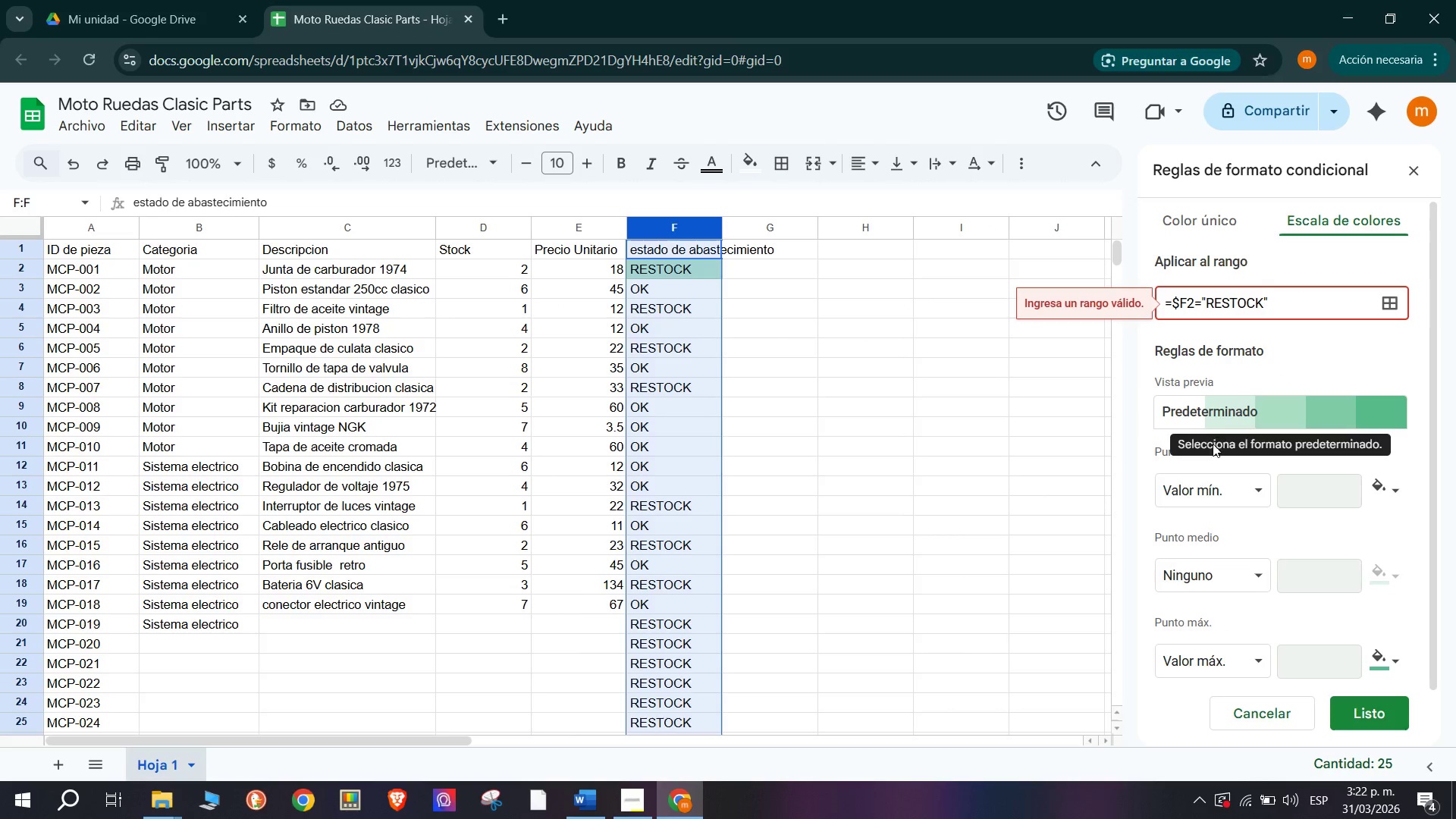 
left_click([1316, 294])
 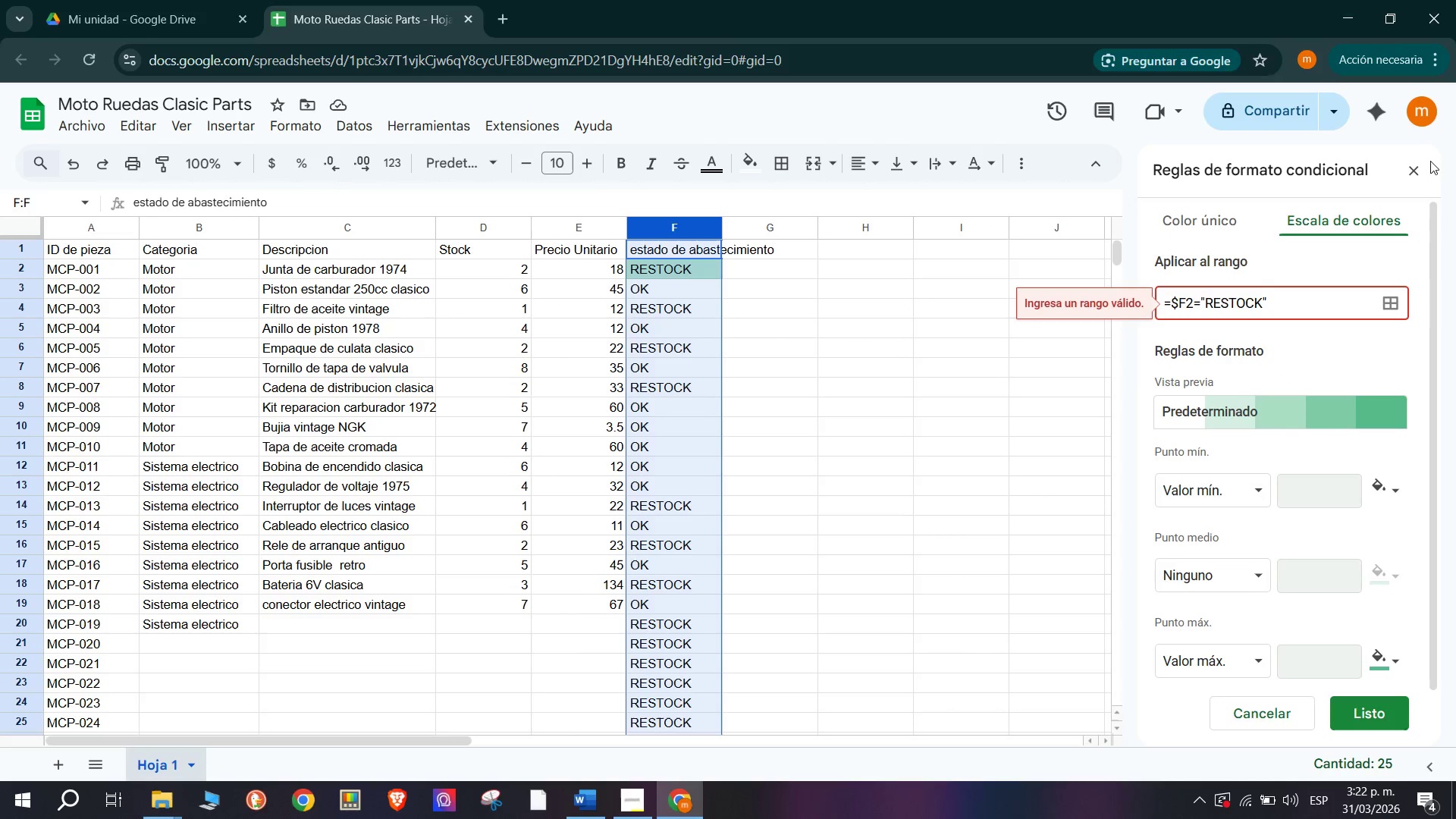 
left_click([1429, 171])
 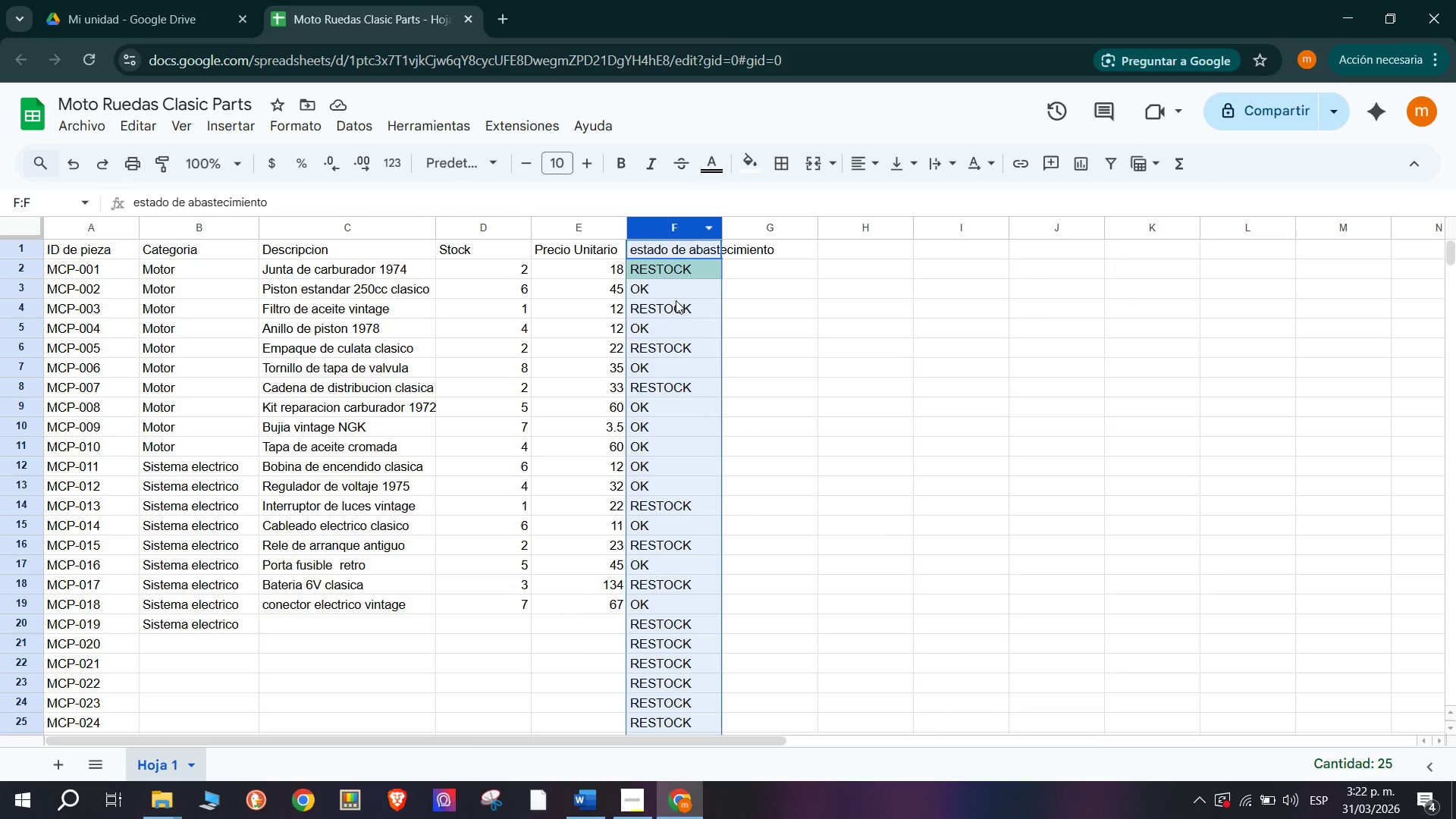 
left_click([676, 276])
 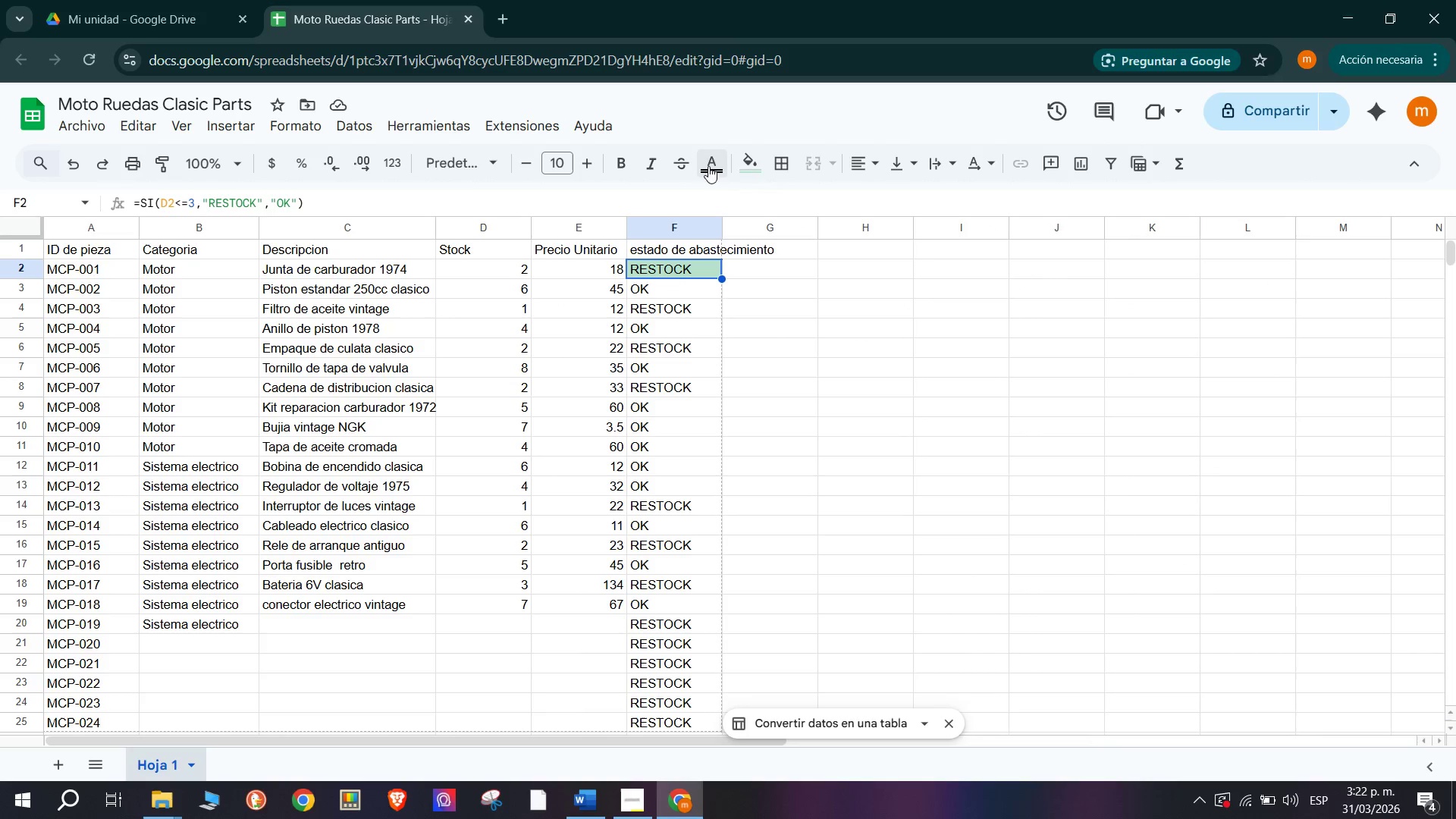 
left_click([745, 157])
 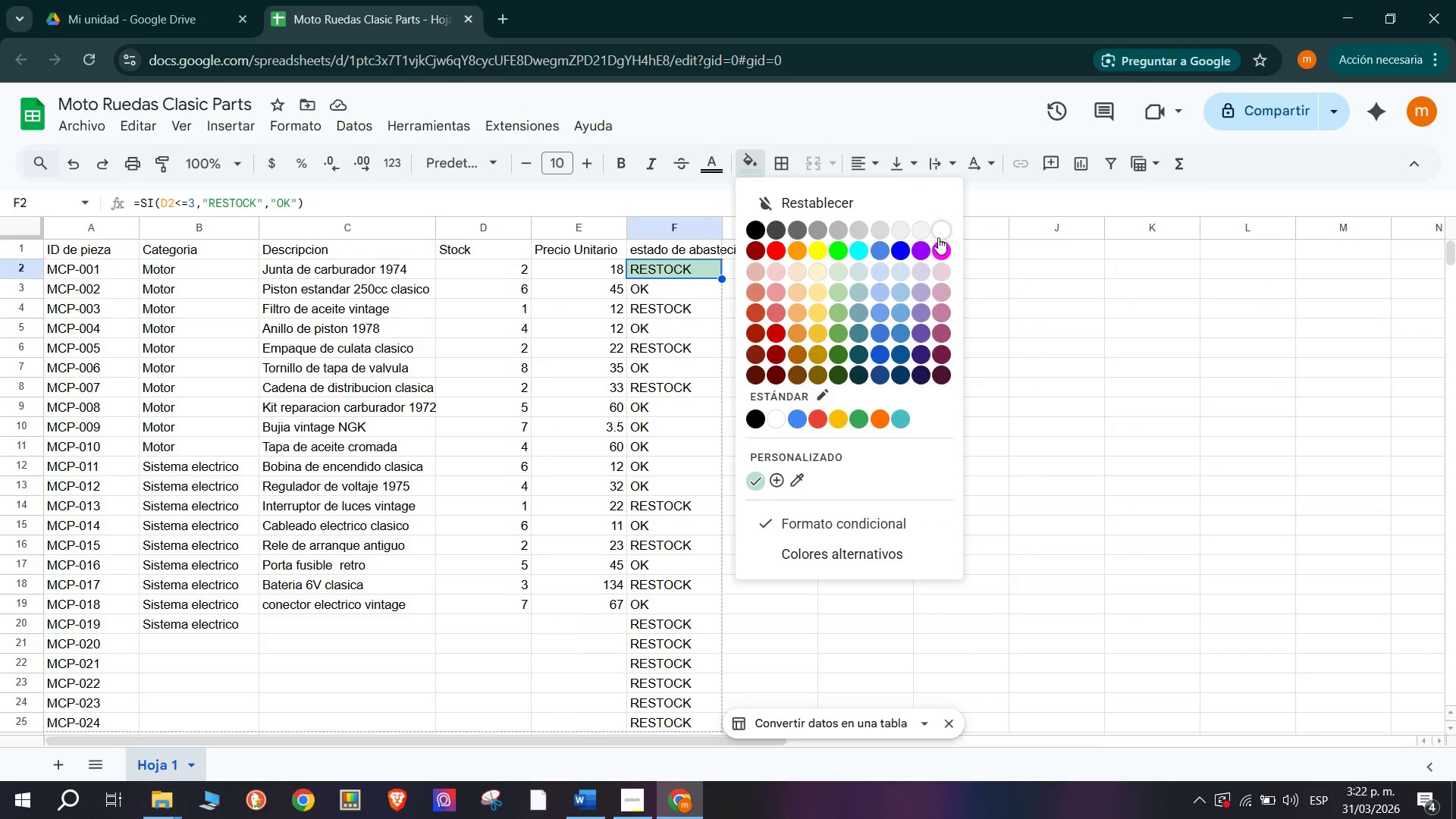 
double_click([861, 346])
 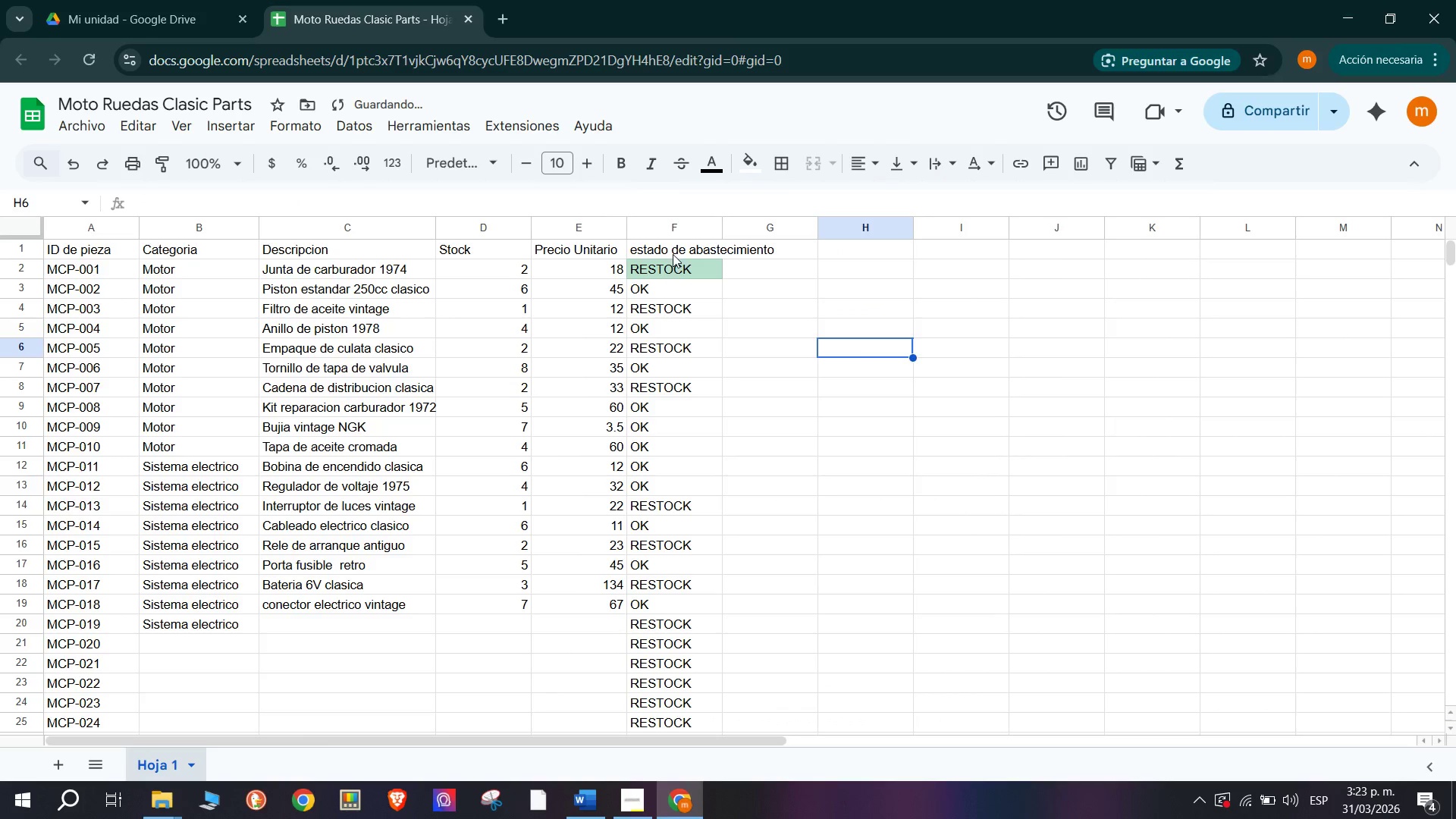 
left_click([676, 271])
 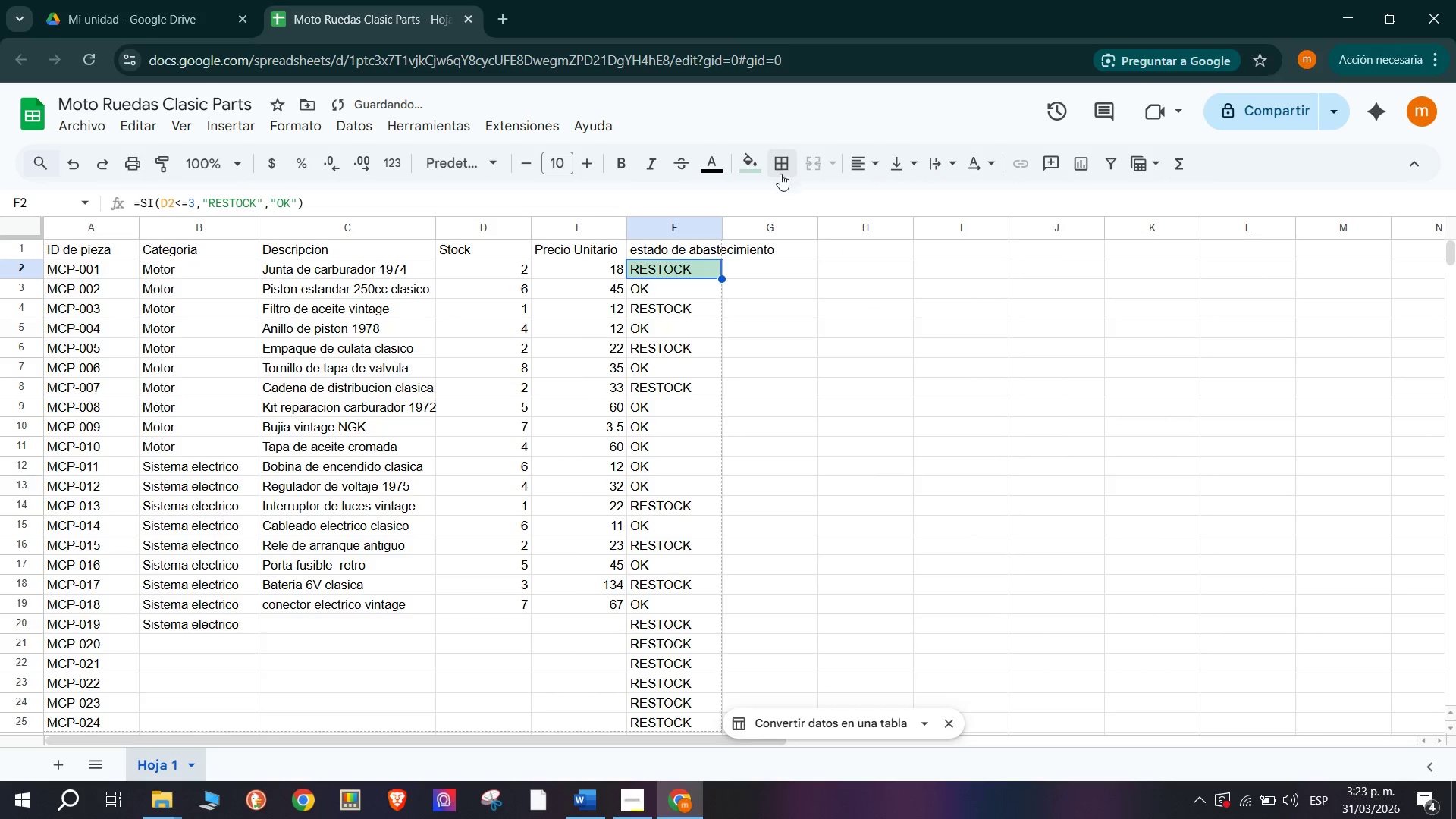 
left_click([749, 166])
 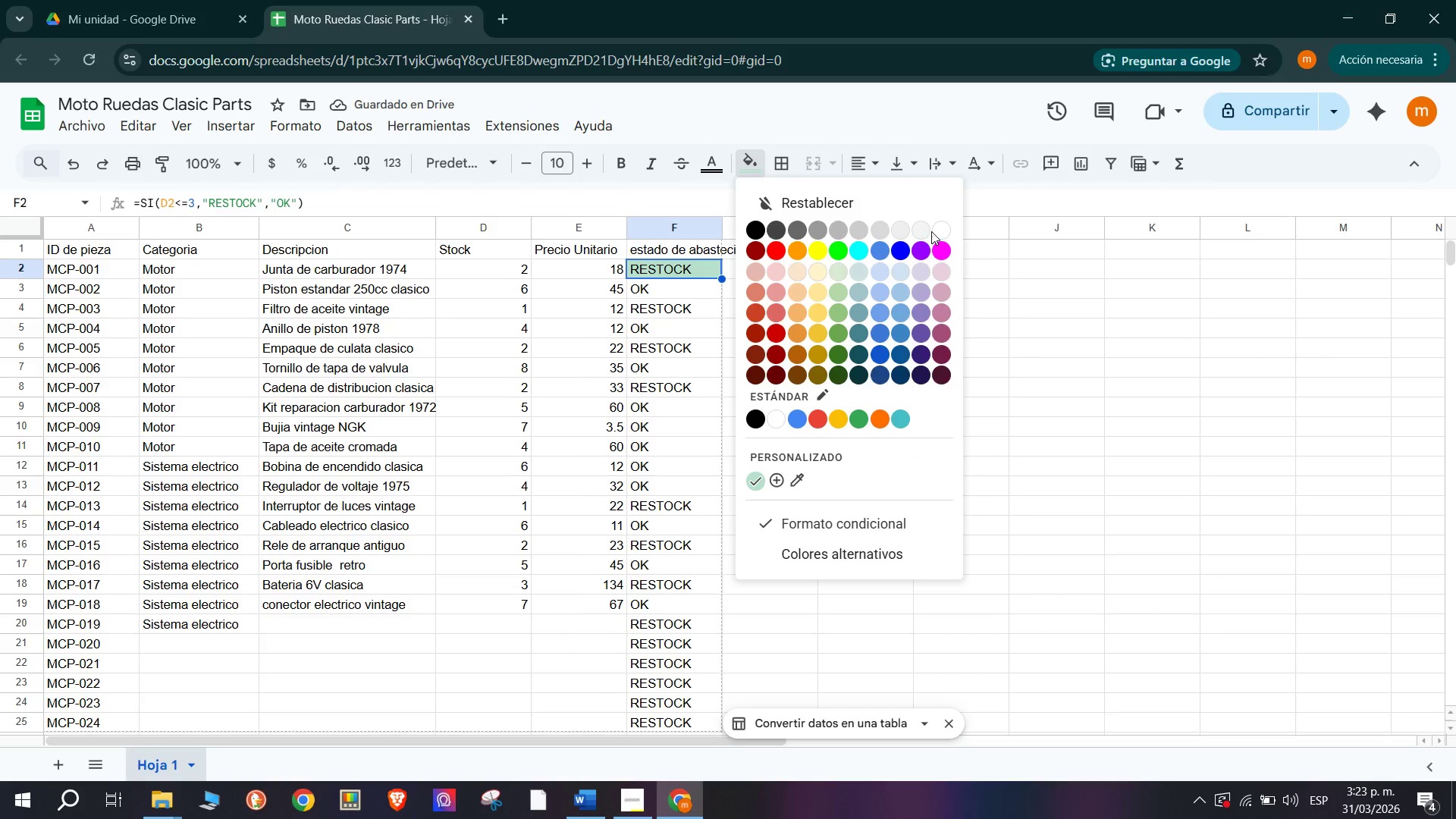 
left_click([935, 233])
 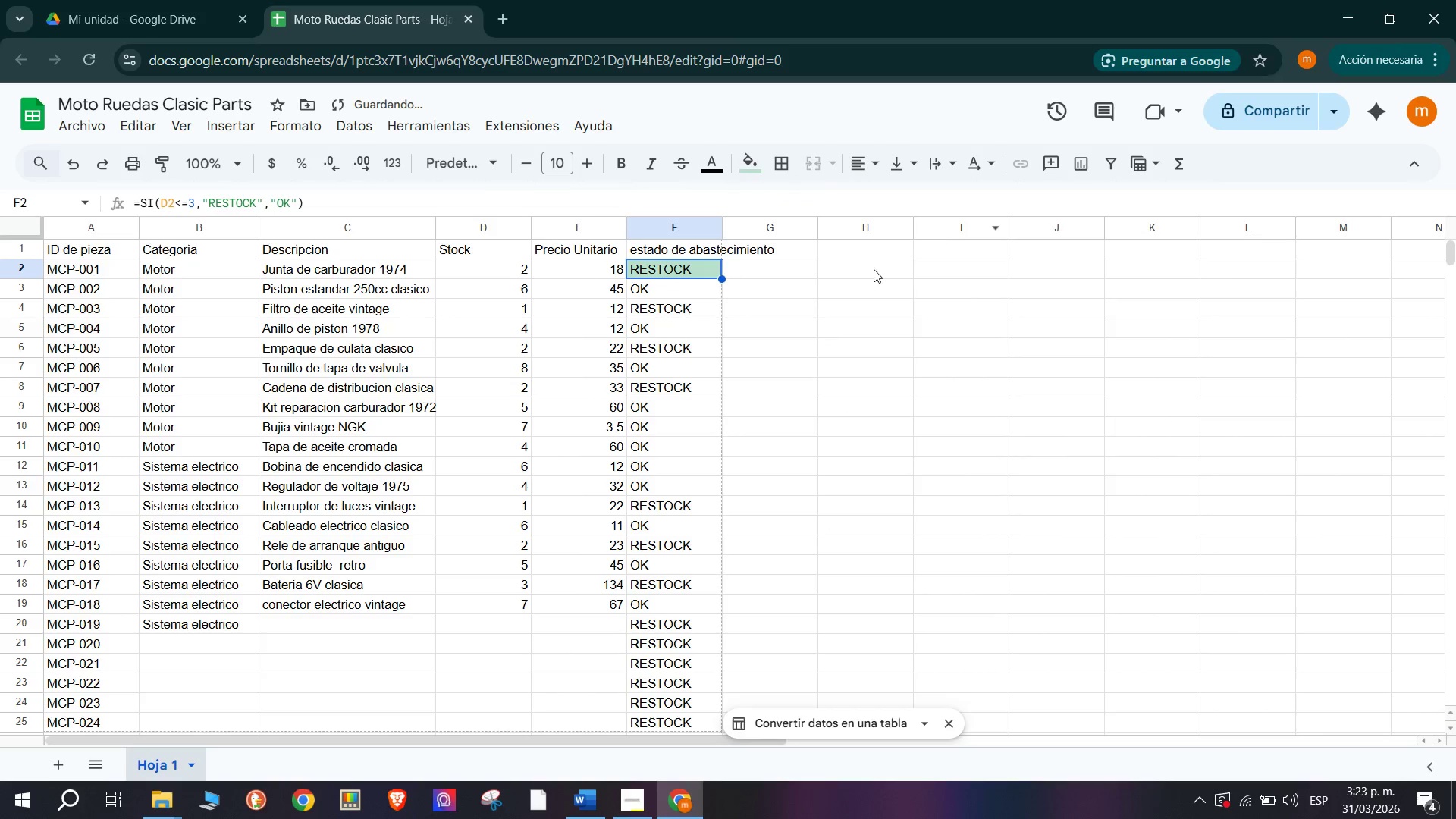 
left_click([818, 306])
 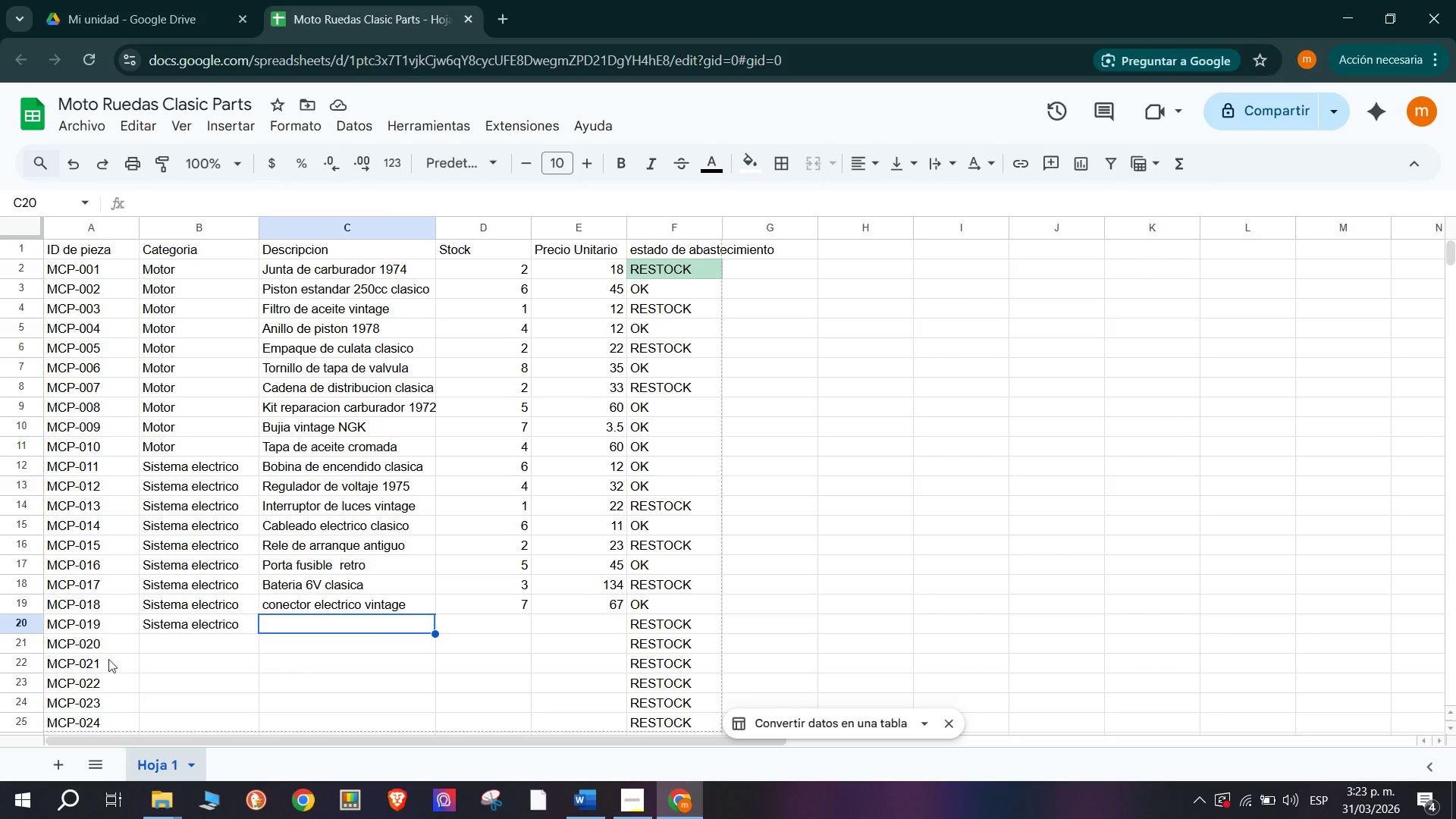 
wait(58.31)
 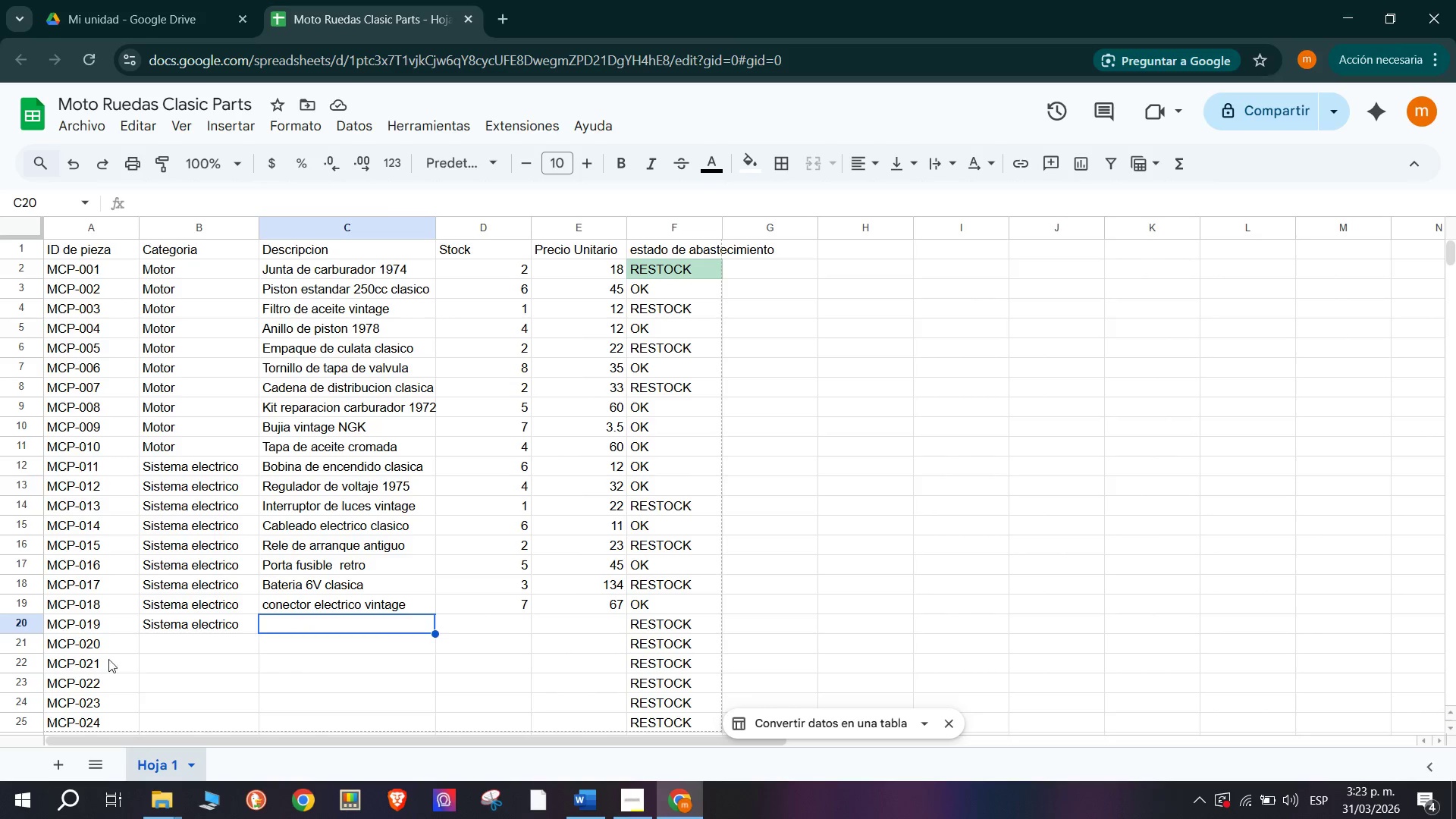 
key(D)
 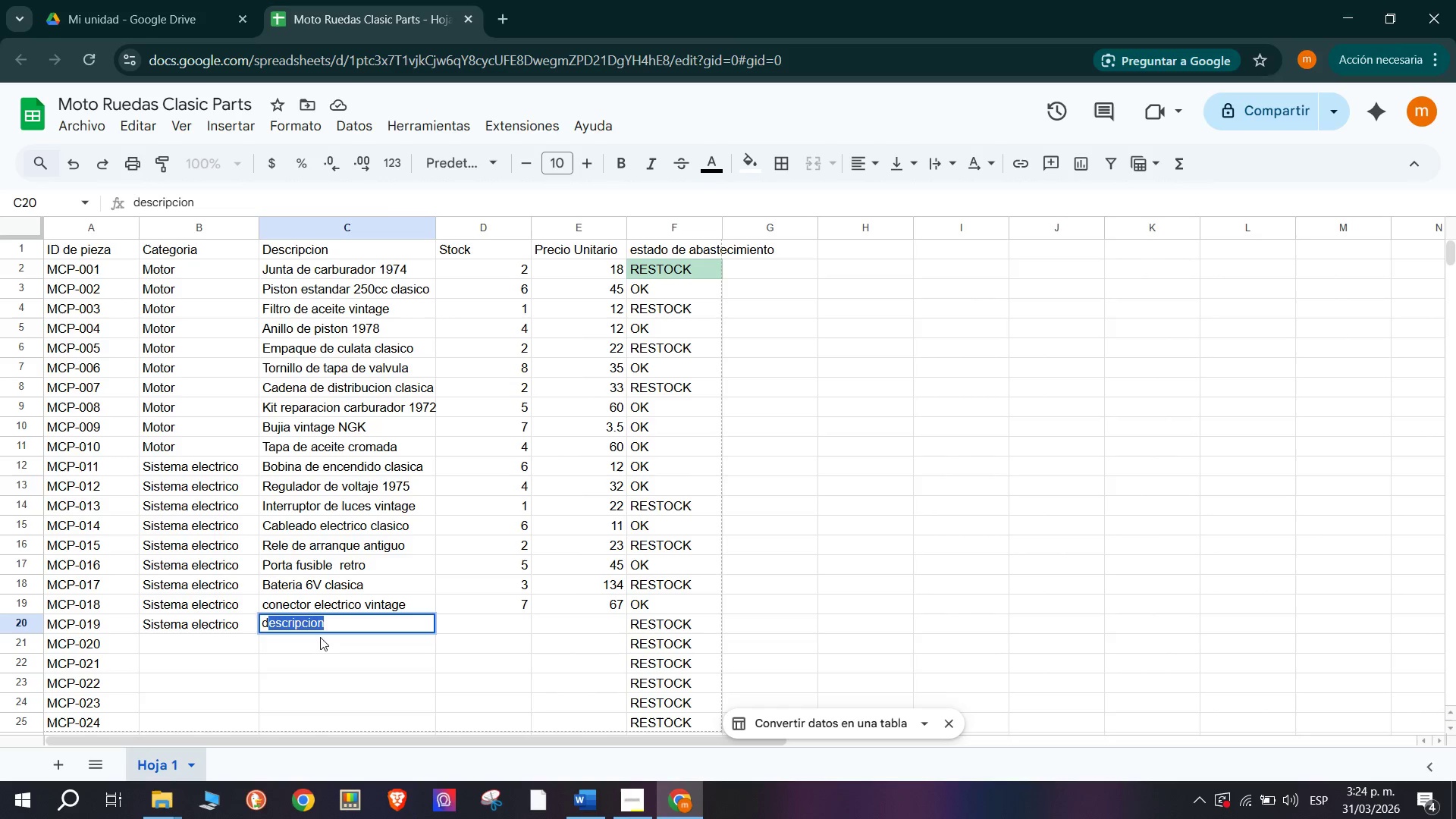 
key(Backspace)
 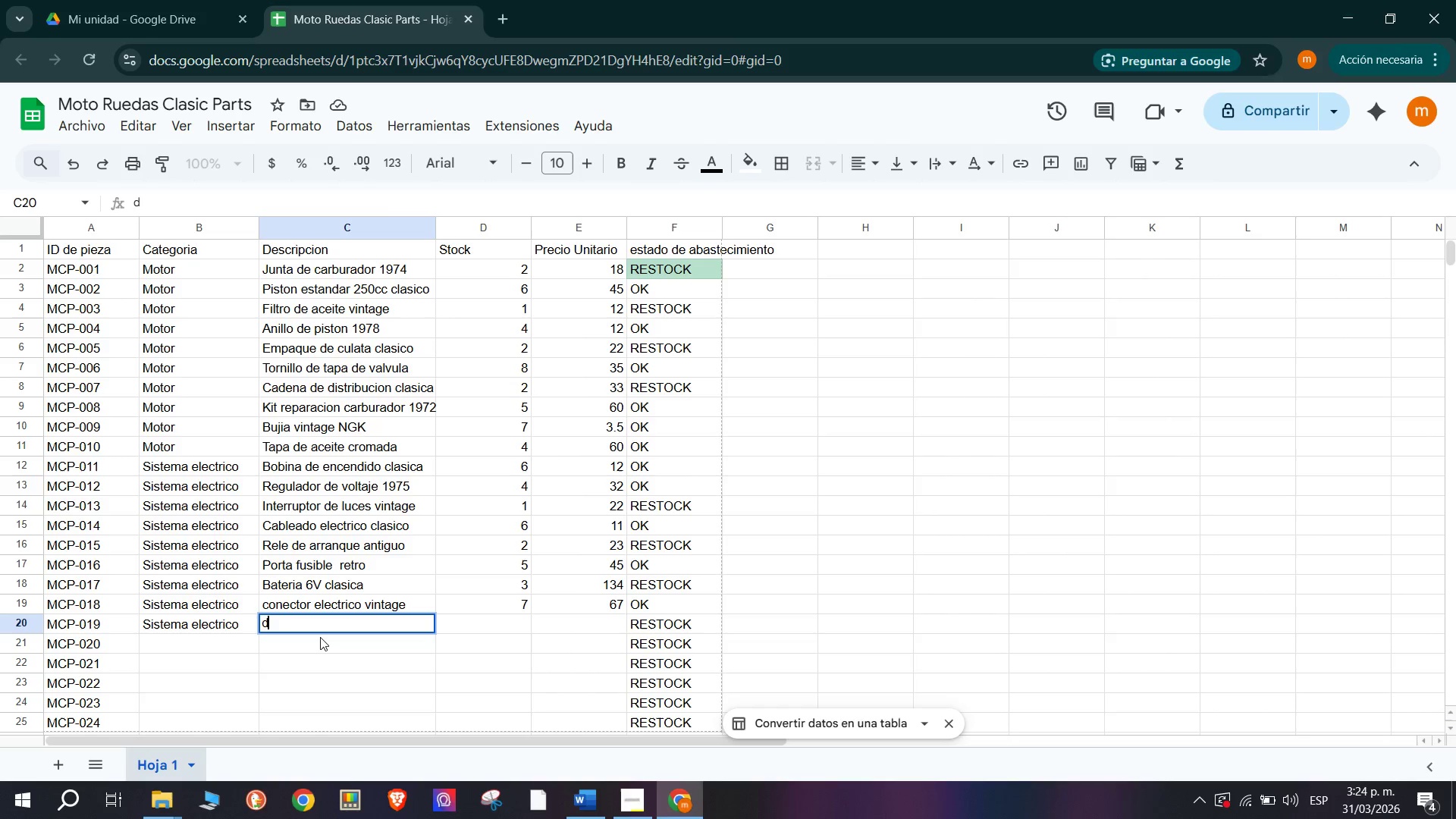 
key(Backspace)
type(Interruptor de encendido 1976)
 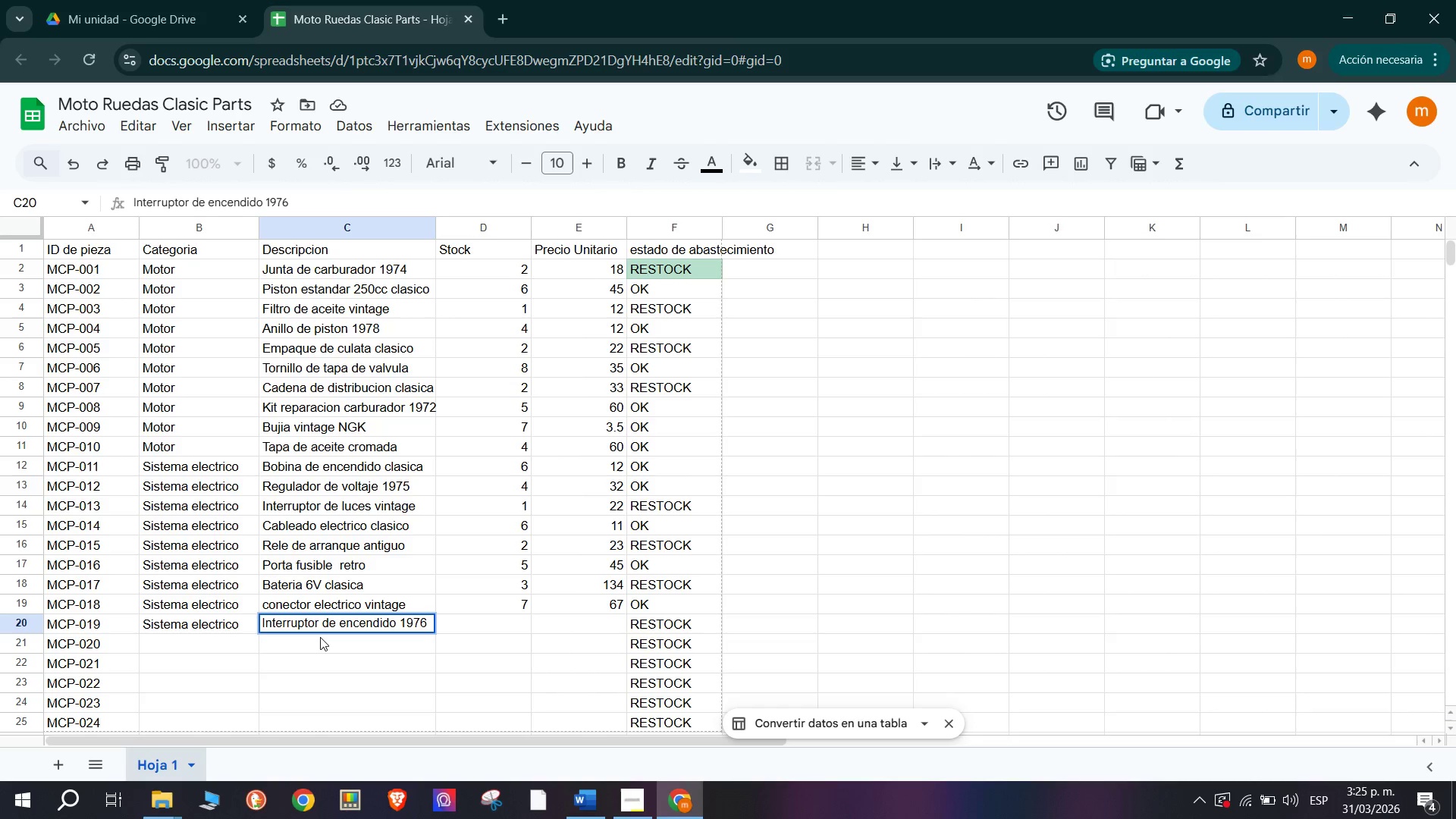 
wait(73.78)
 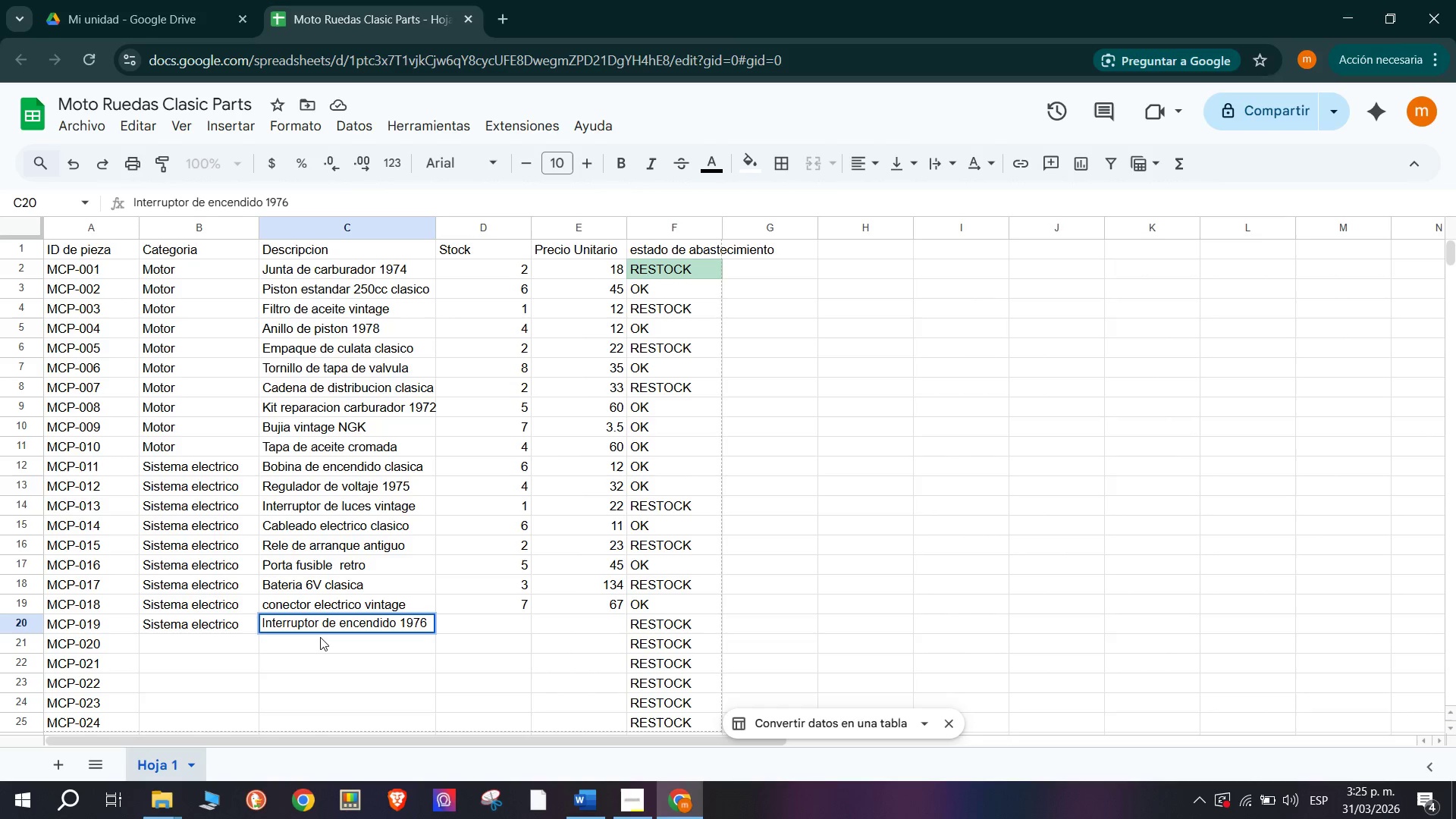 
left_click([378, 645])
 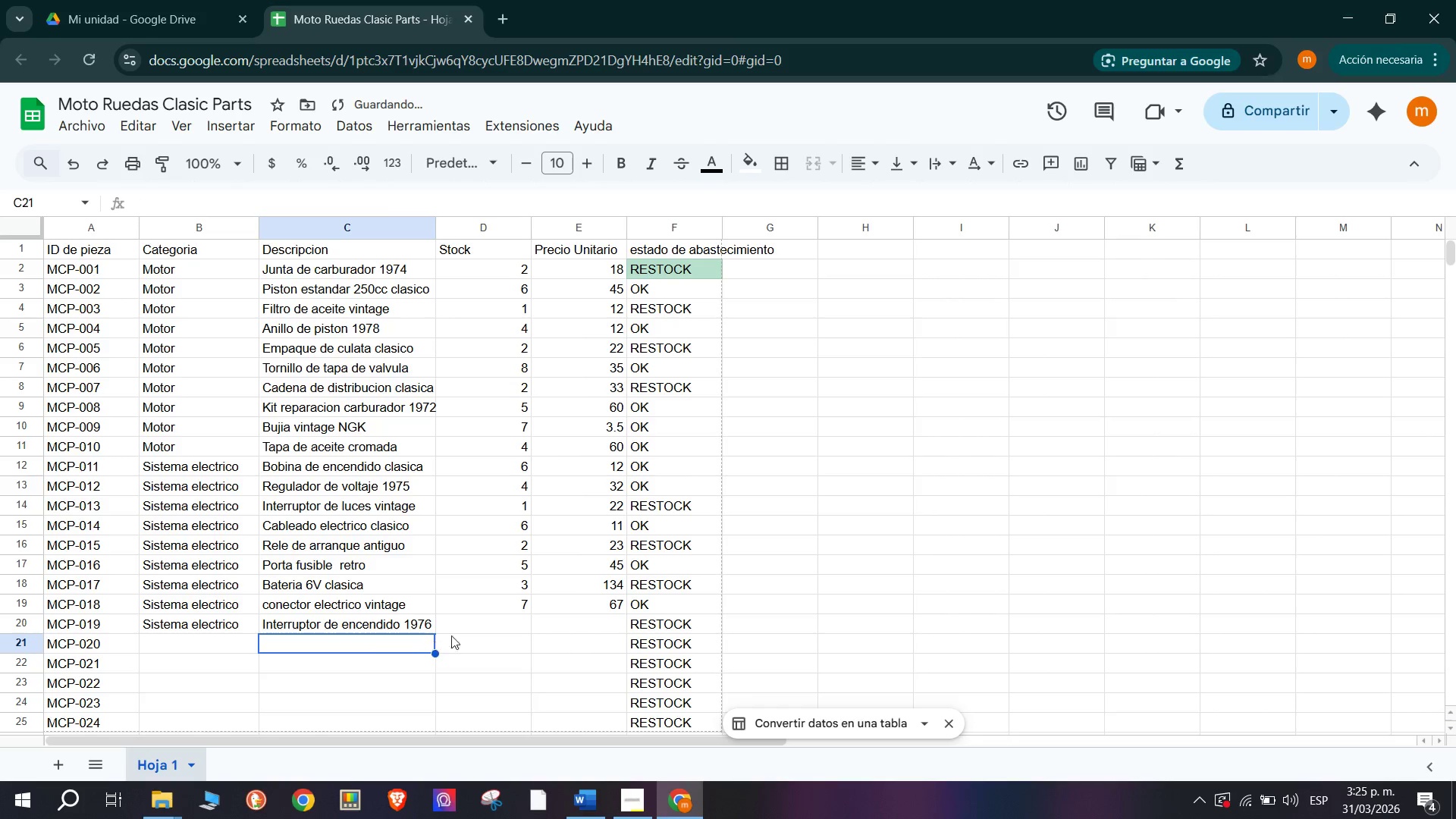 
left_click([470, 627])
 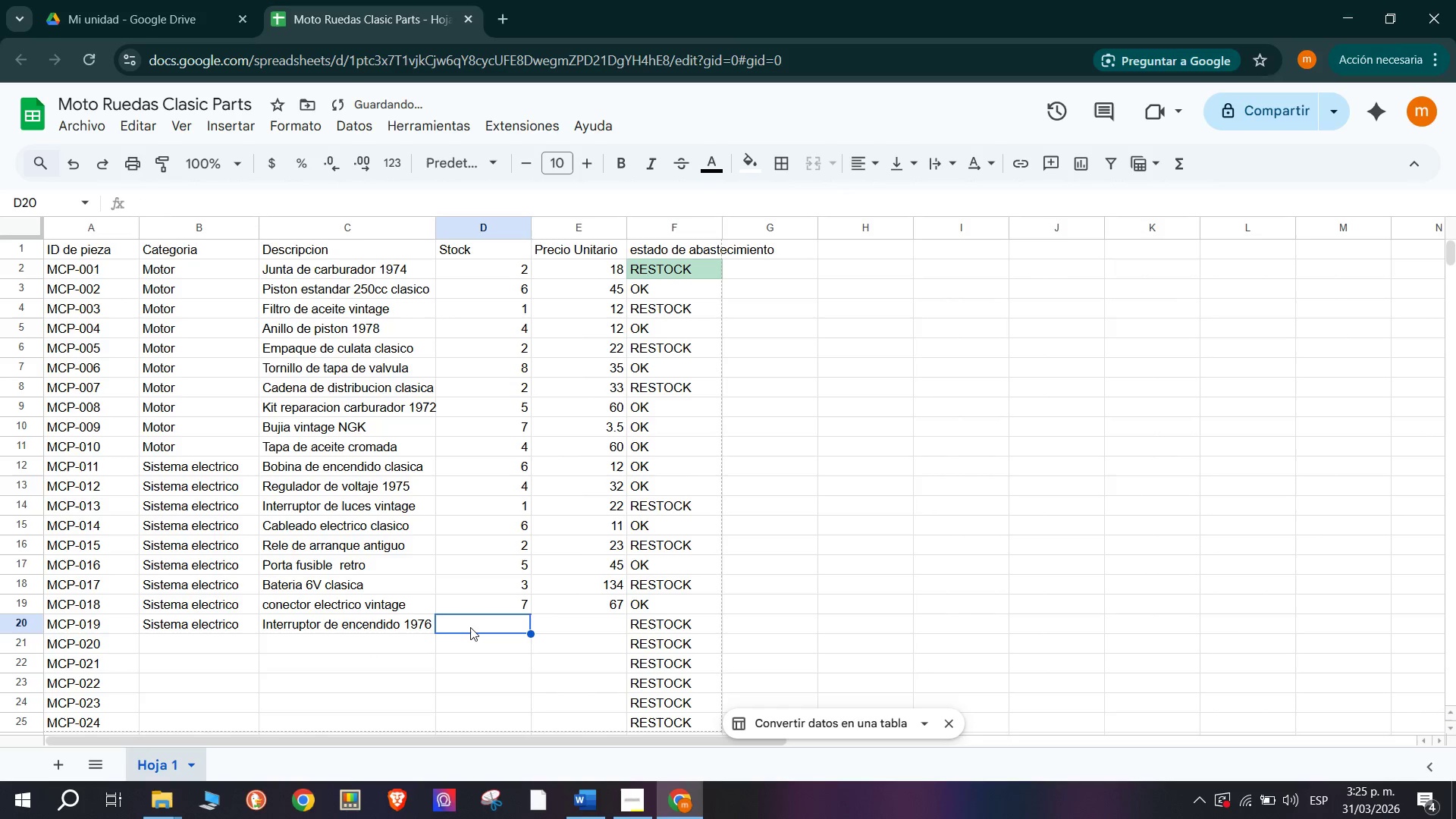 
key(2)
 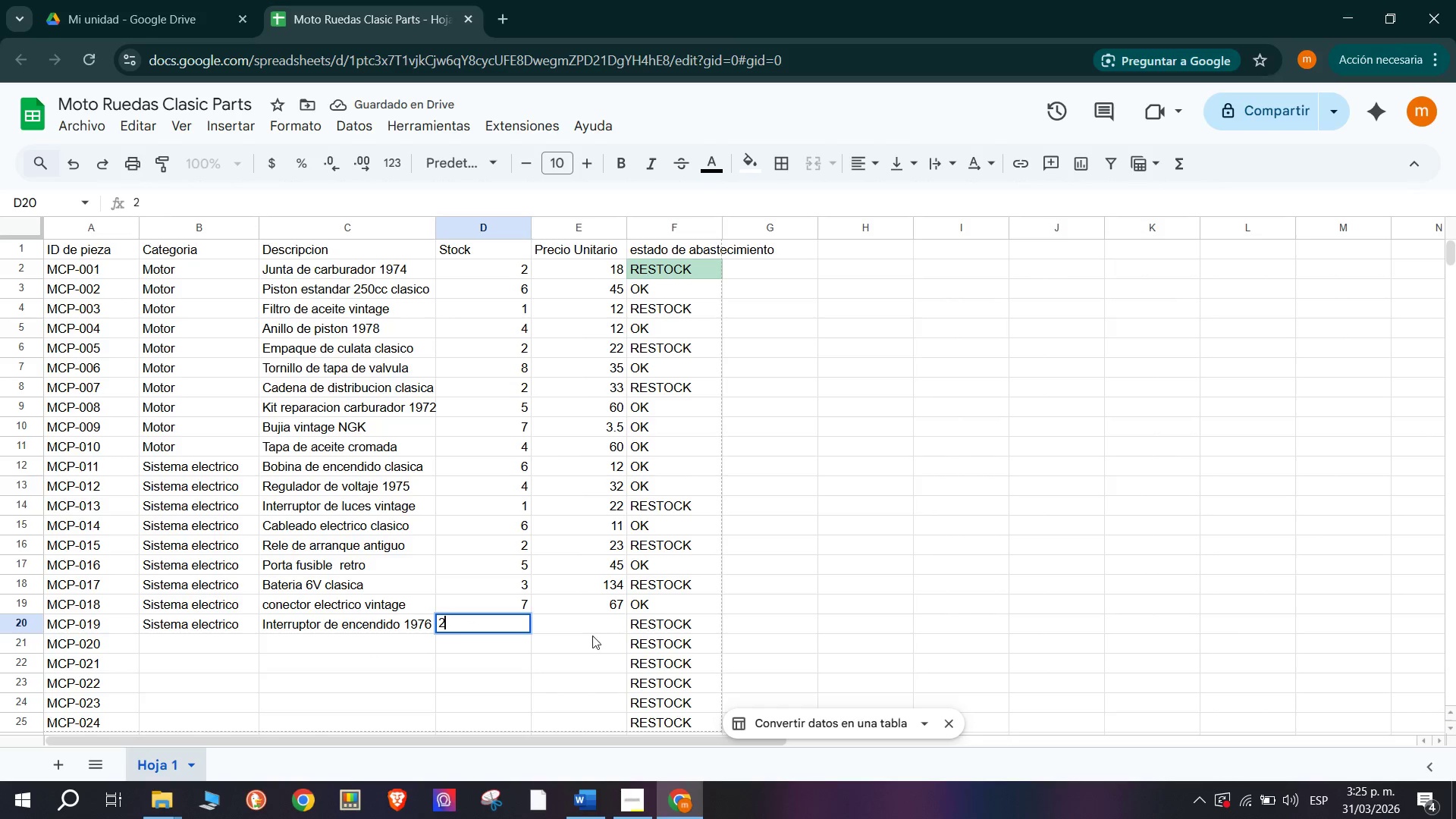 
left_click([510, 628])
 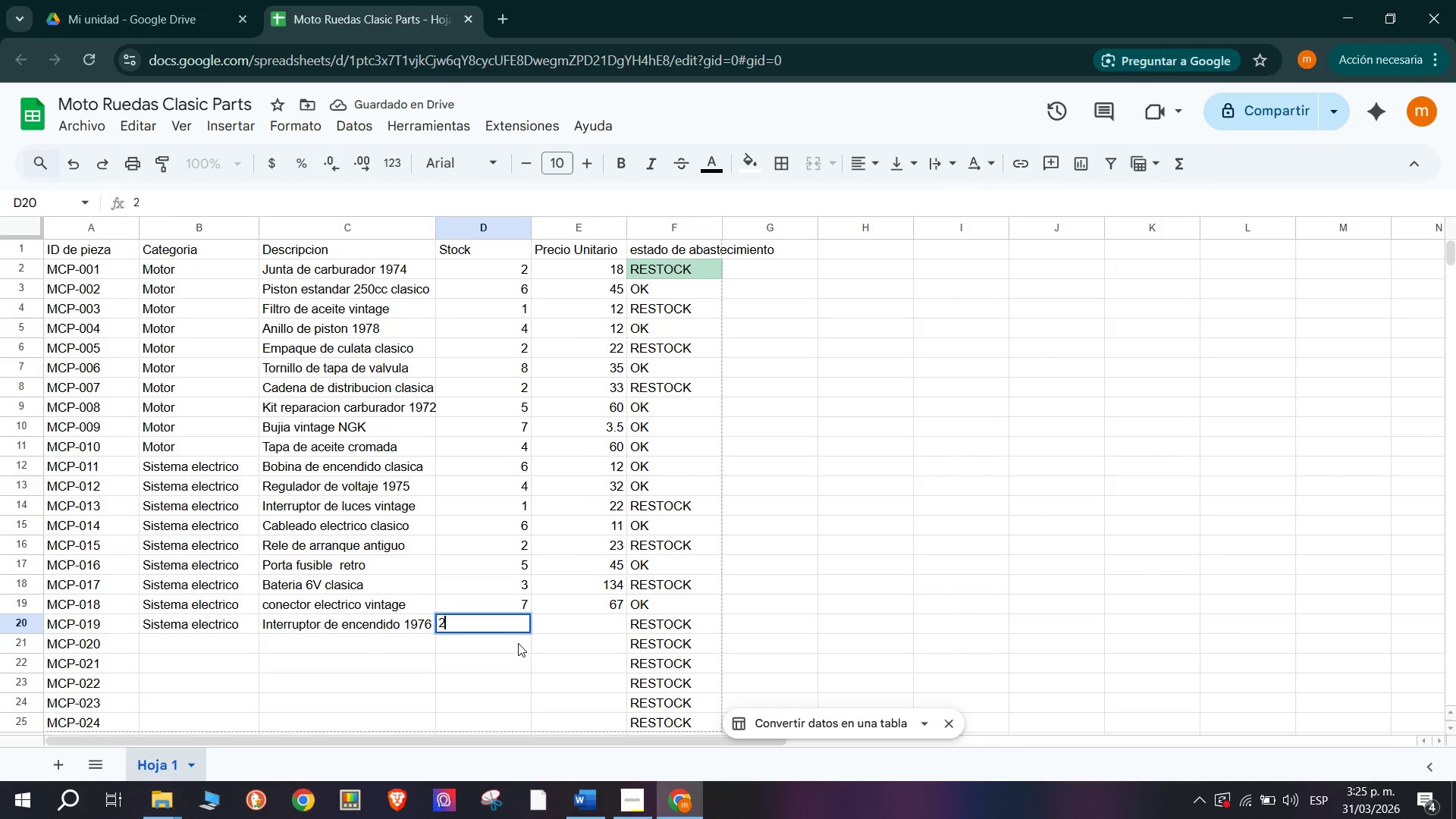 
left_click([518, 646])
 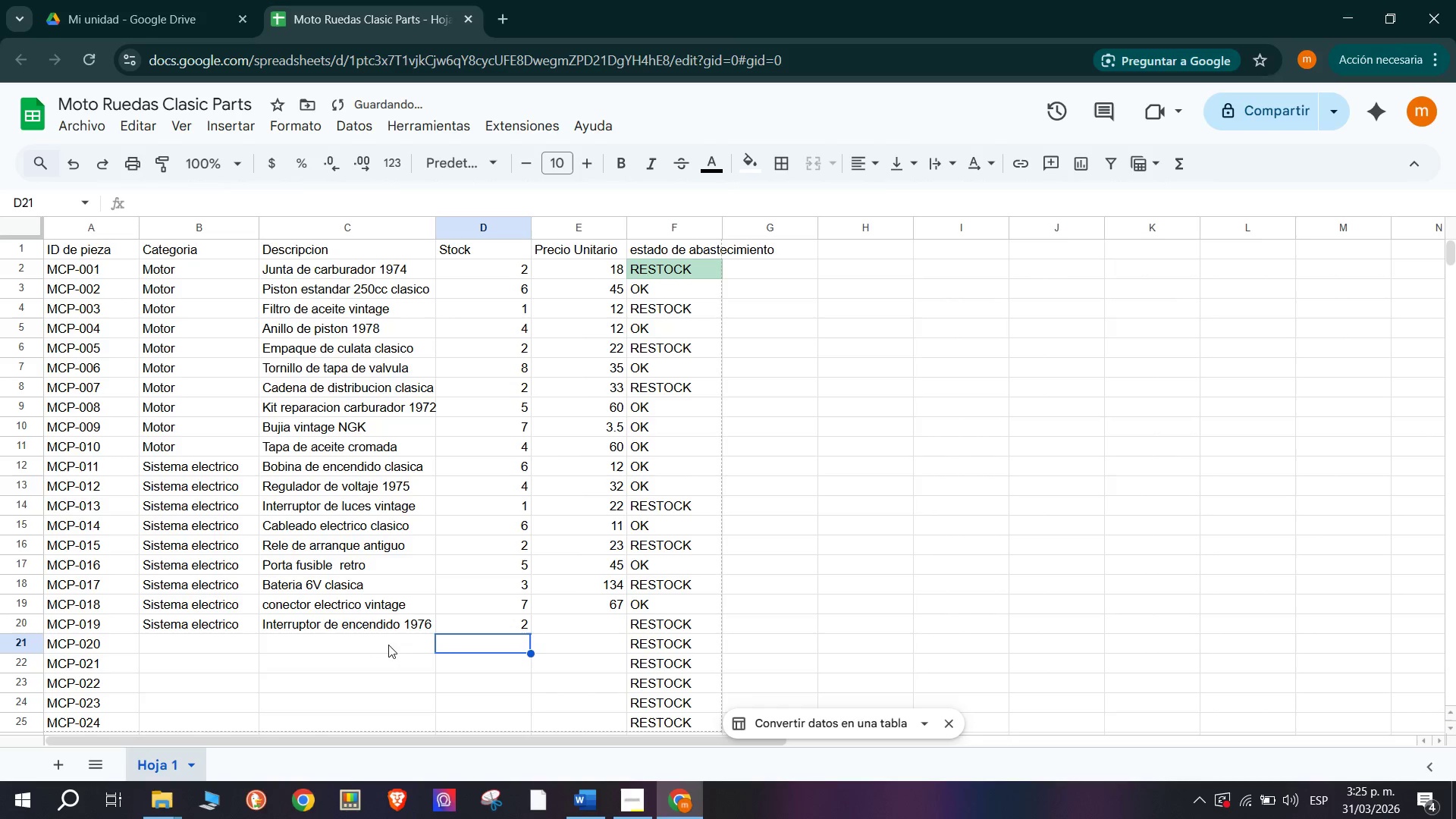 
left_click([312, 640])
 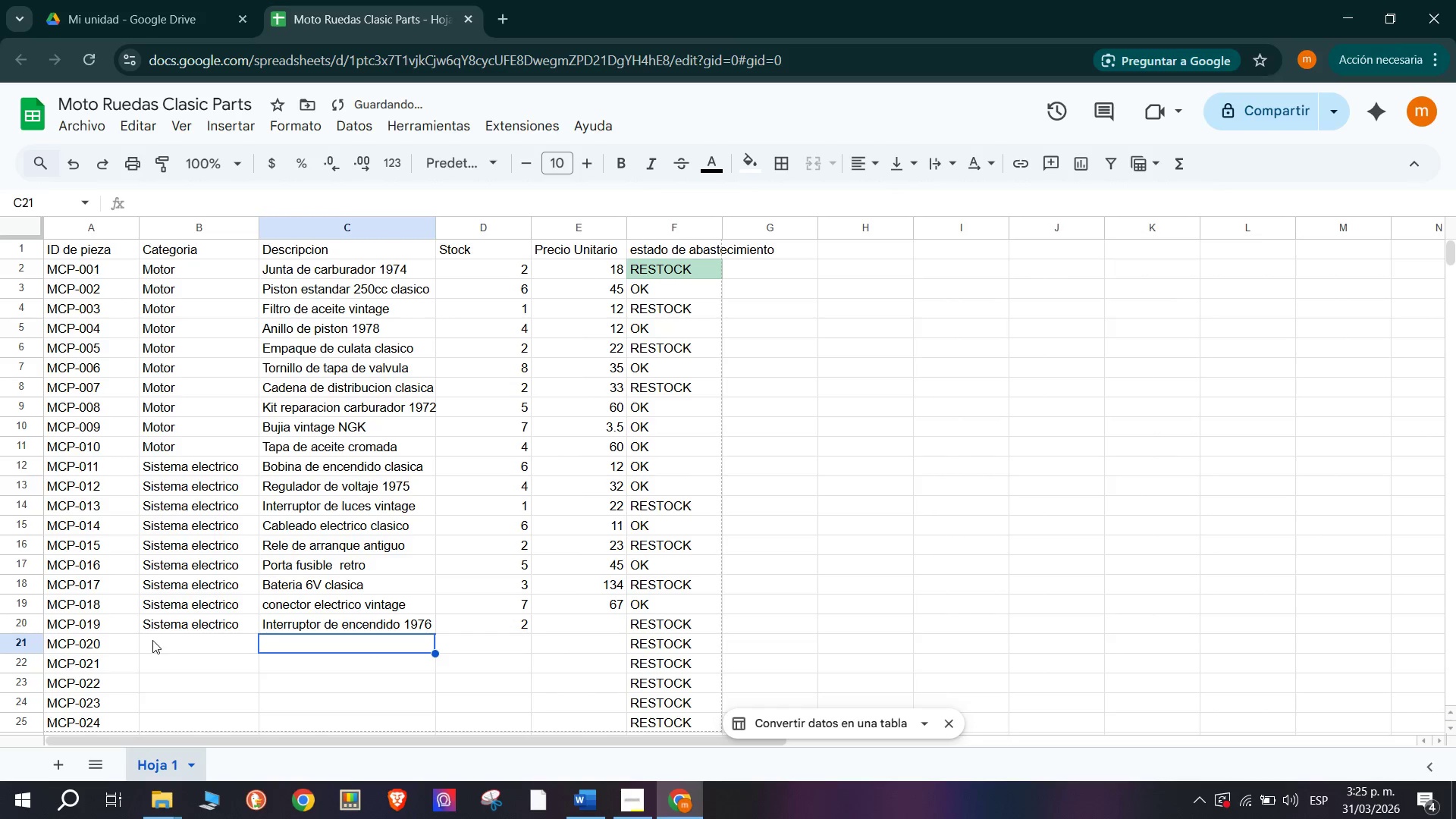 
left_click([152, 639])
 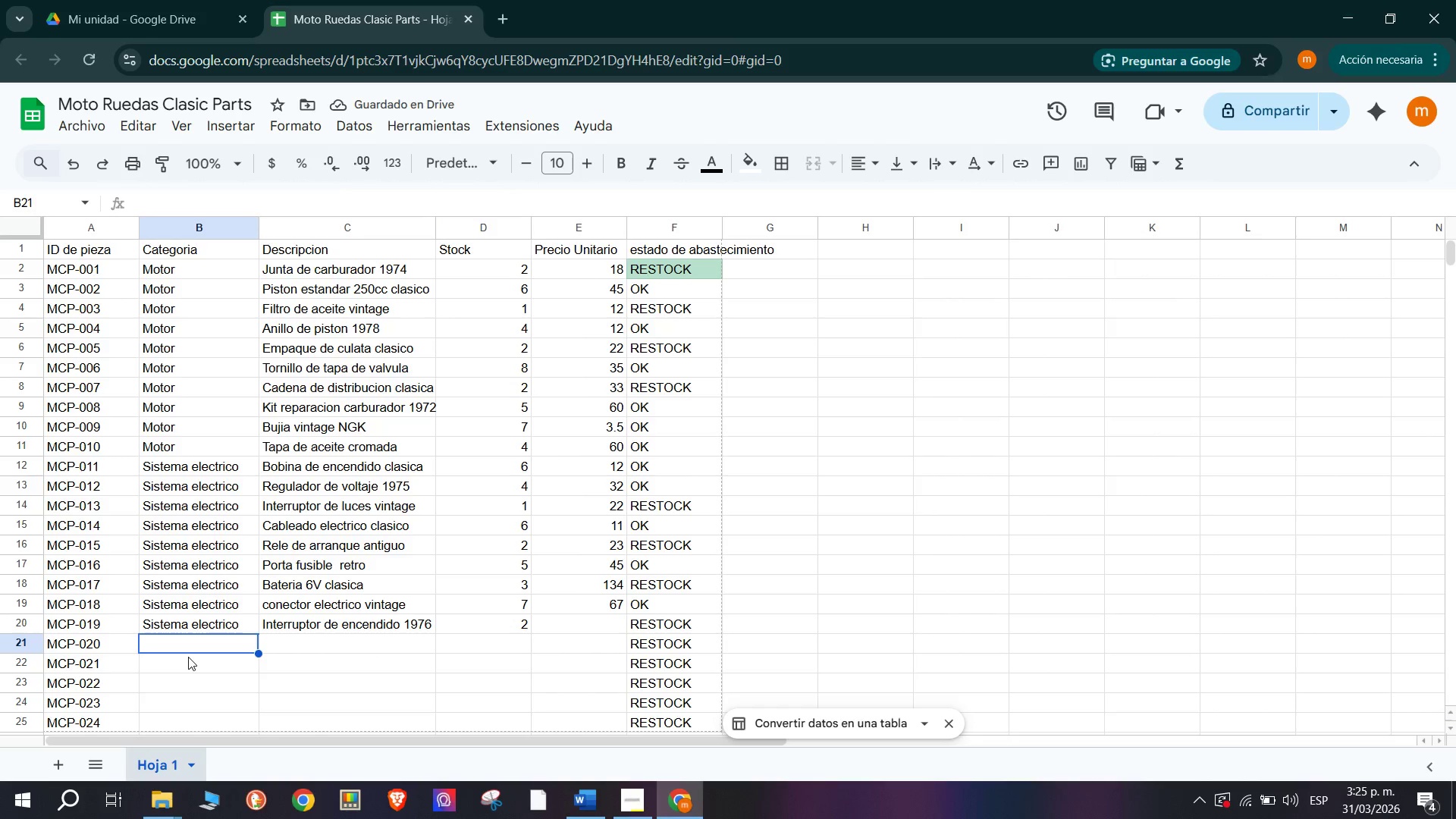 
type(si)
 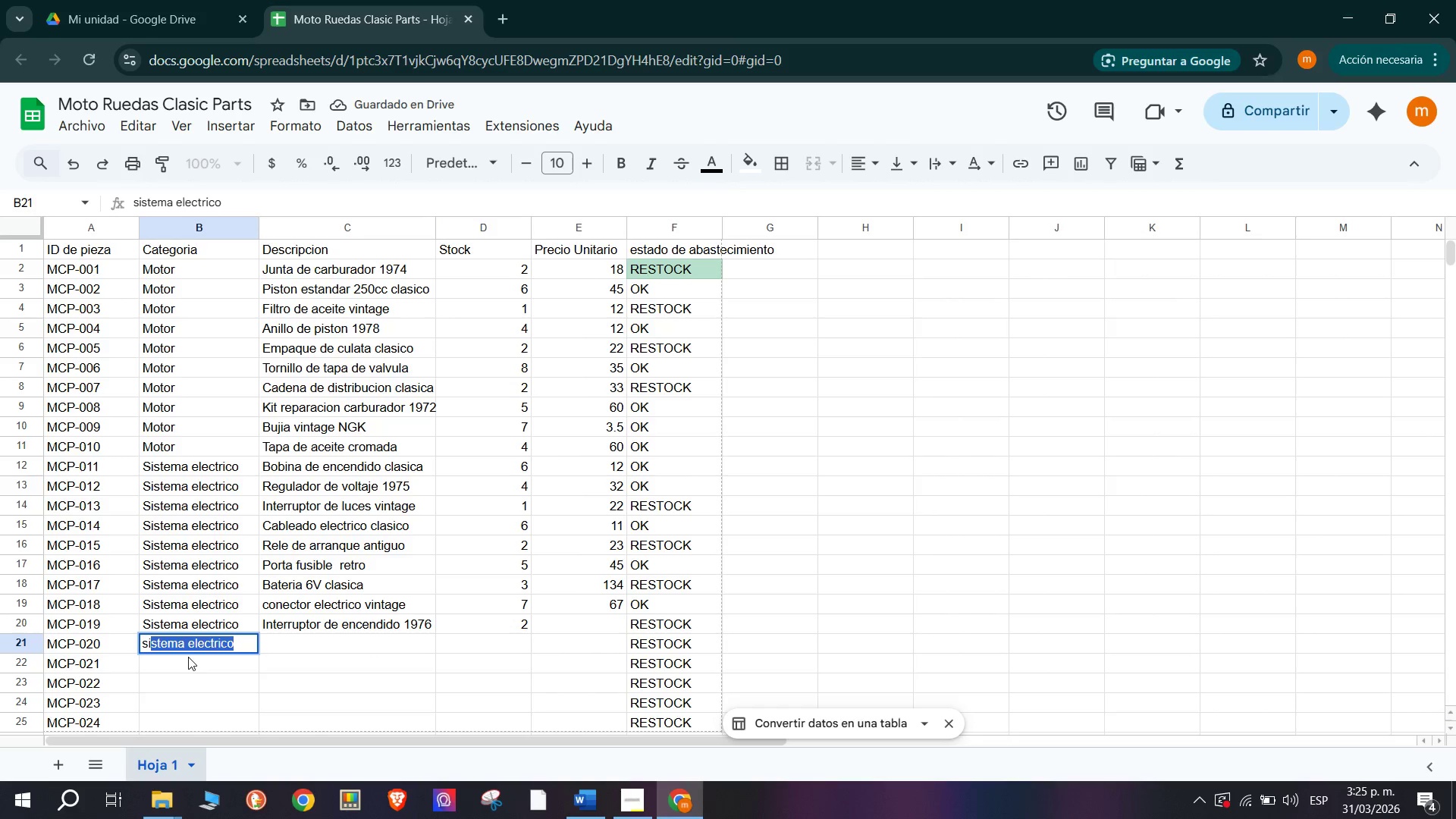 
key(Enter)
 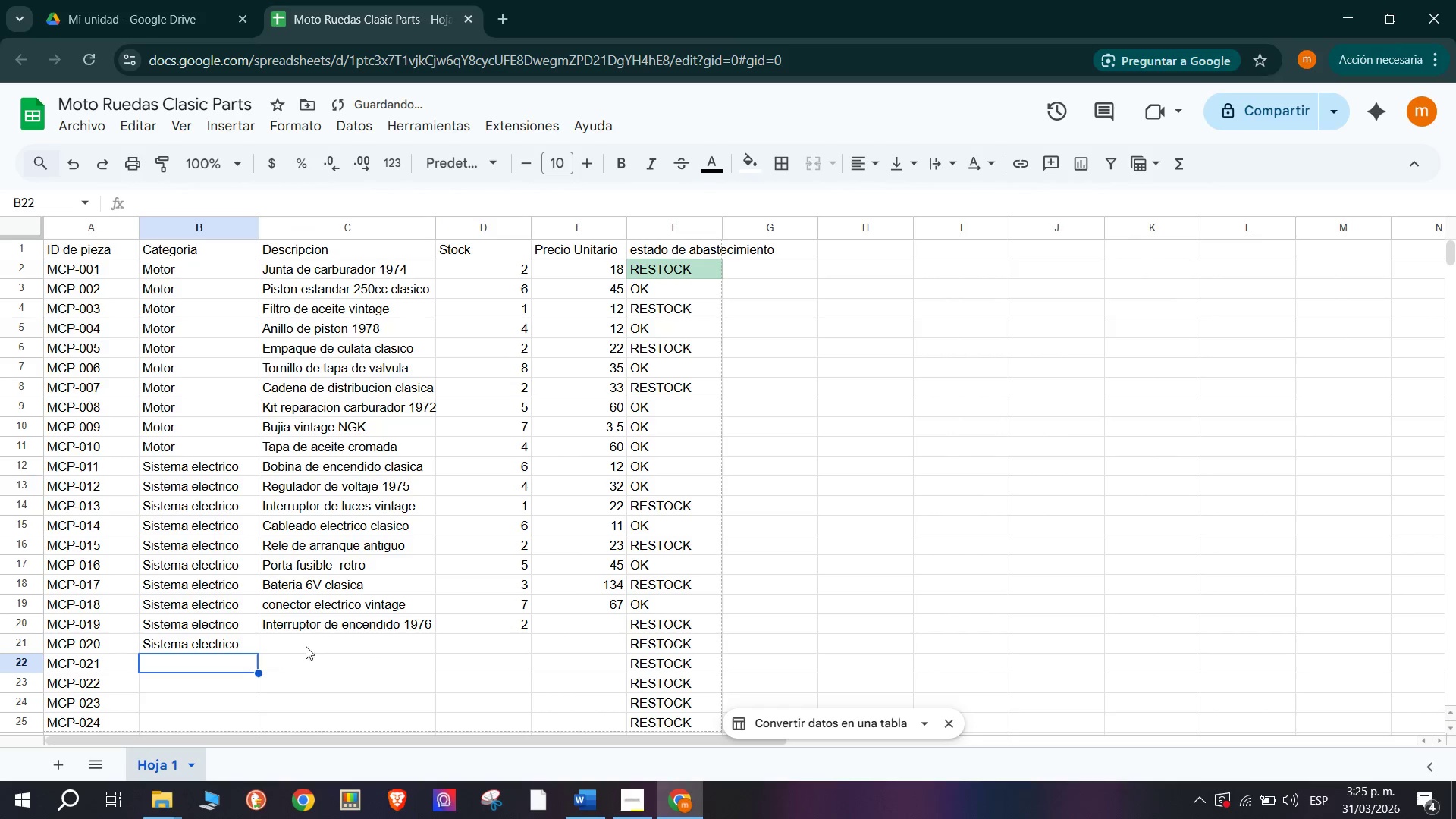 
left_click([309, 641])
 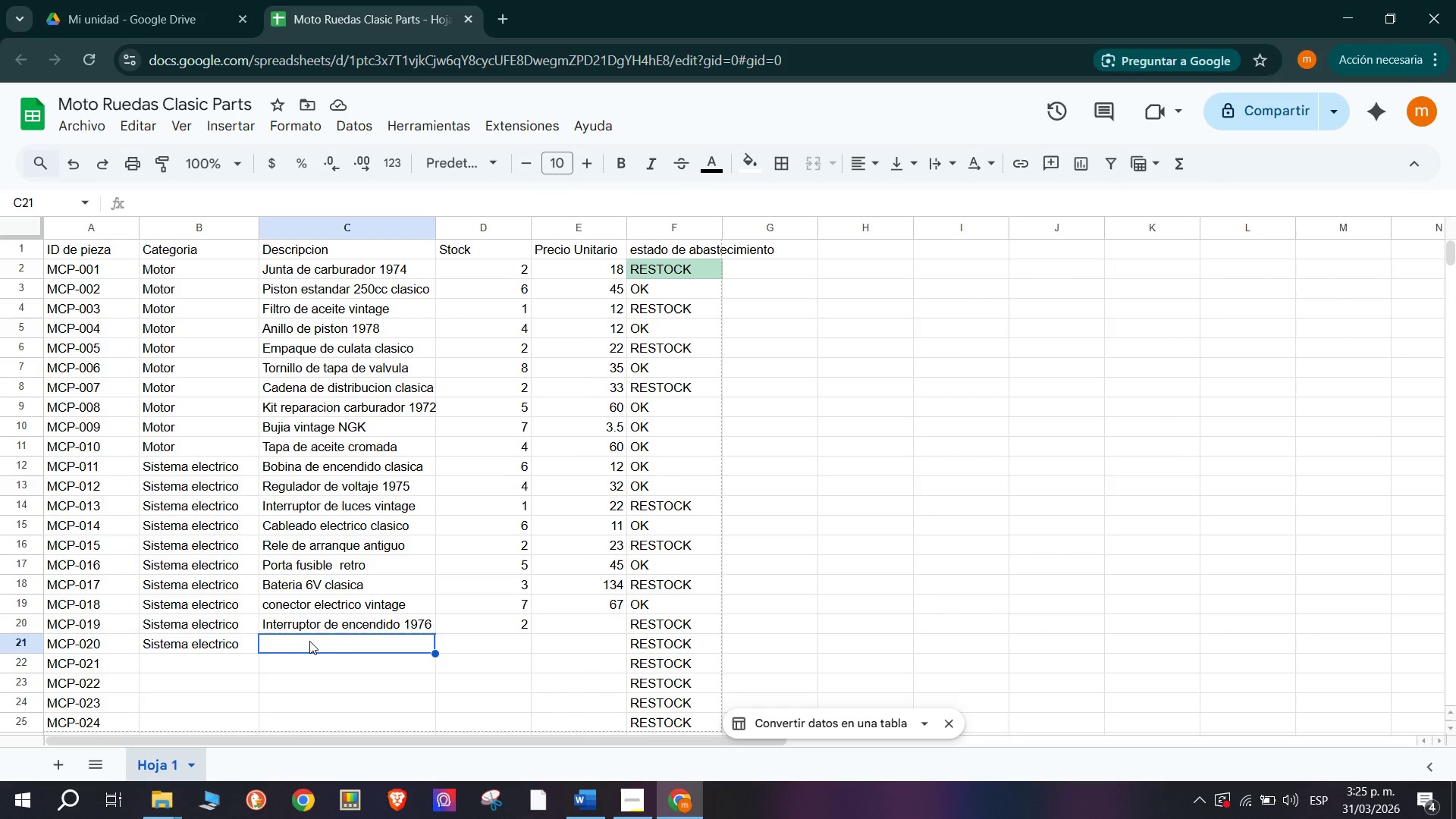 
wait(6.8)
 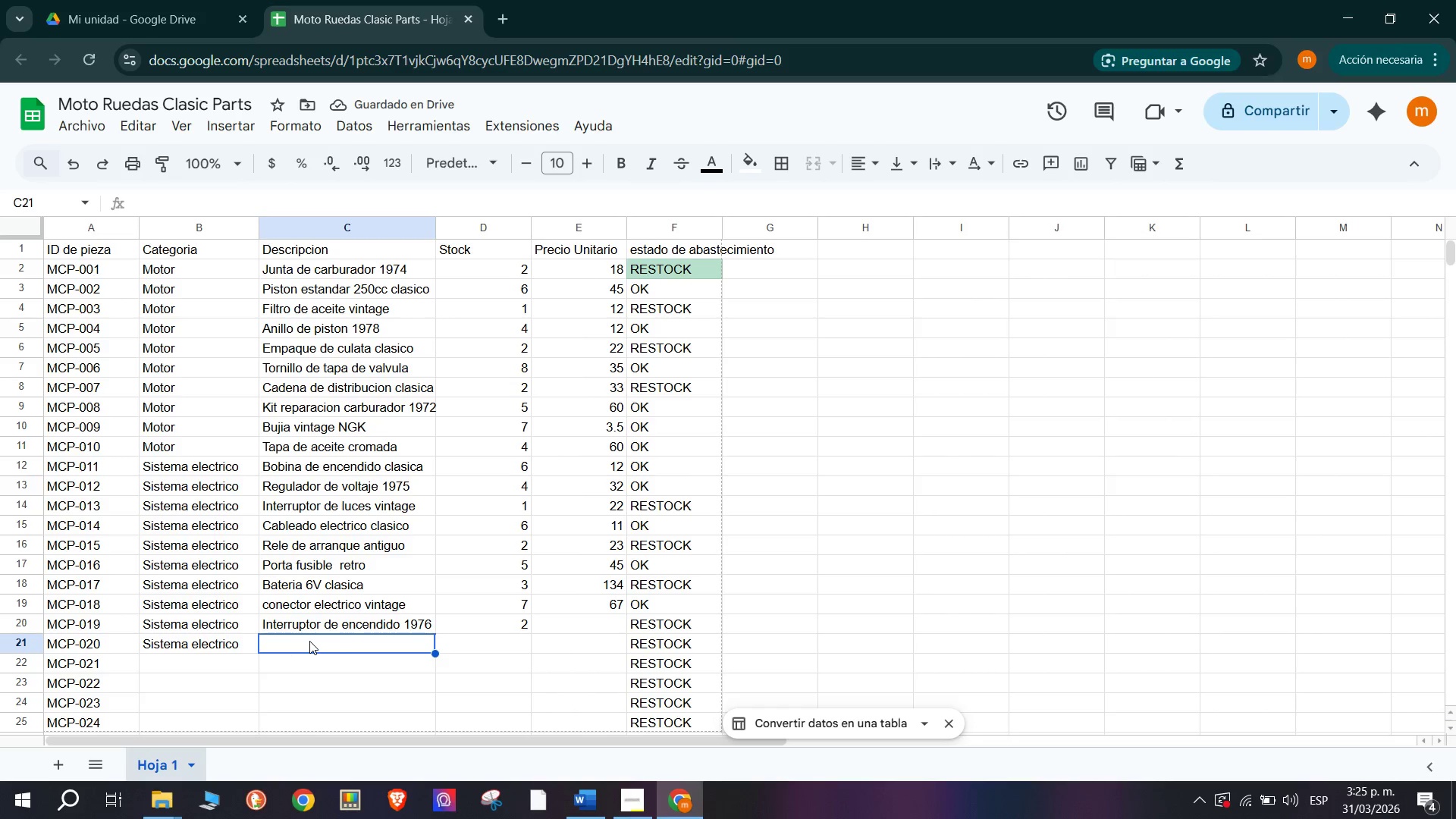 
type(Bombilla faro clasivc)
key(Backspace)
type(o)
 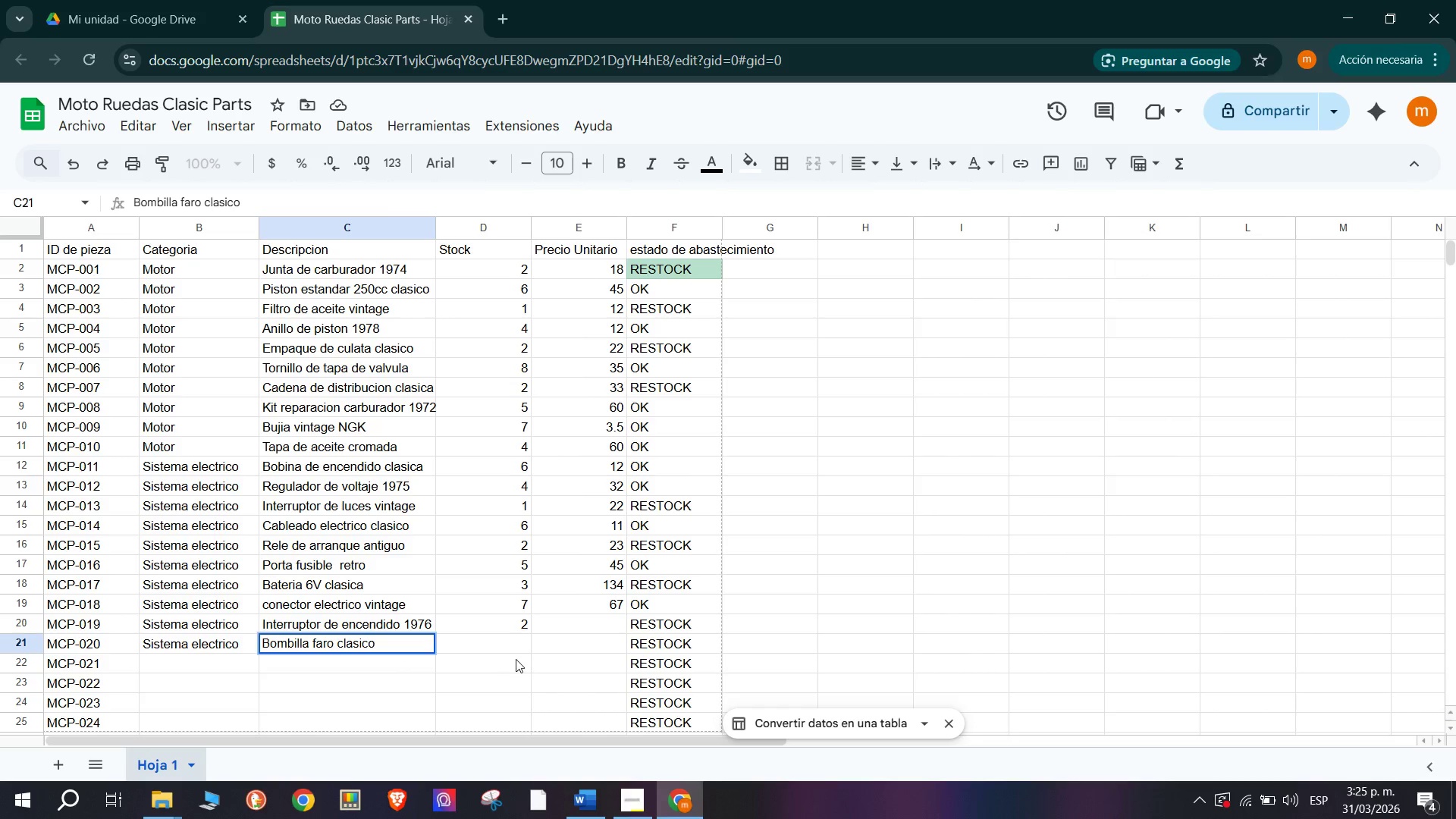 
left_click([494, 648])
 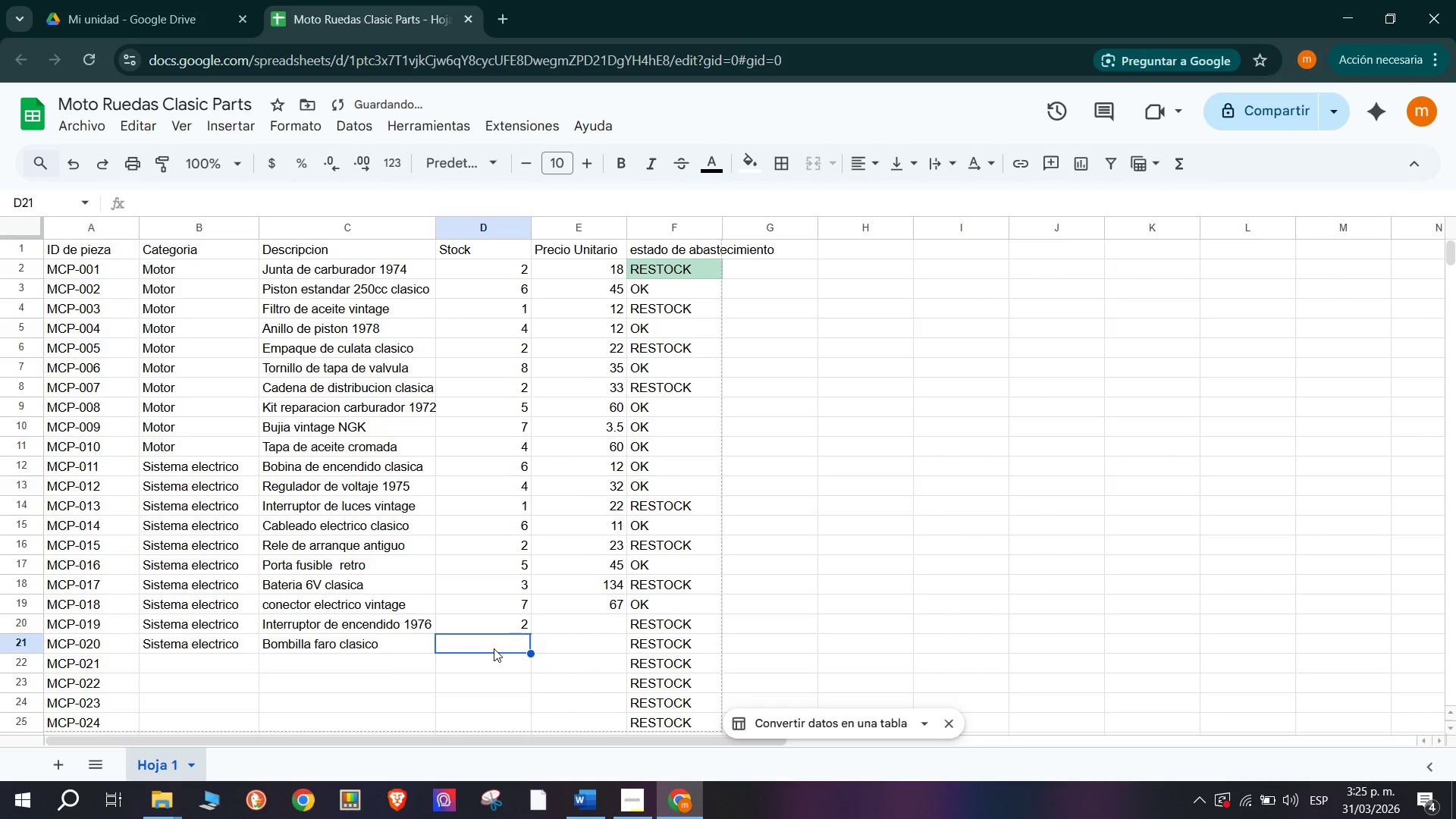 
key(4)
 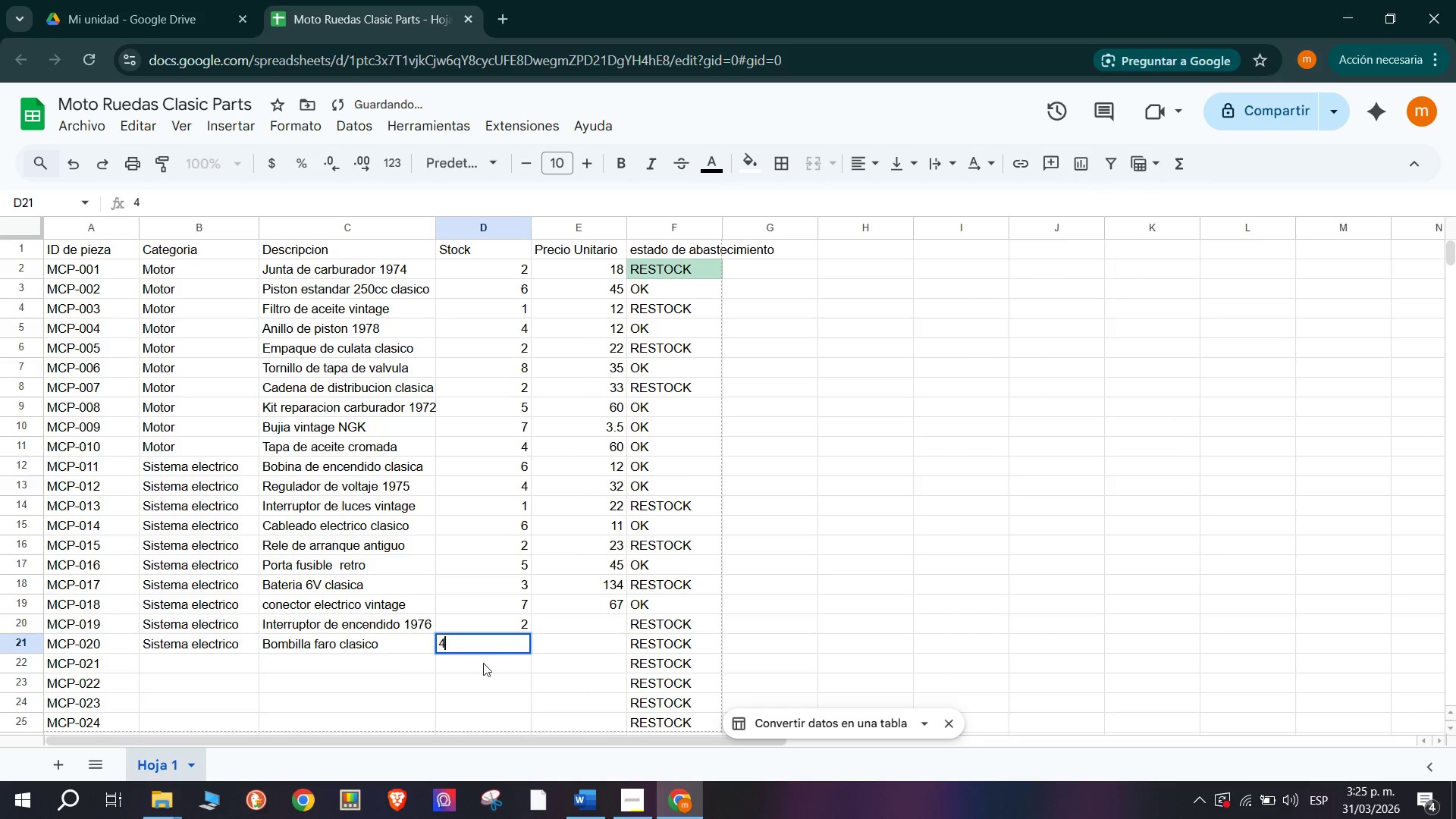 
left_click([483, 665])
 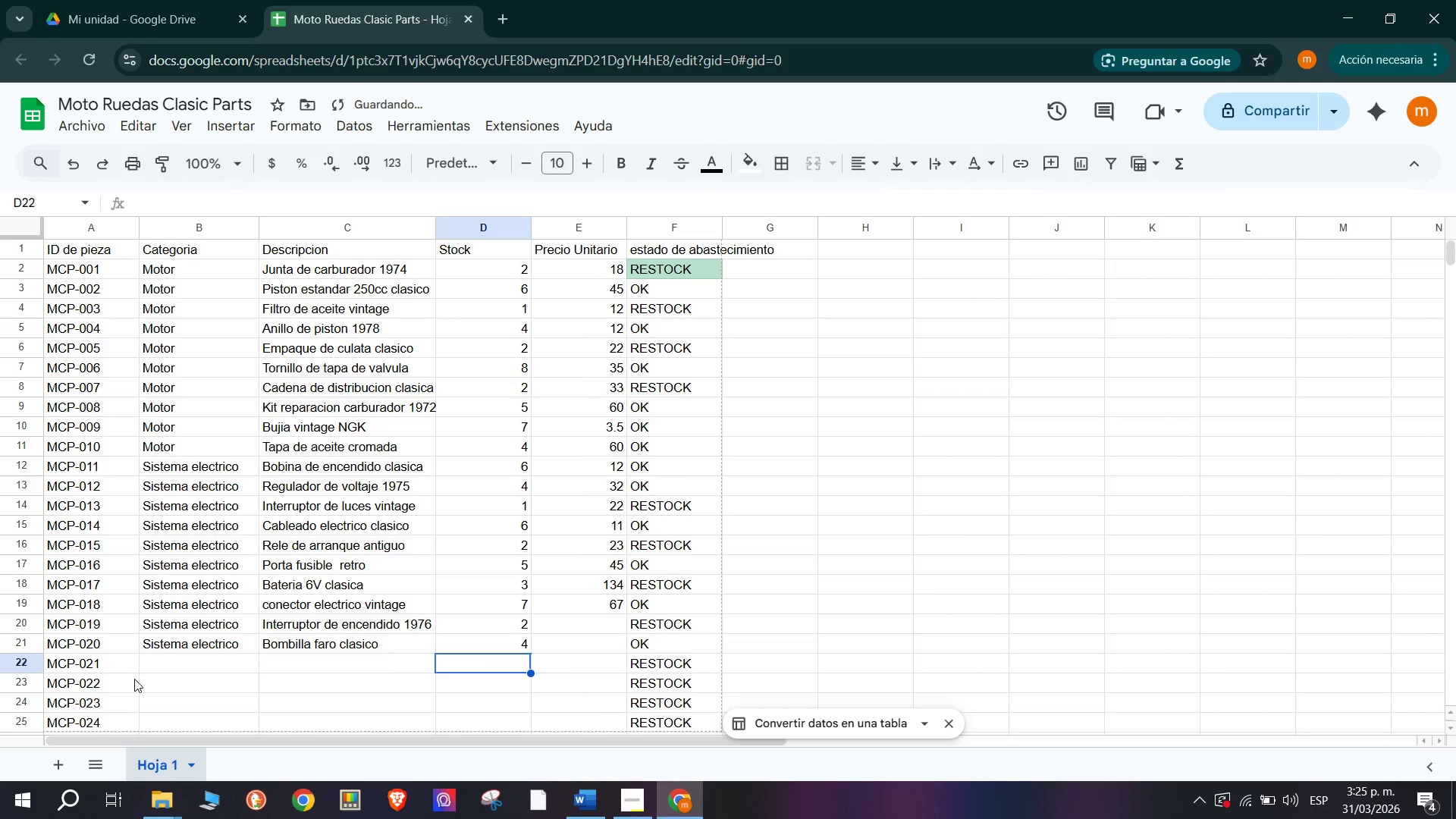 
left_click([100, 667])
 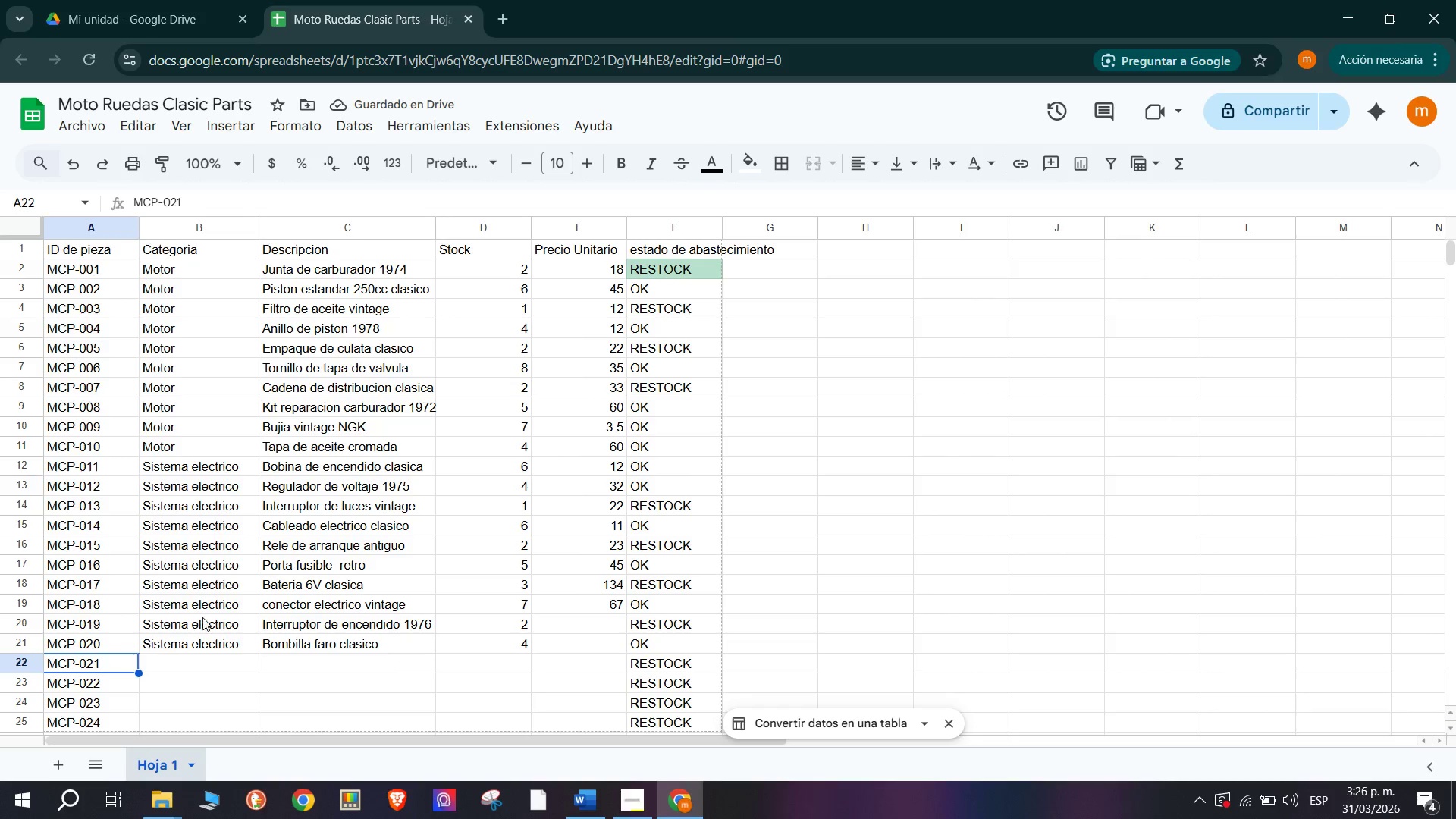 
left_click([18, 236])
 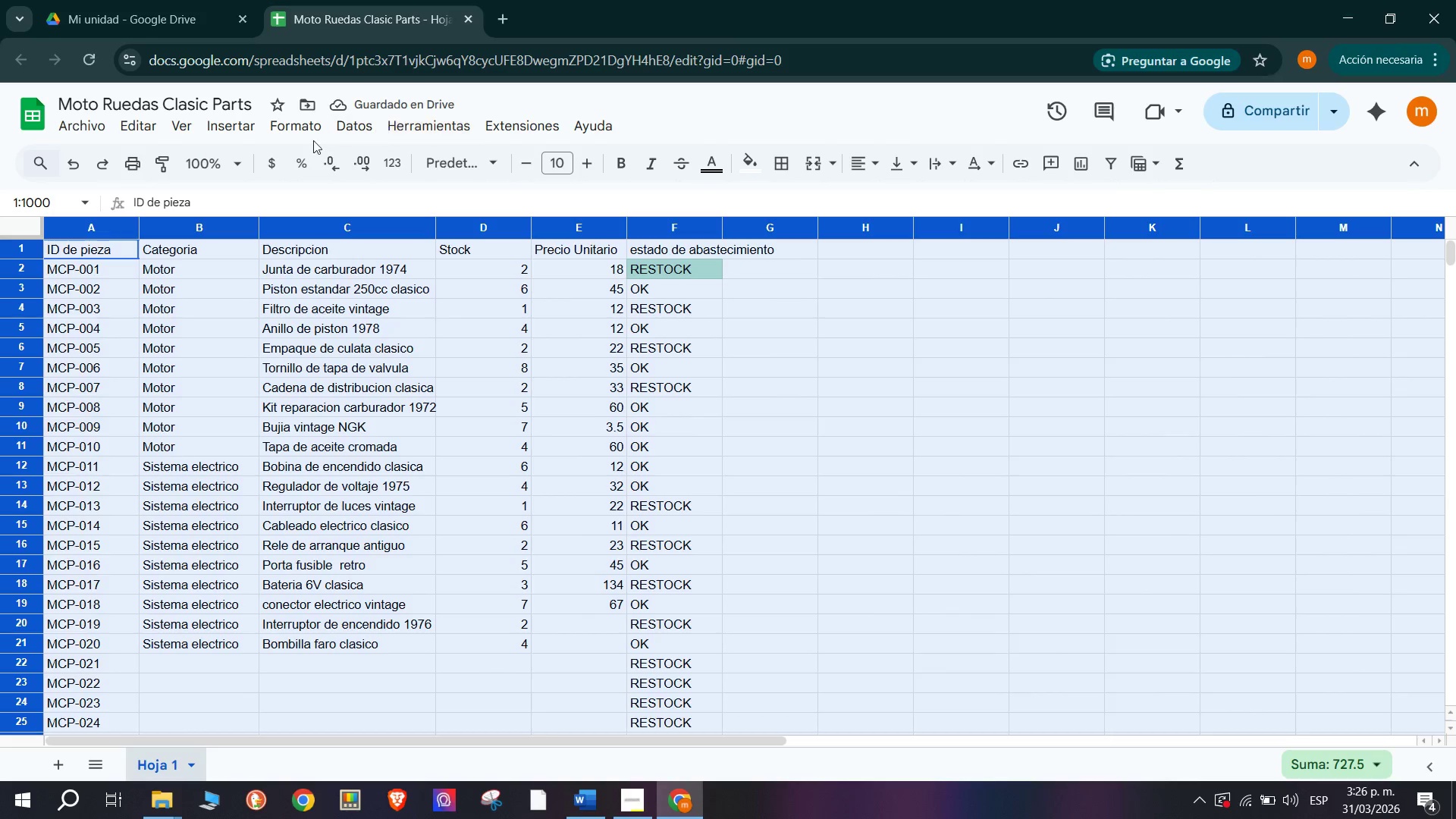 
left_click([300, 130])
 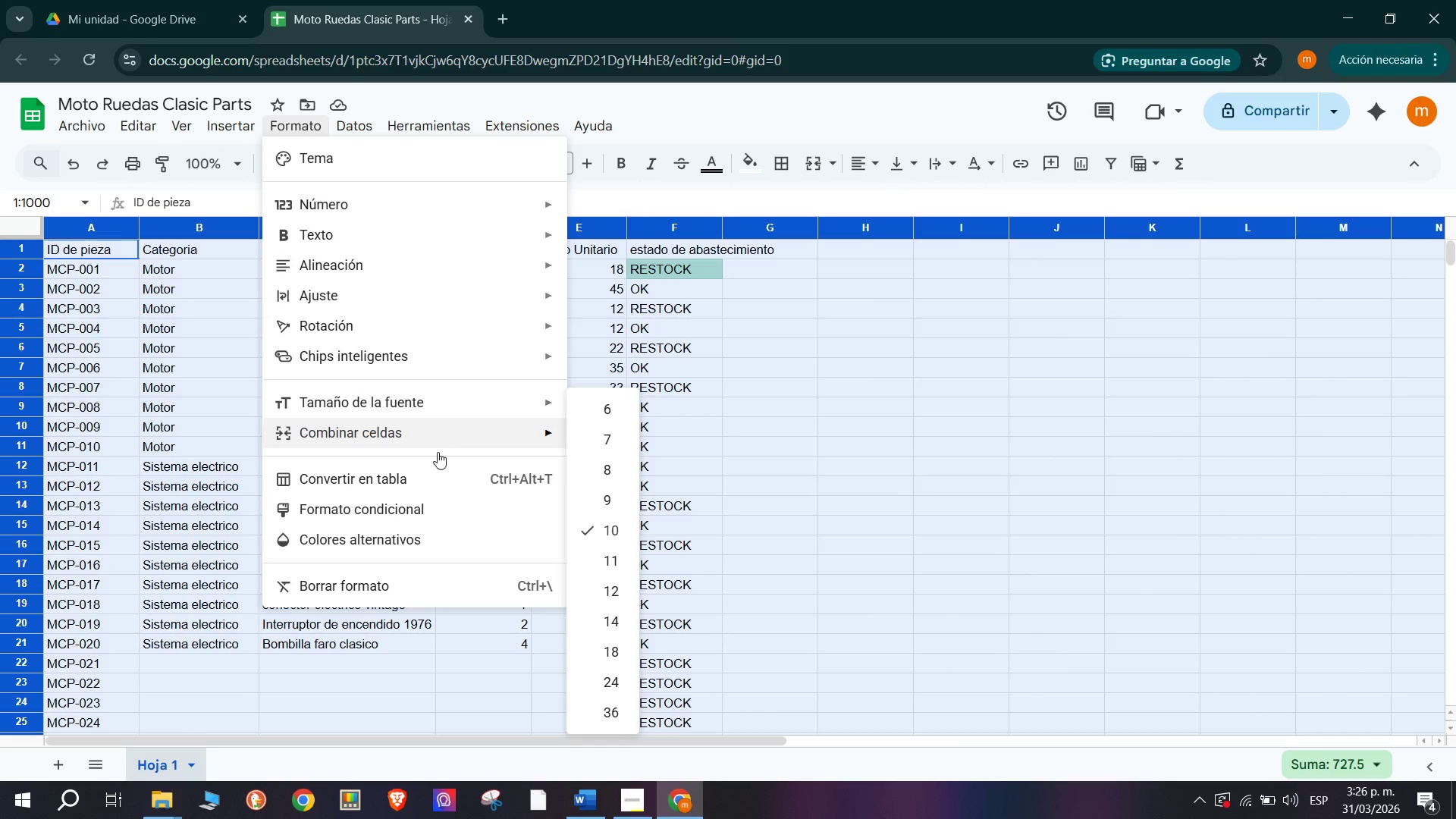 
wait(6.61)
 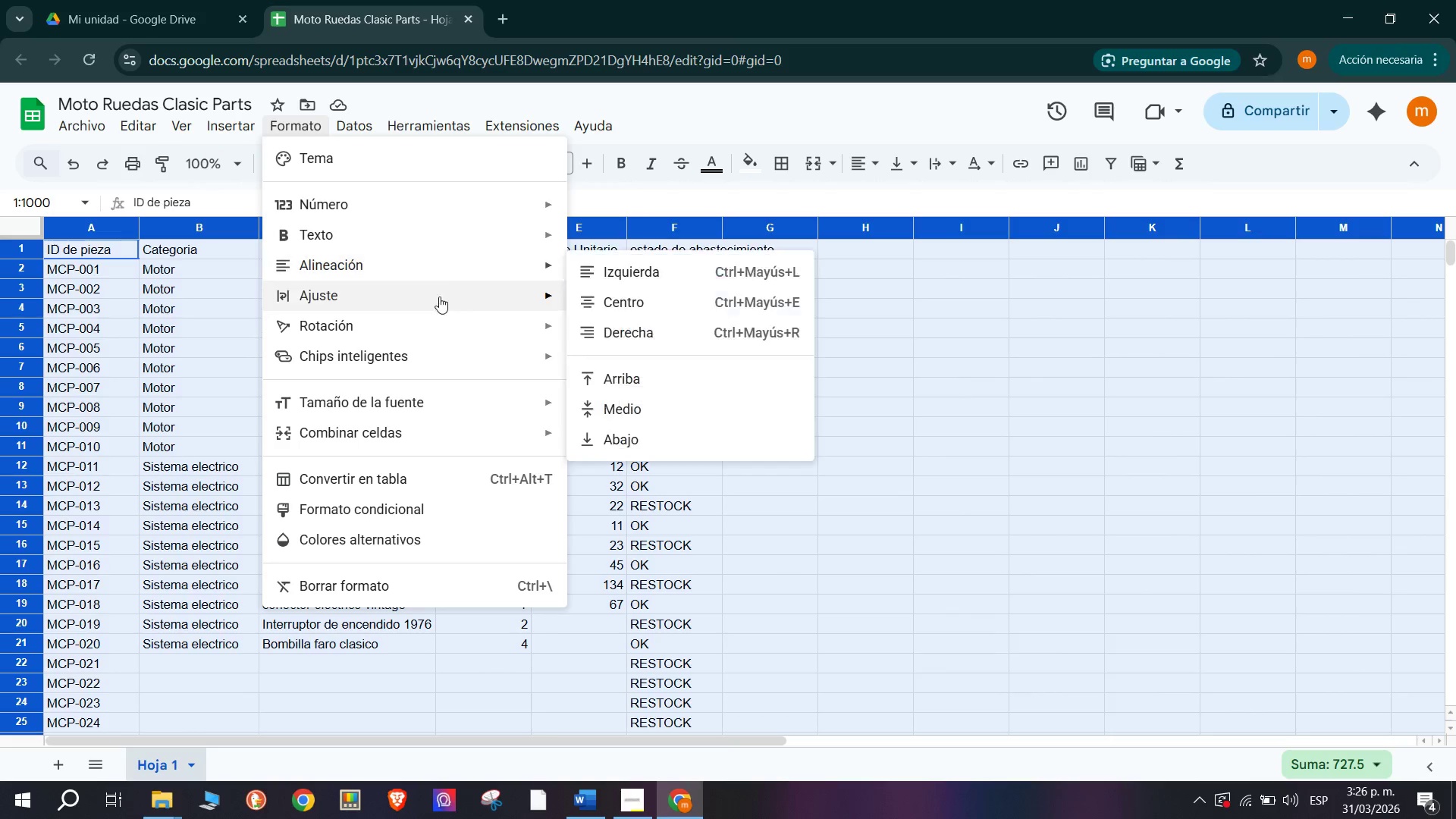 
left_click([460, 510])
 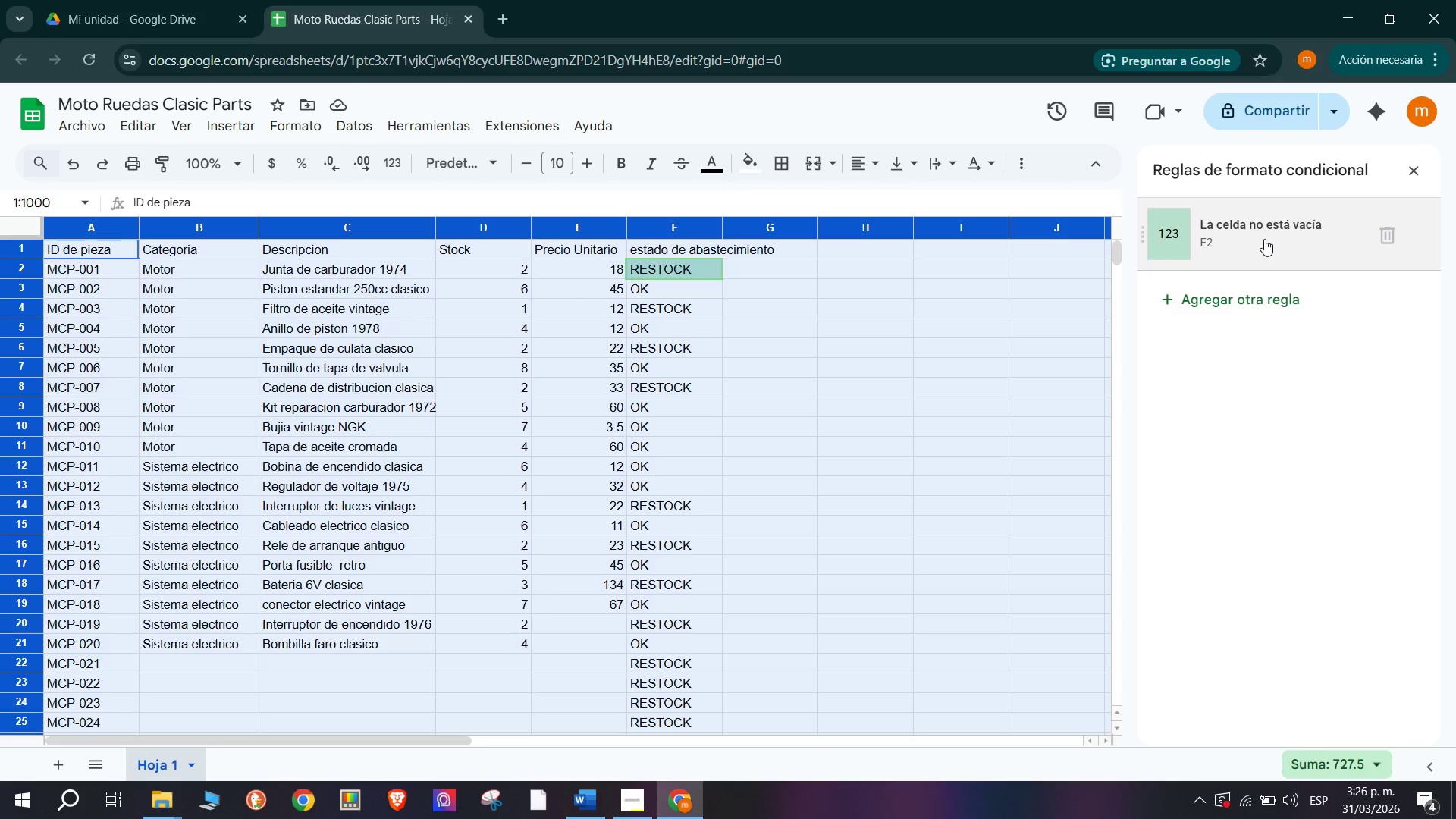 
left_click([1272, 239])
 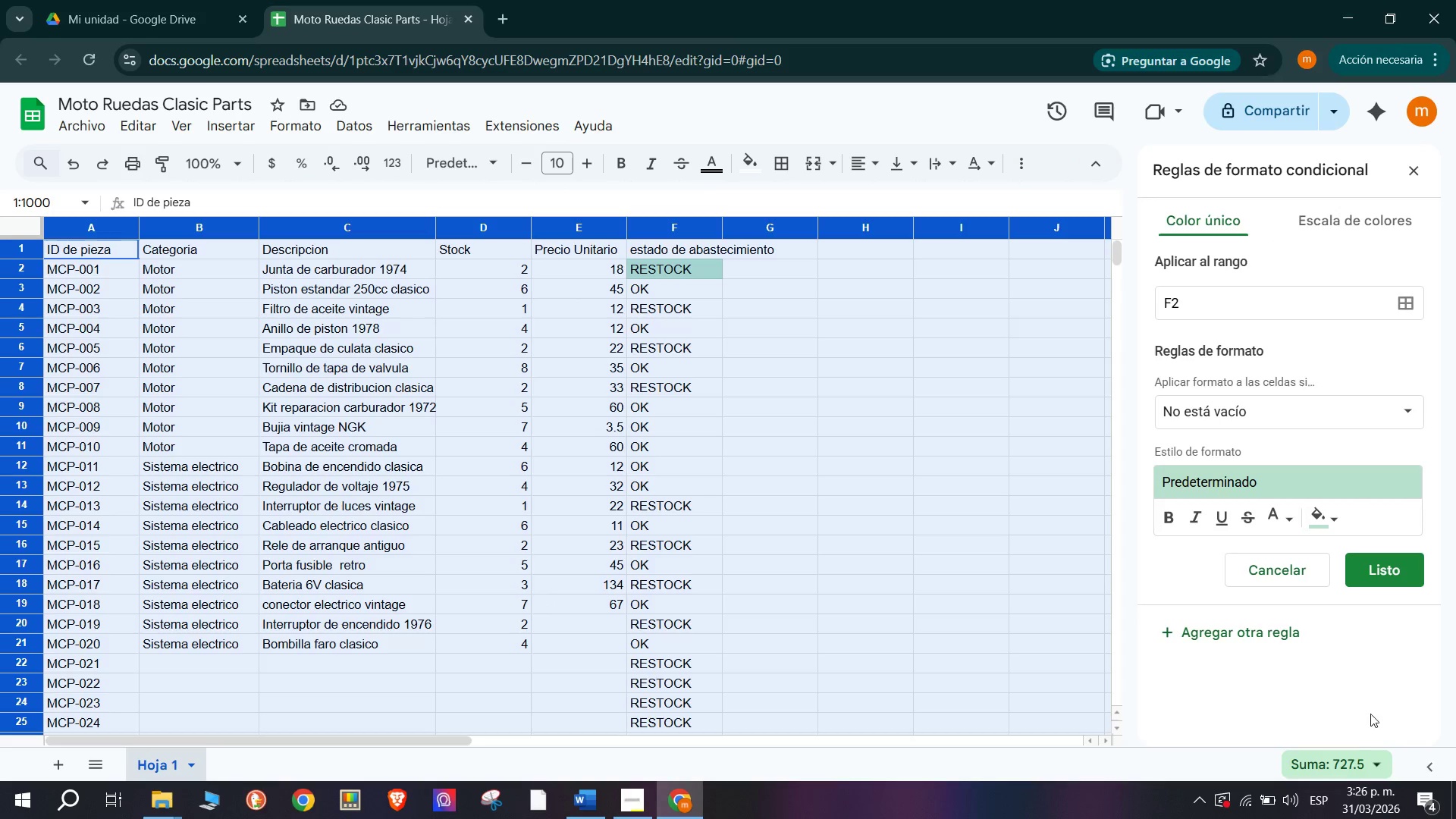 
left_click([1276, 568])
 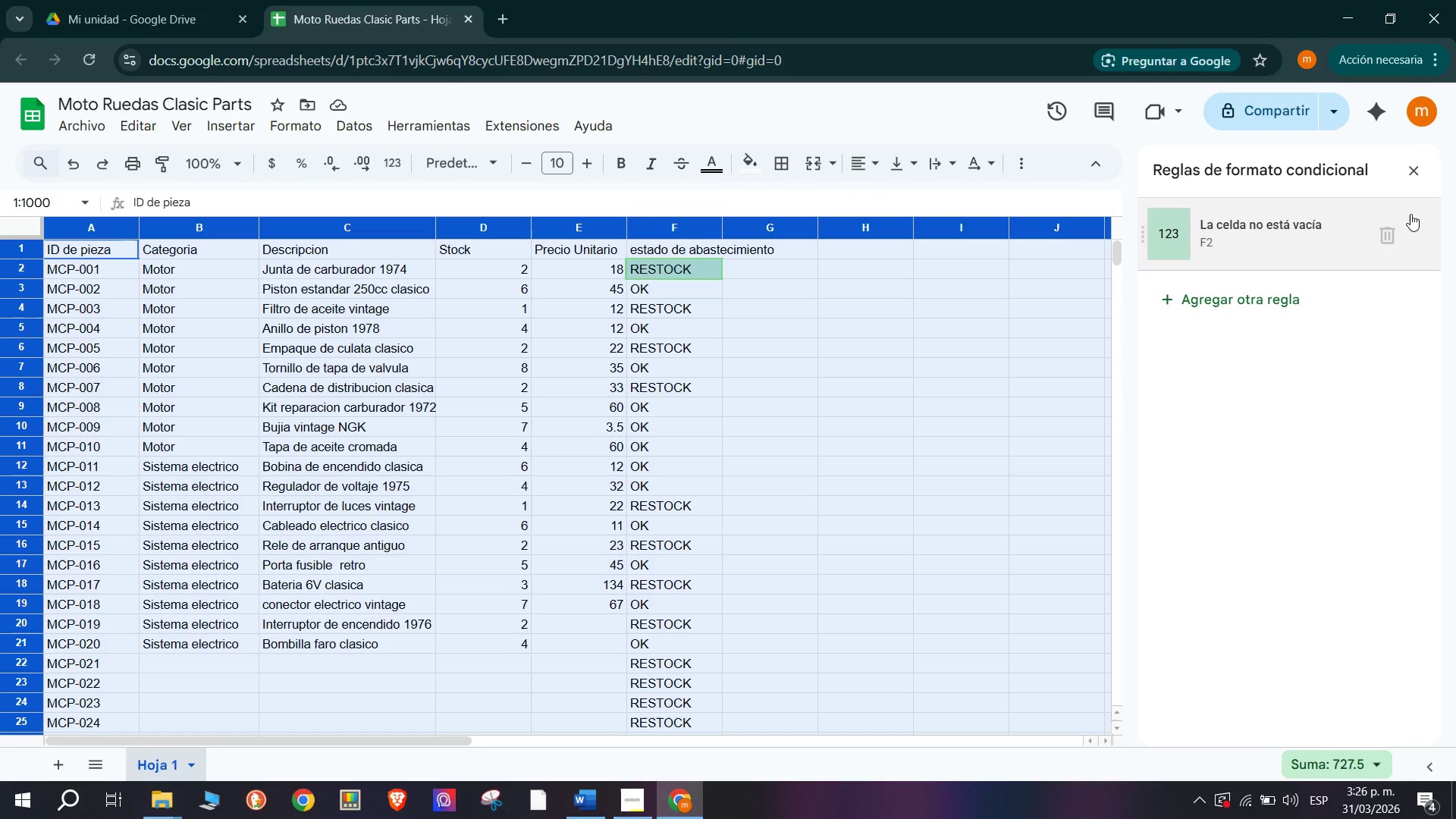 
left_click([1392, 231])
 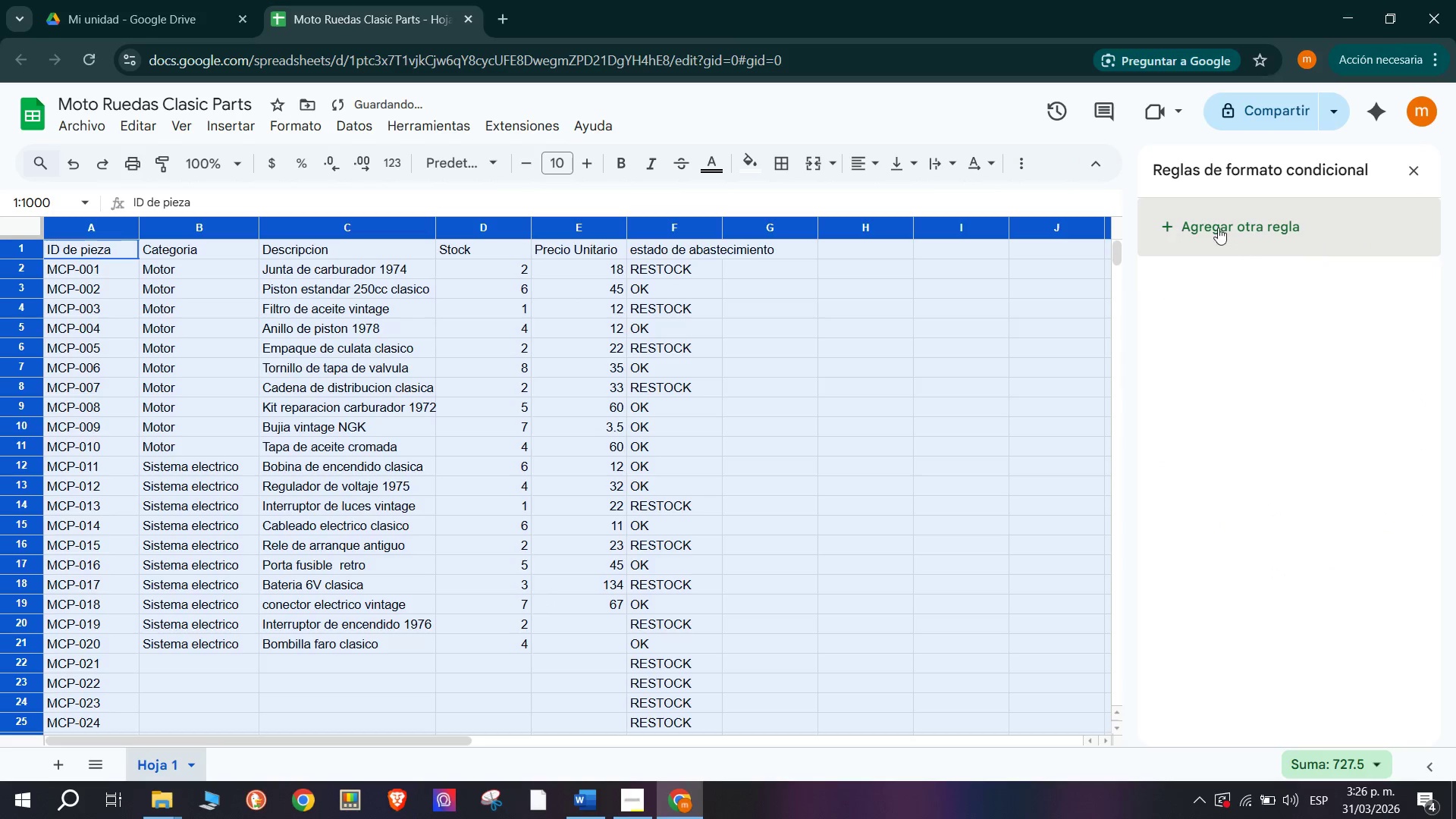 
left_click([1250, 227])
 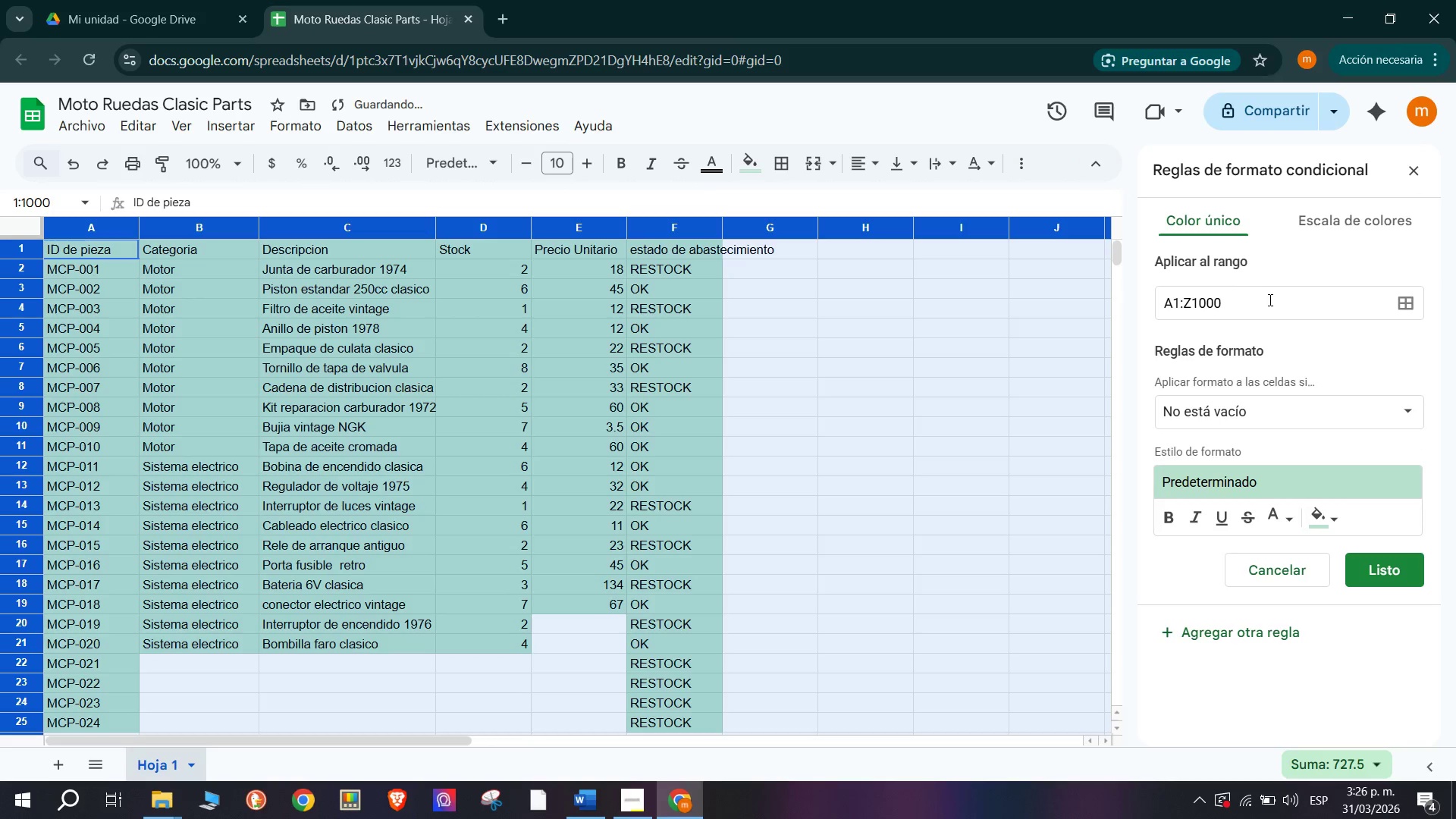 
left_click_drag(start_coordinate=[1270, 300], to_coordinate=[1034, 312])
 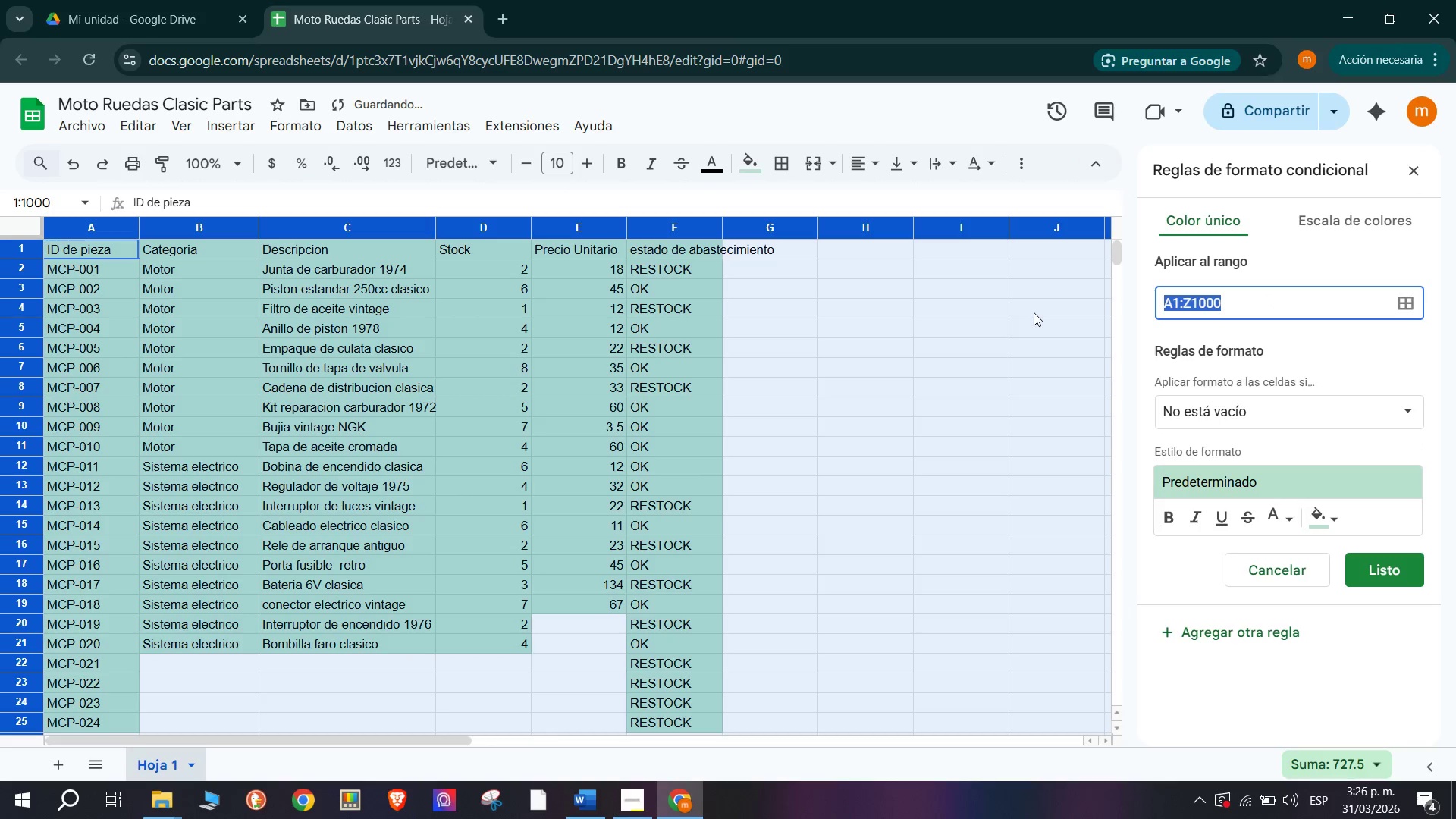 
key(Meta+V)
 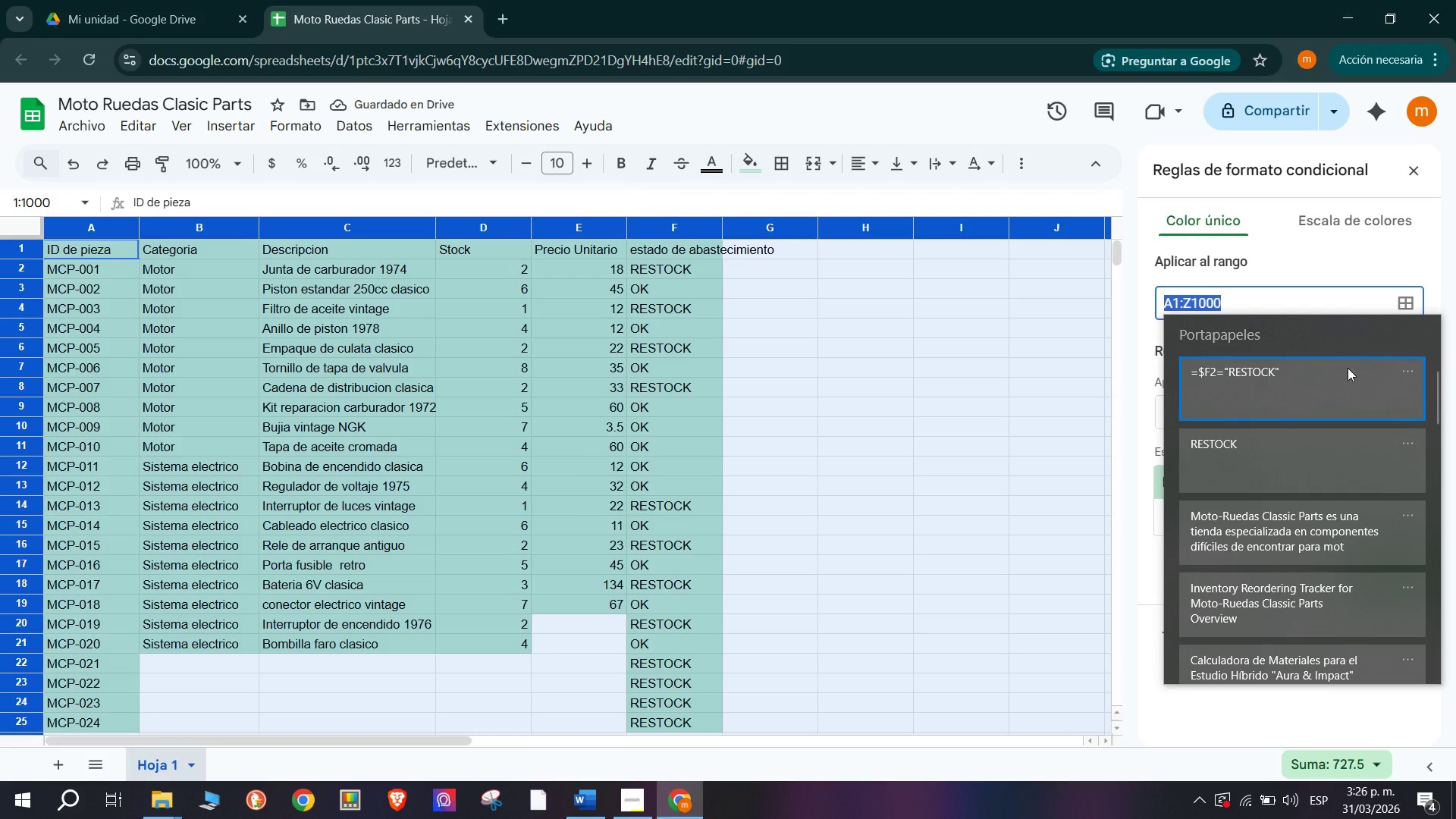 
left_click([1332, 386])
 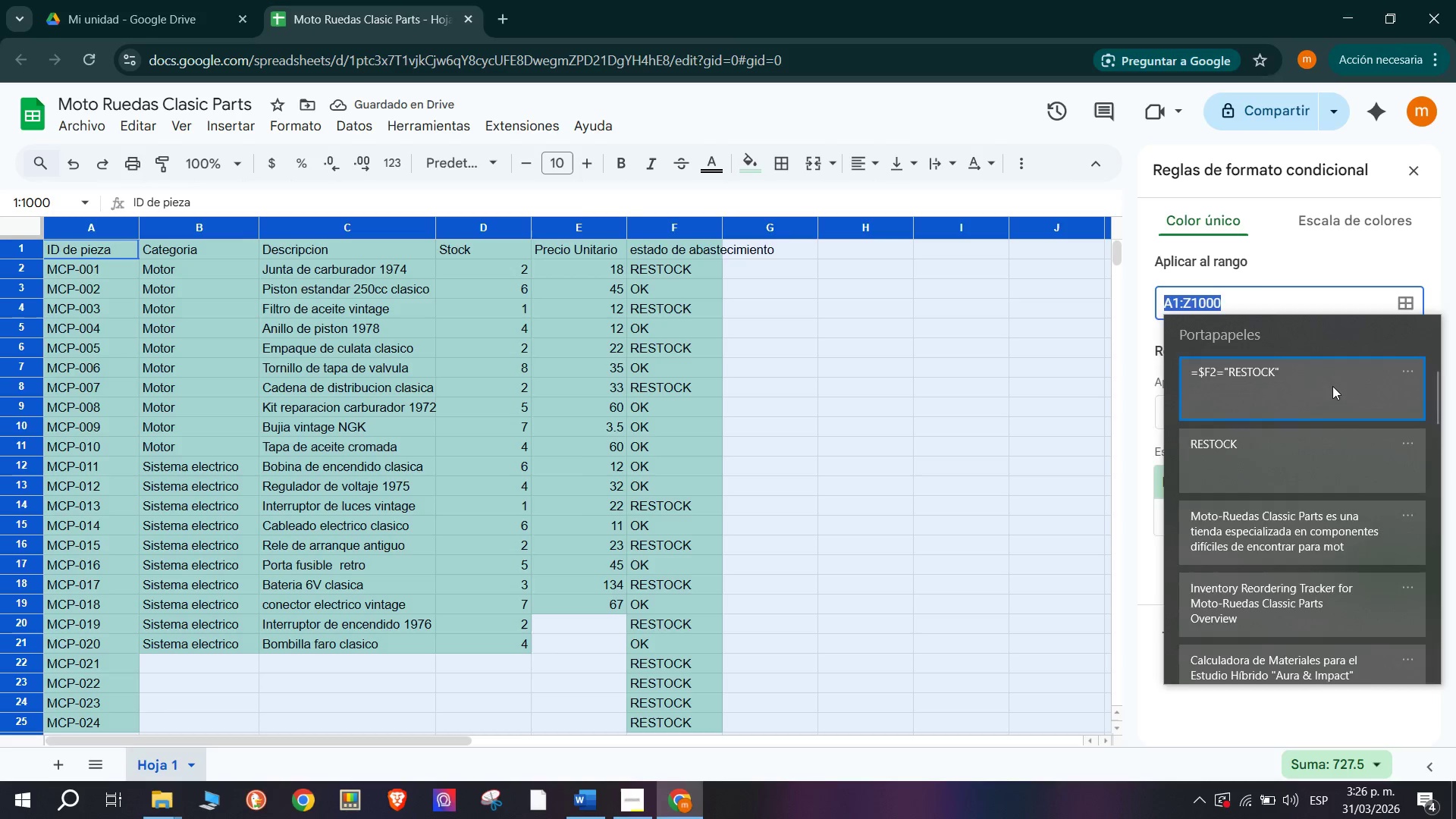 
key(Control+ControlLeft)
 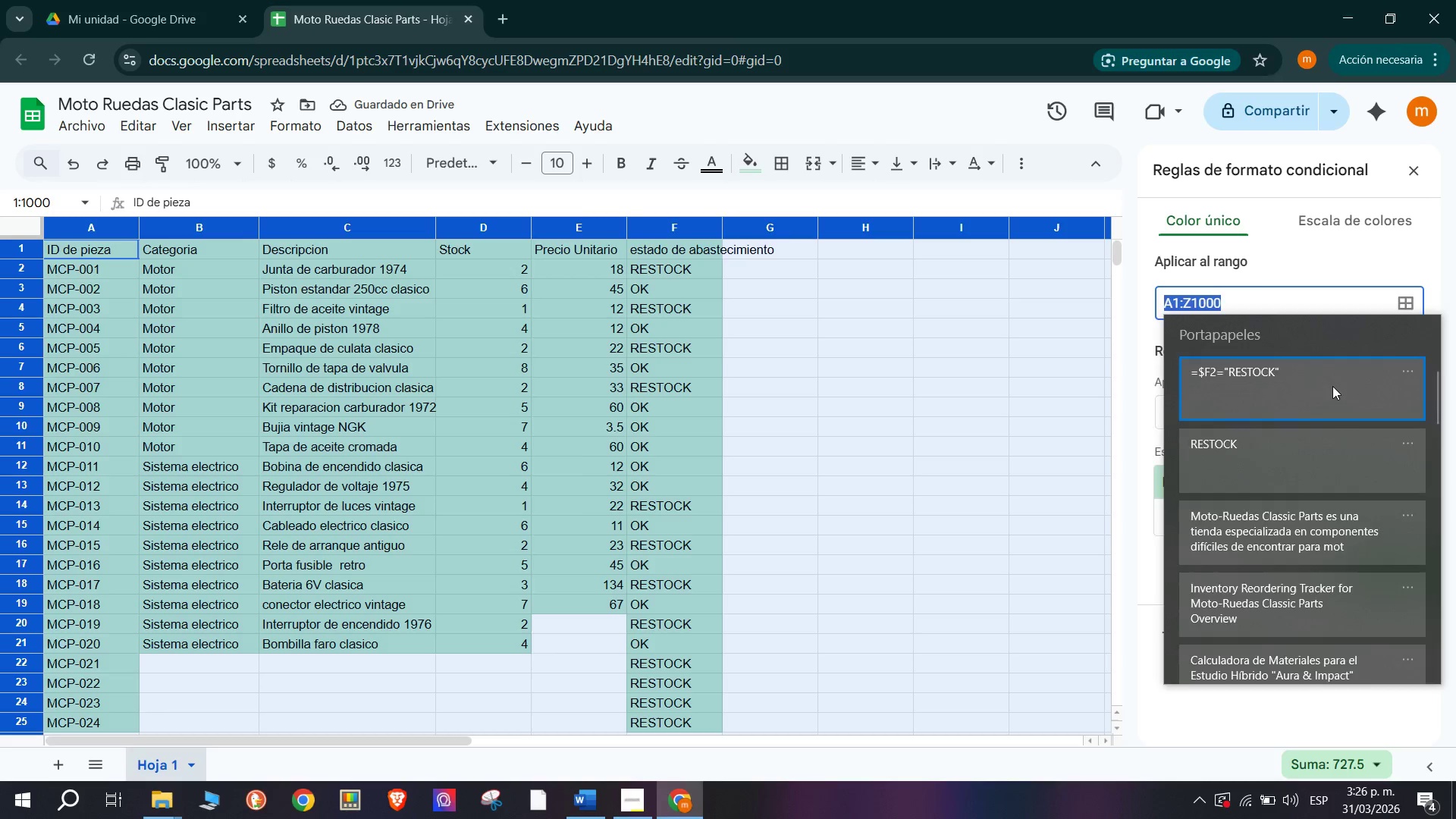 
left_click([1390, 568])
 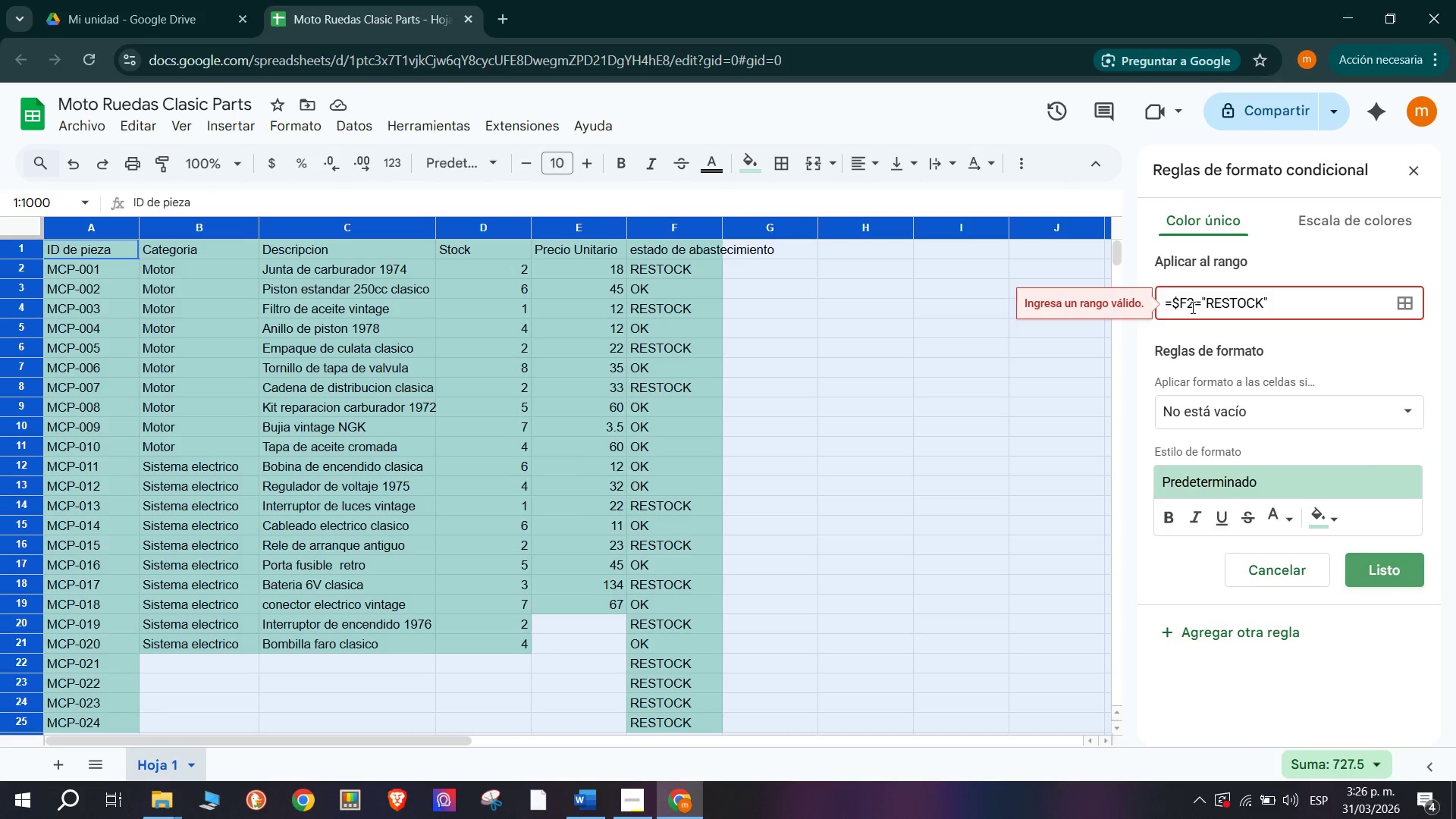 
left_click([1185, 306])
 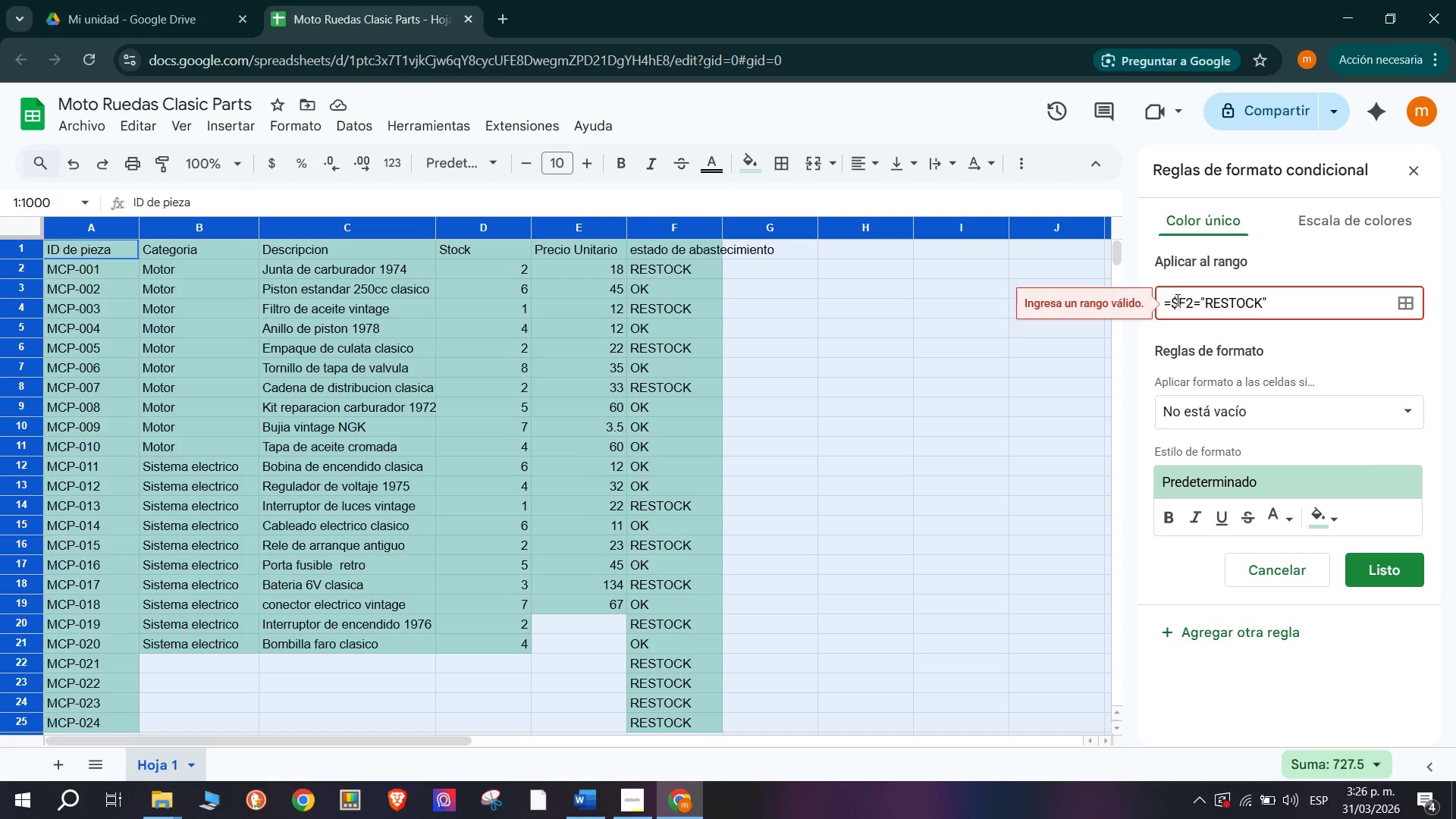 
left_click([1179, 302])
 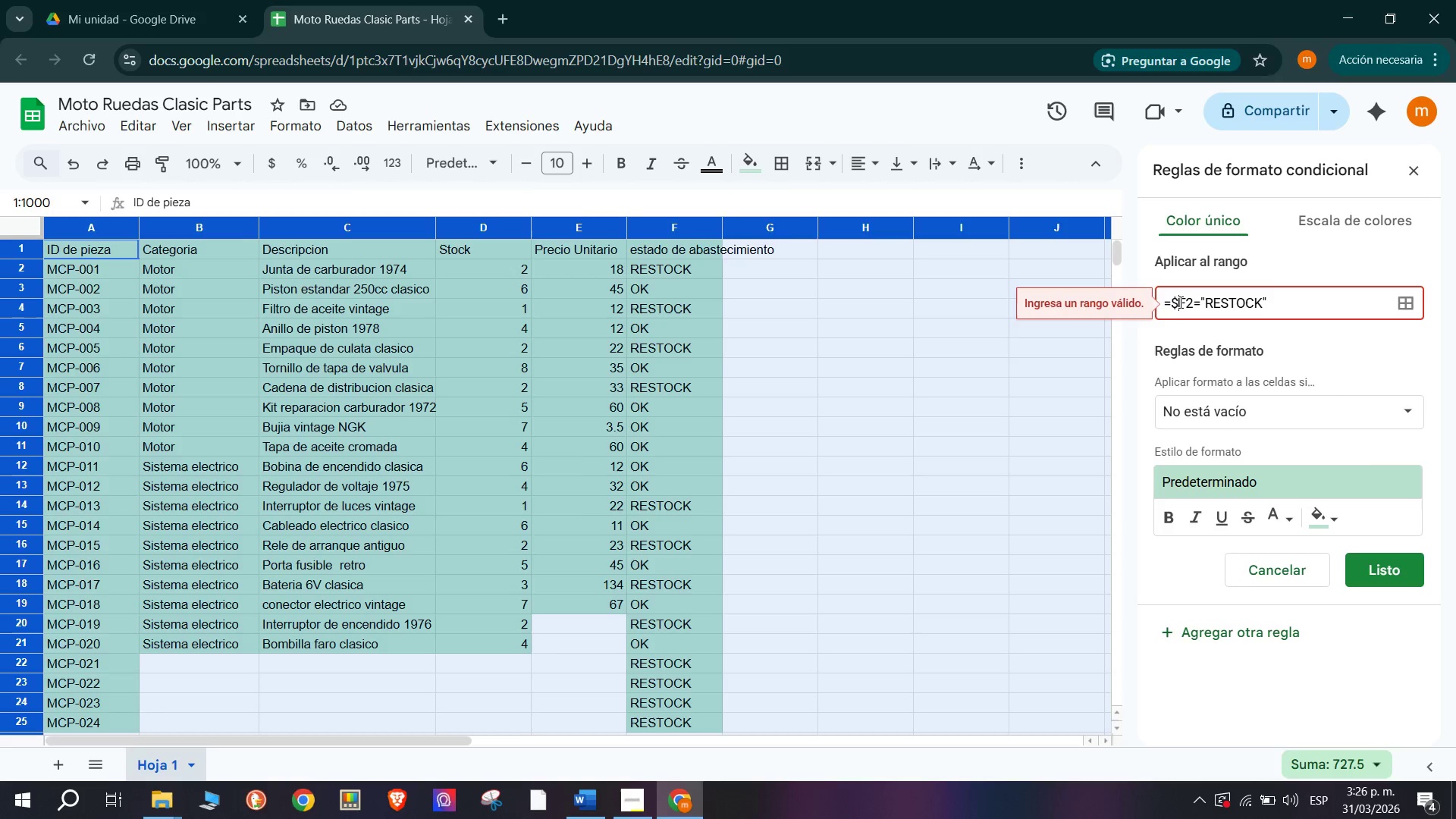 
key(Backspace)
 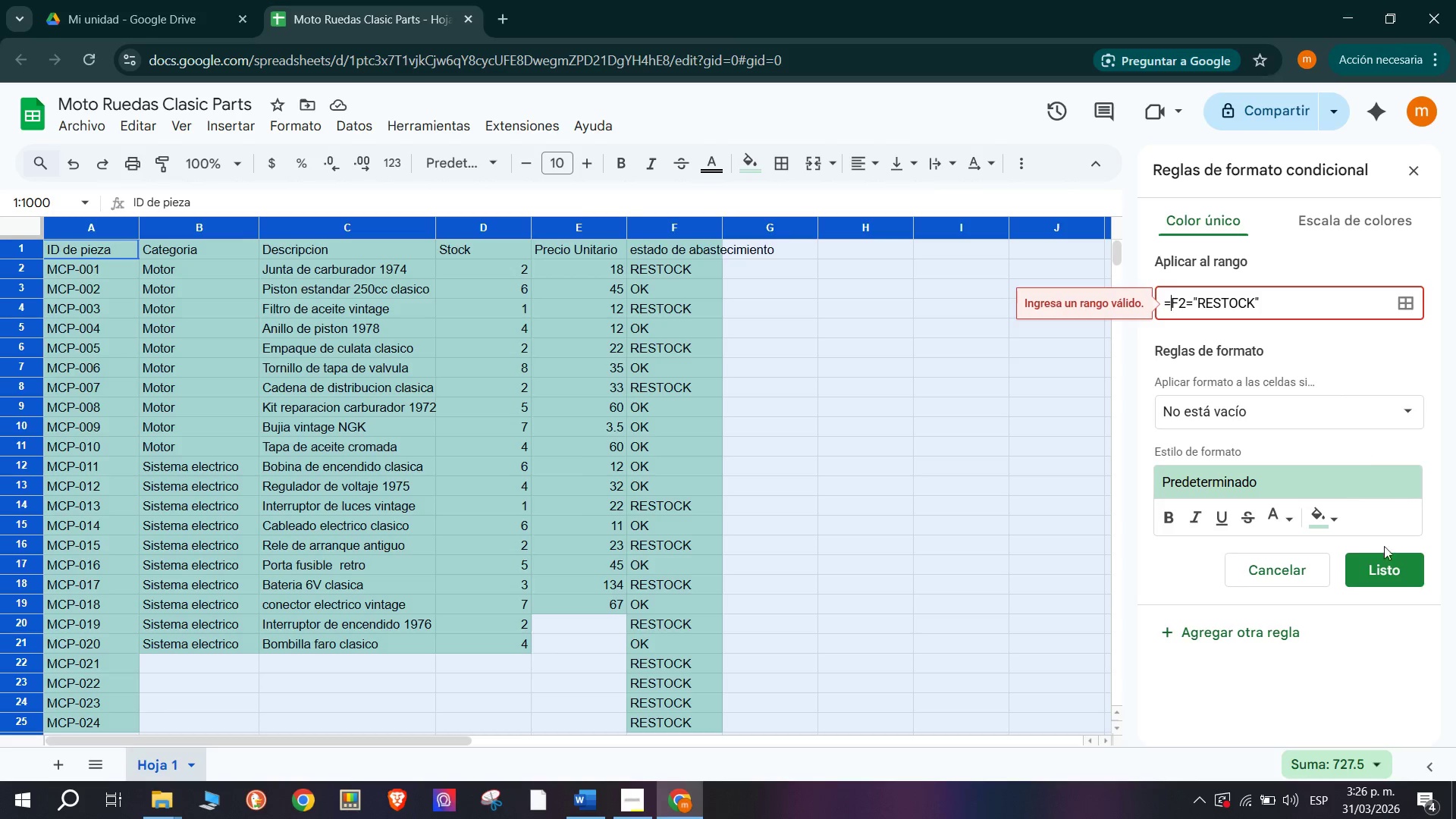 
left_click([1399, 567])
 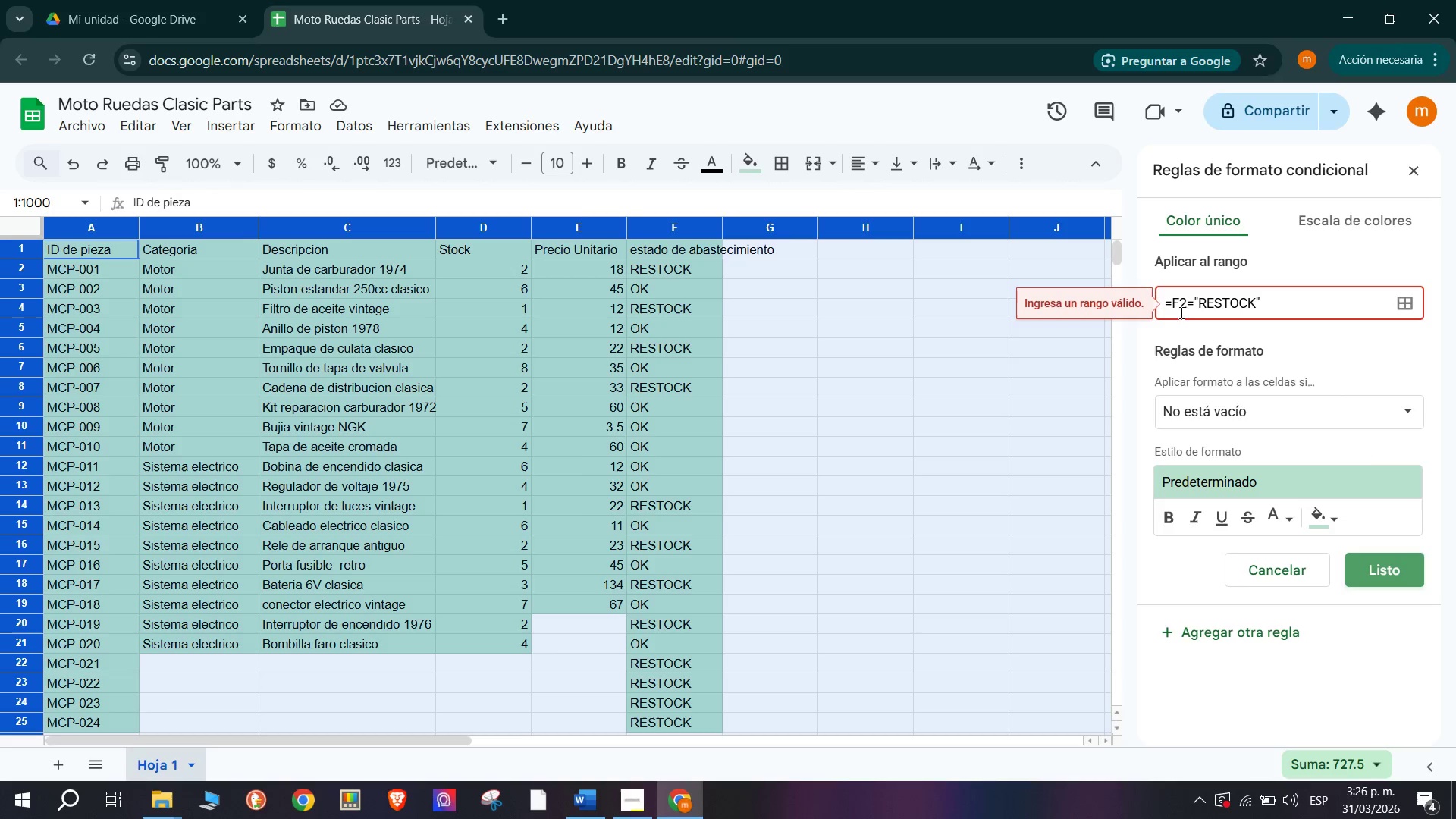 
left_click([1175, 305])
 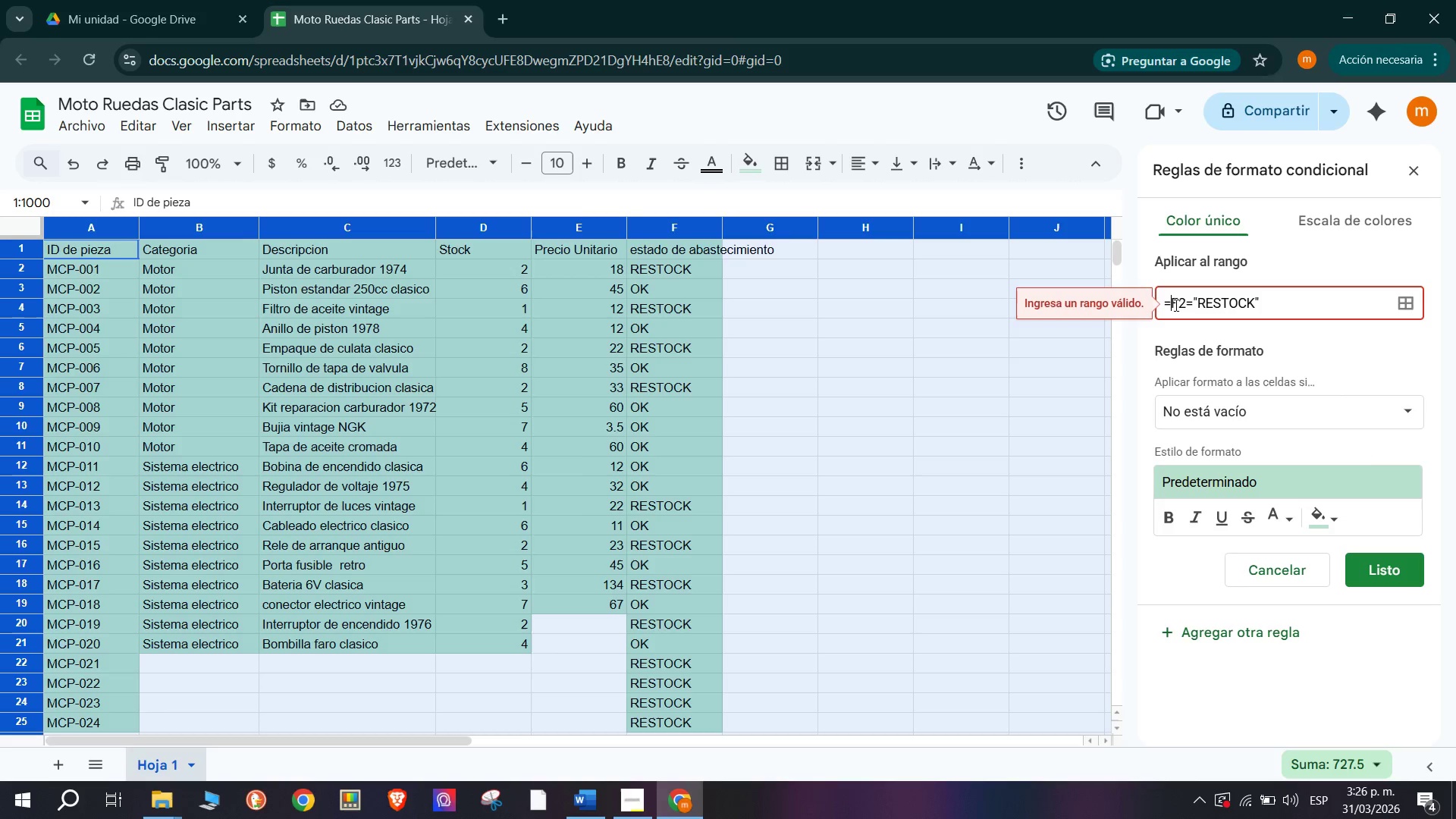 
key(Backspace)
 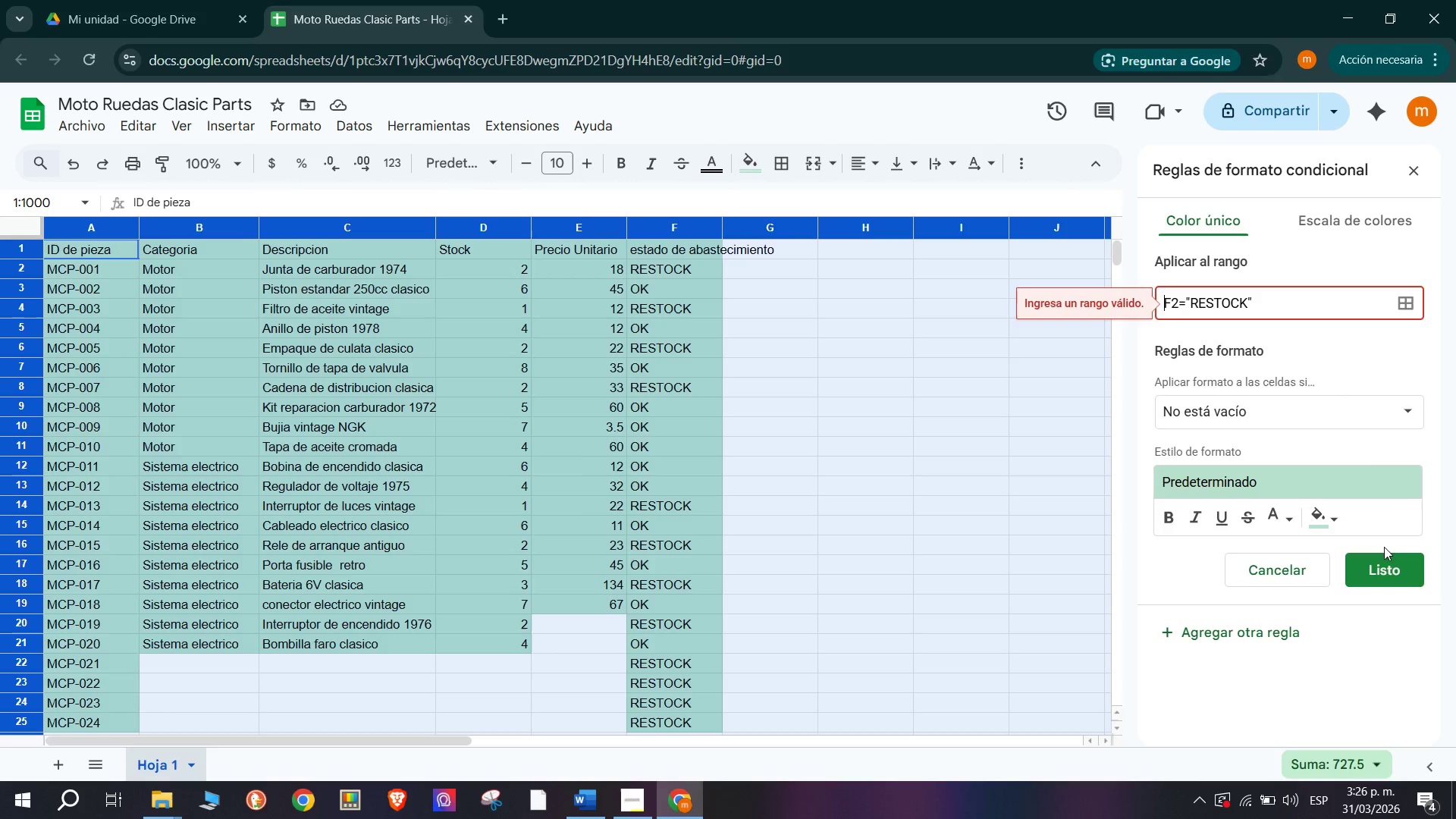 
left_click([1384, 561])
 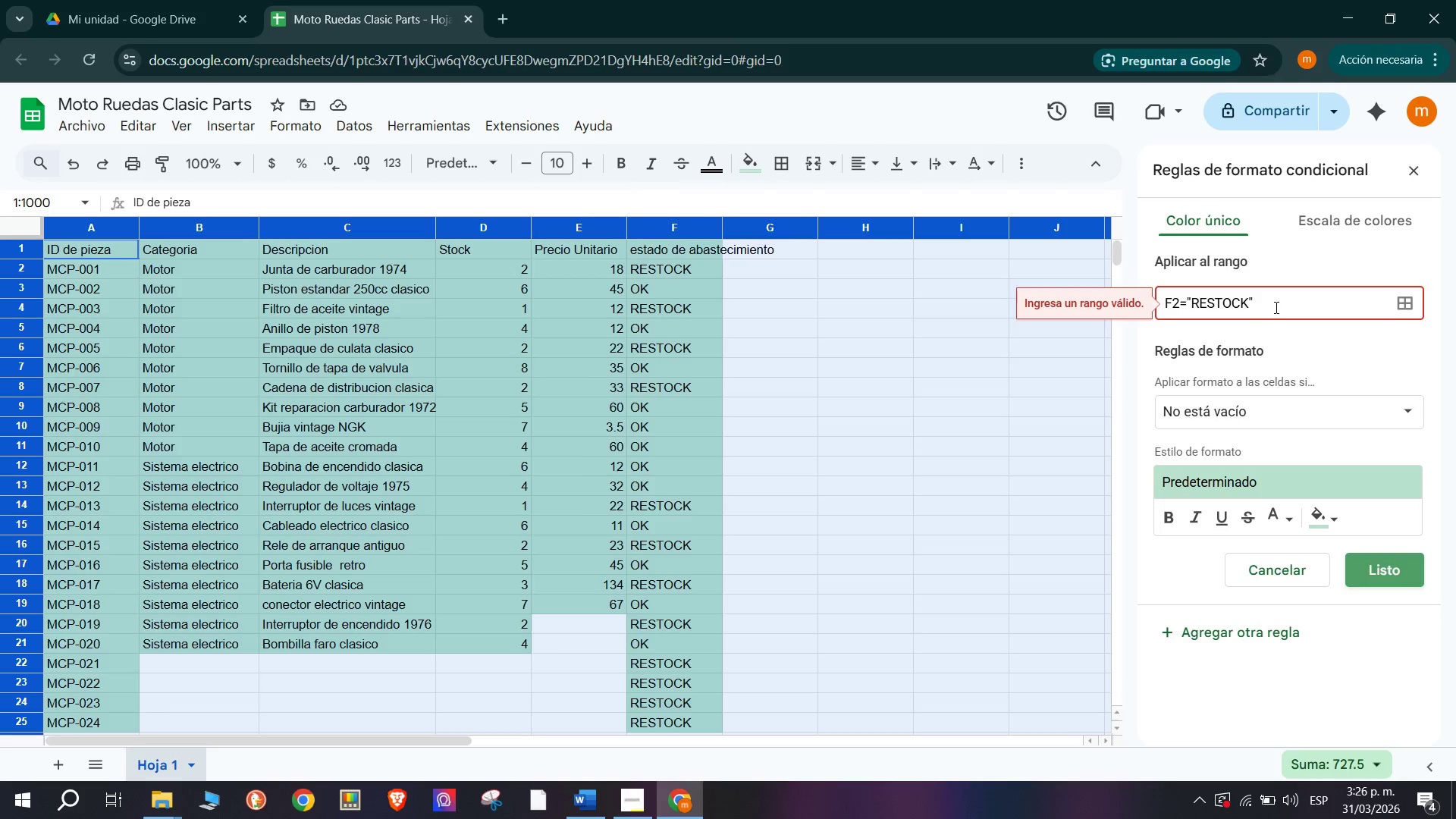 
key(Backspace)
 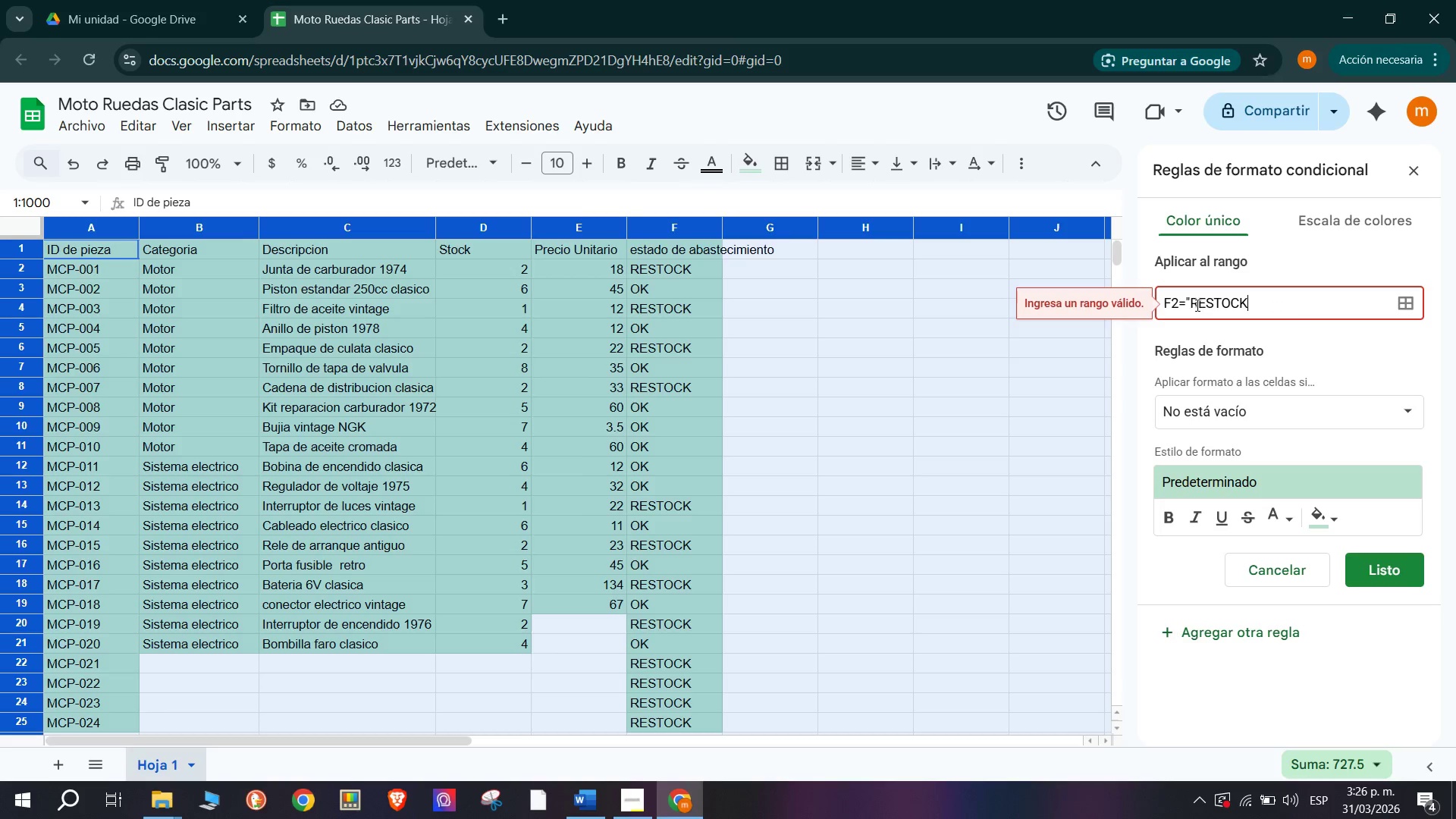 
left_click([1191, 305])
 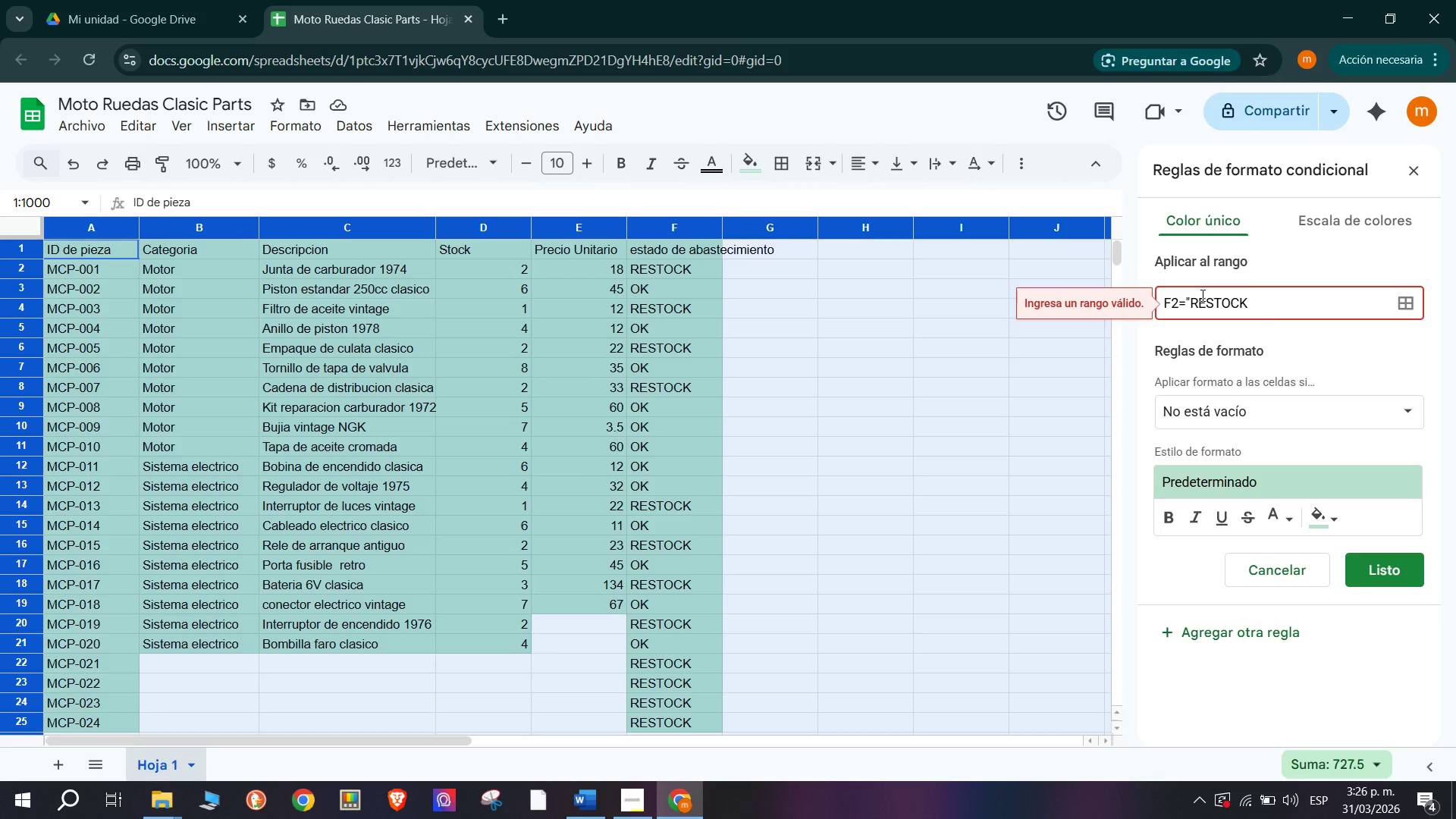 
key(Backspace)
 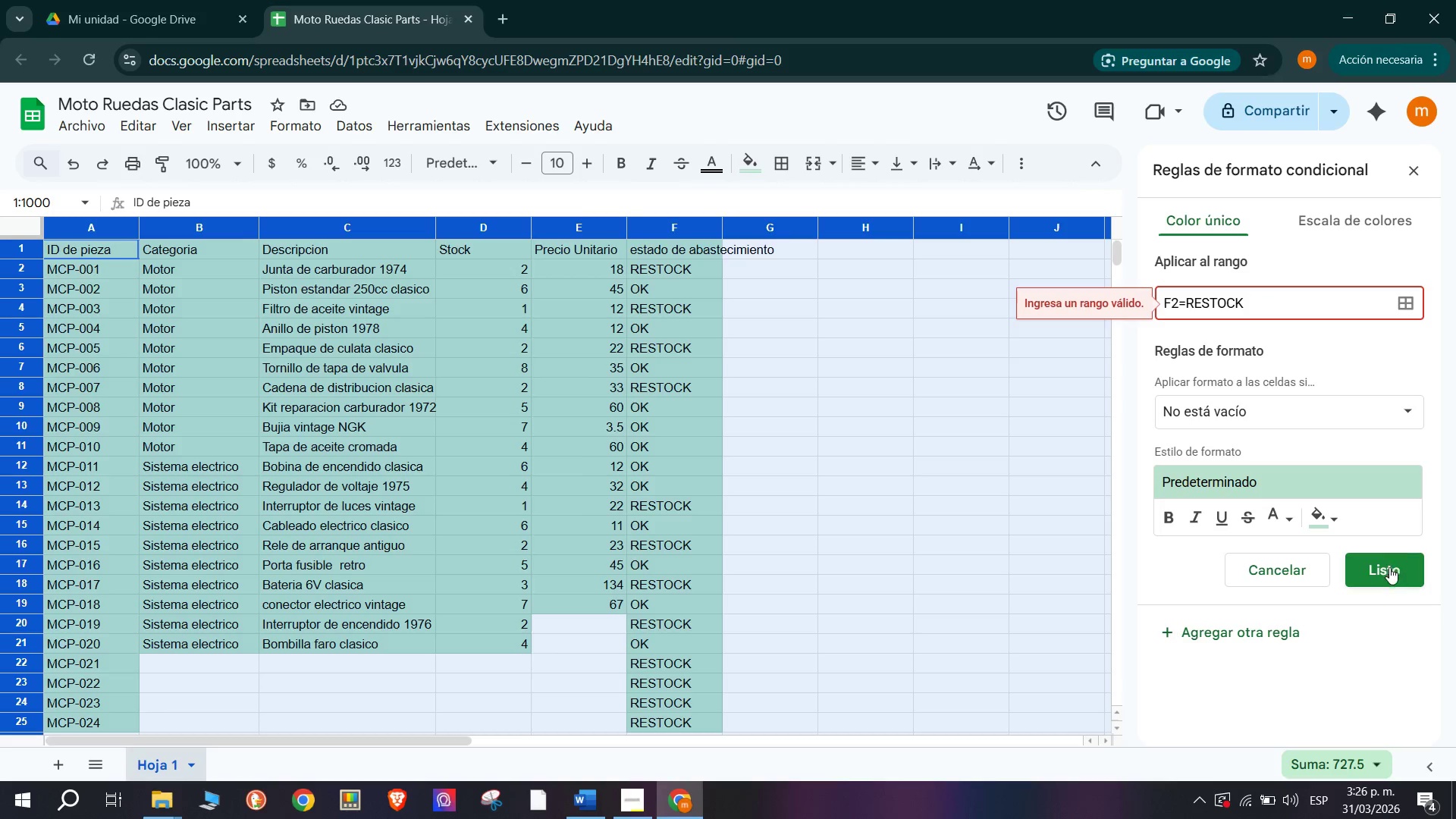 
left_click([1389, 570])
 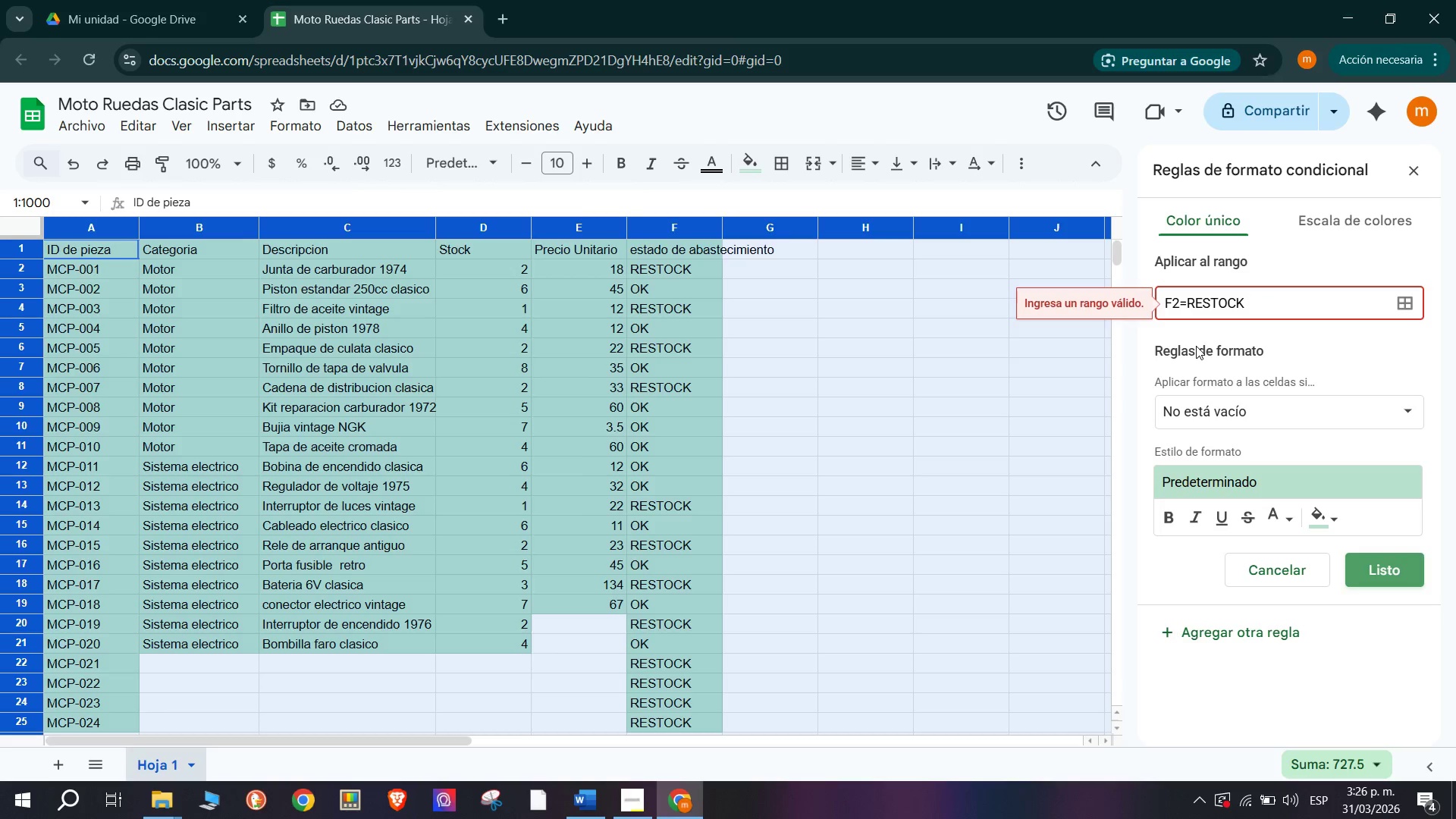 
left_click([1317, 530])
 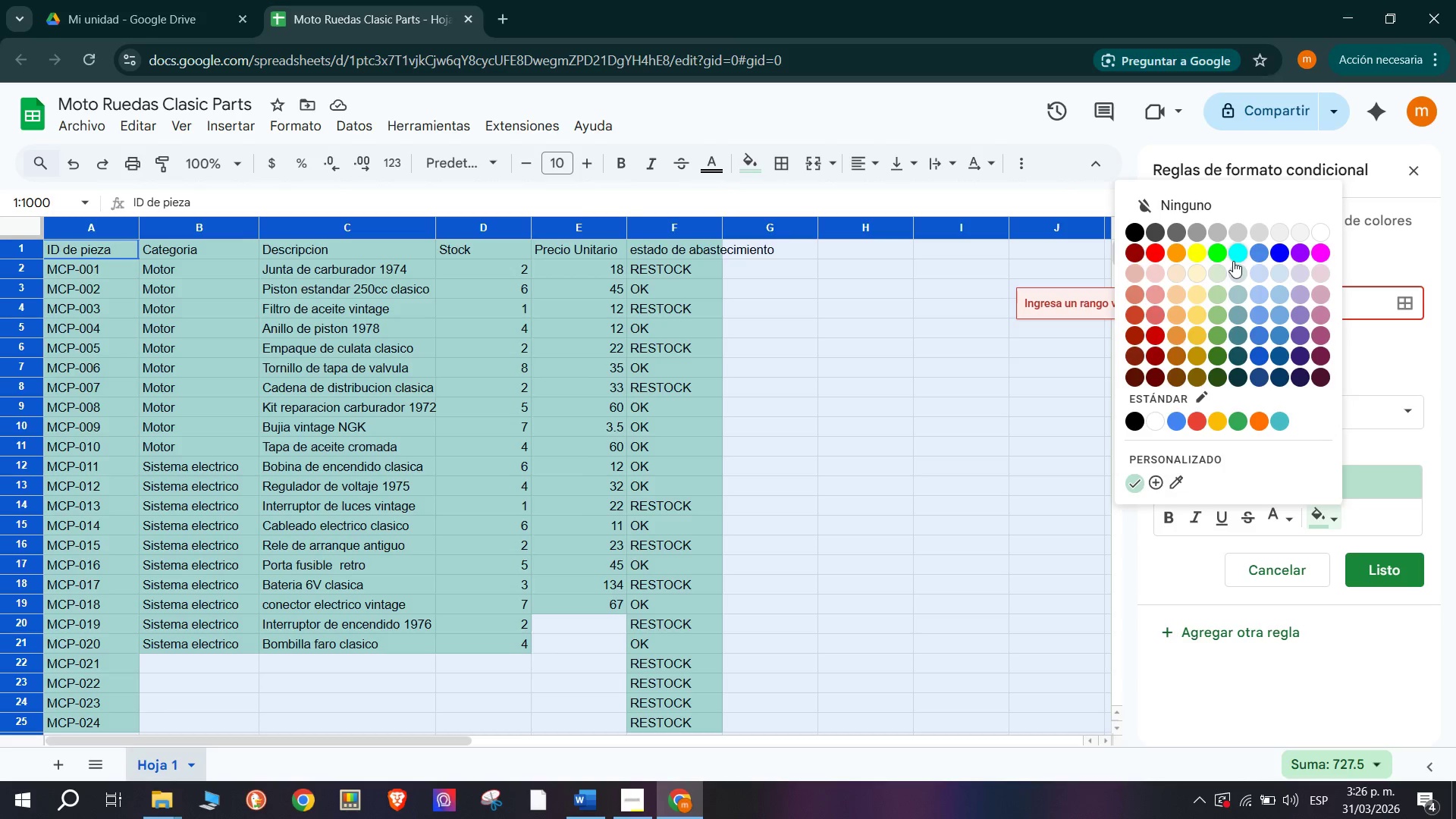 
left_click([1220, 260])
 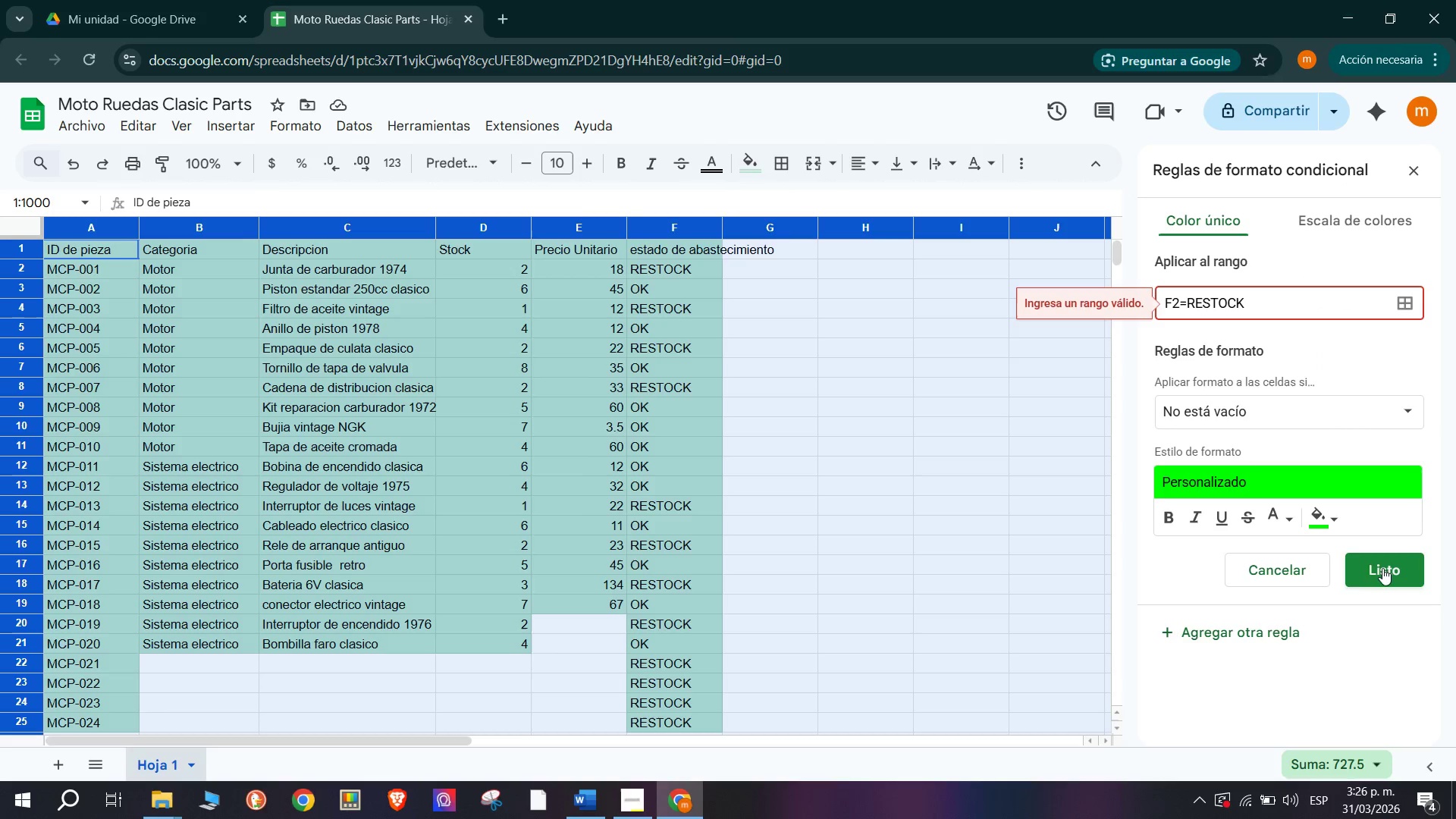 
left_click([1390, 579])
 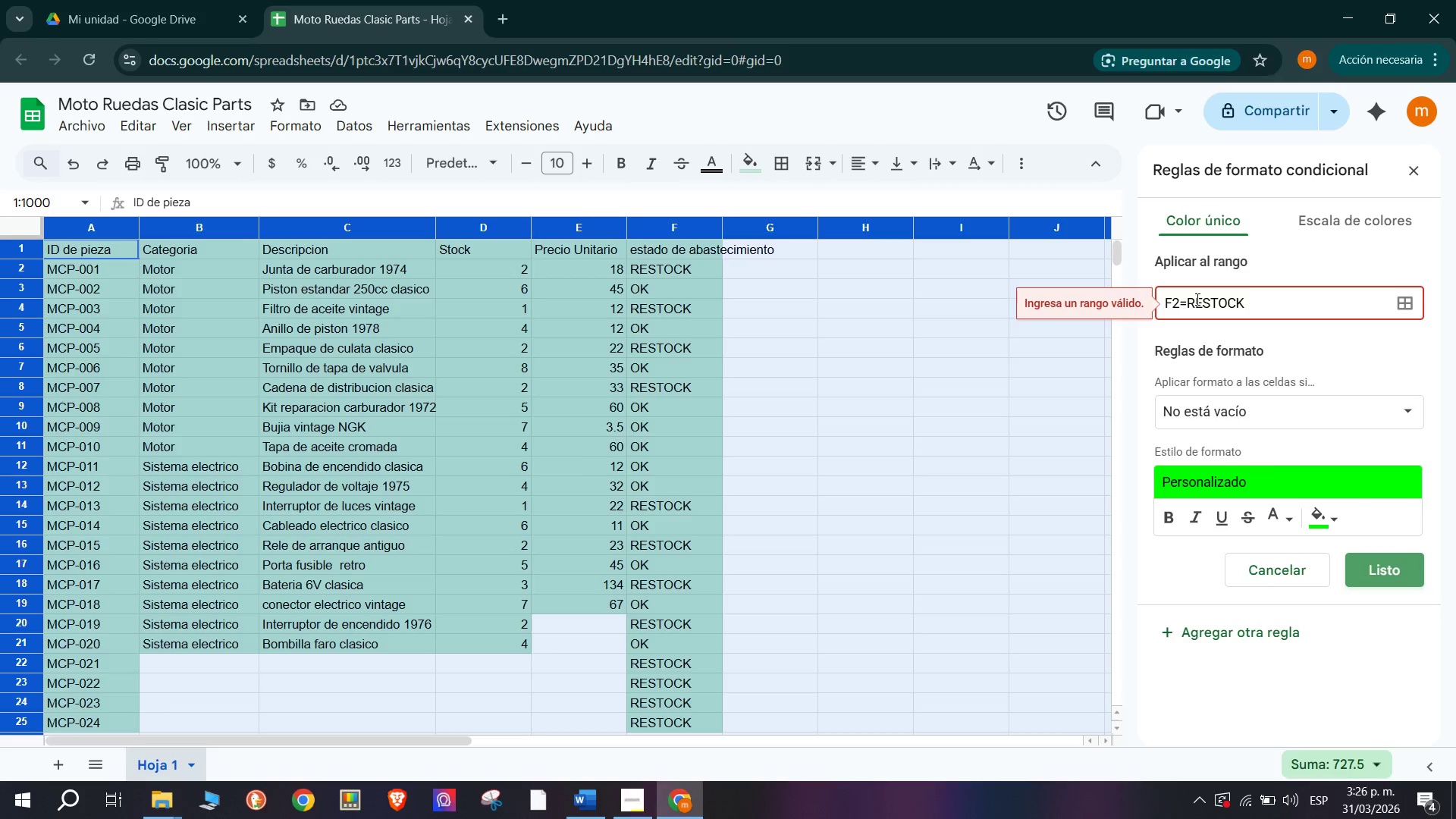 
left_click([1172, 310])
 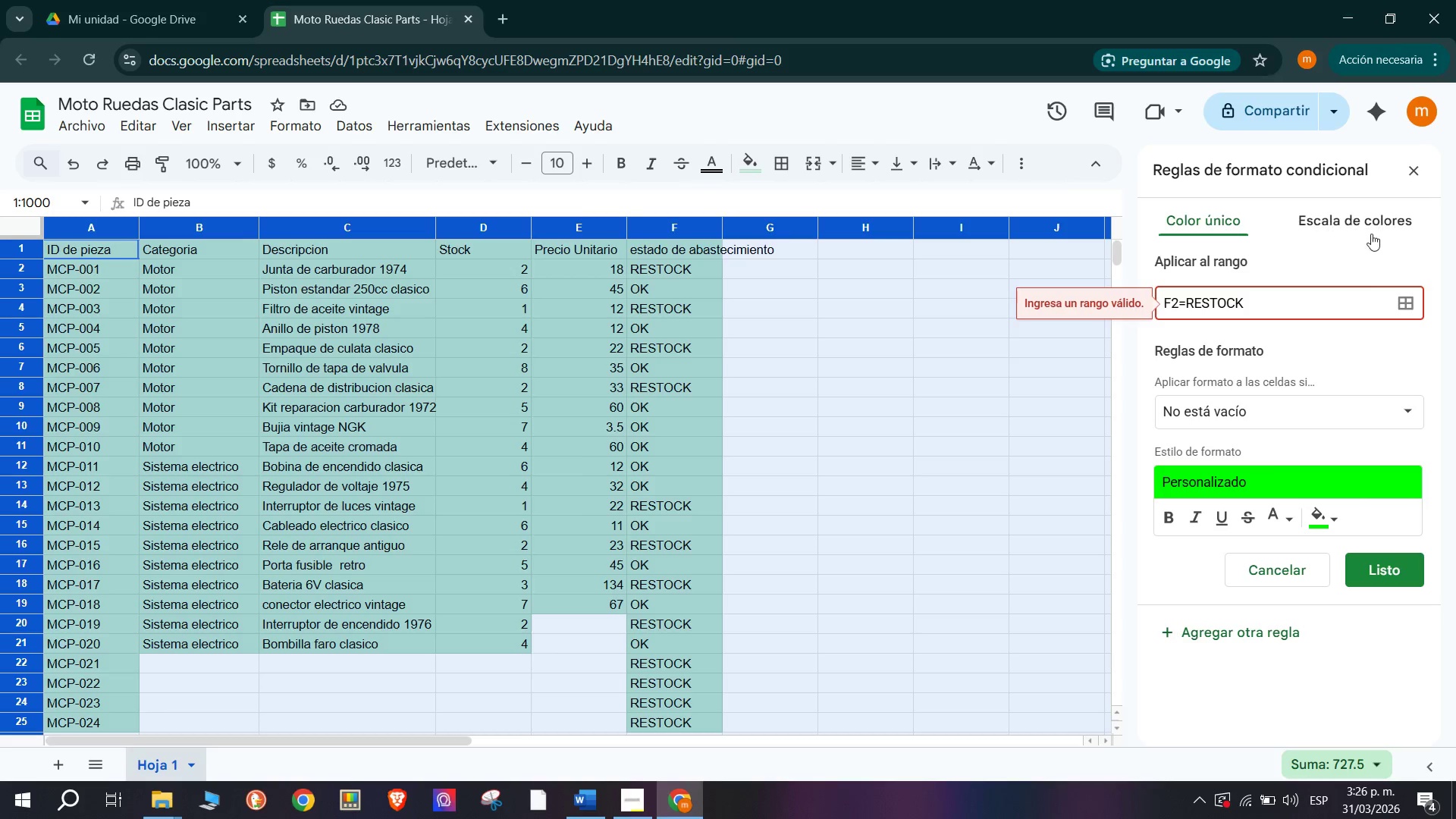 
left_click([1410, 175])
 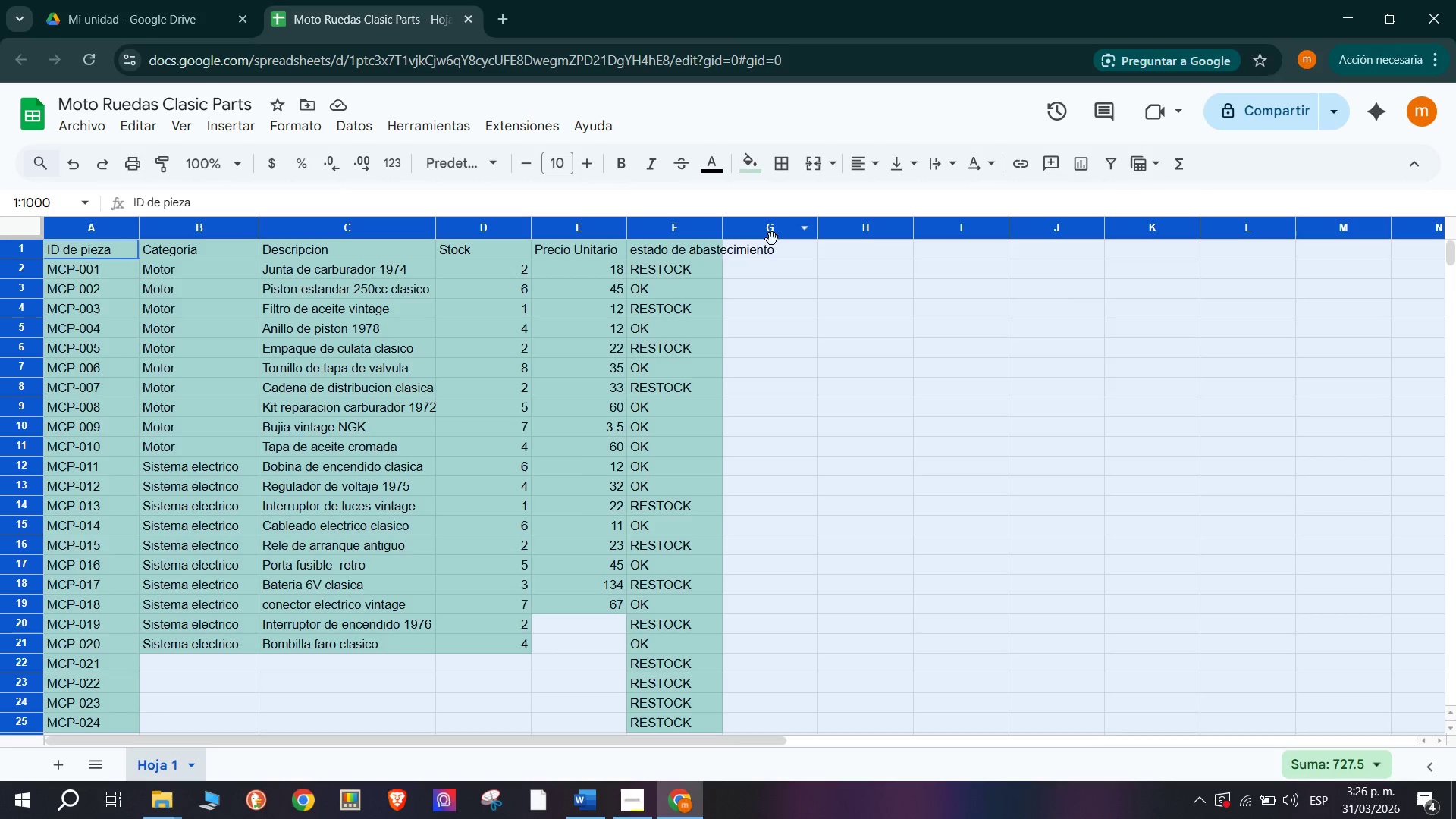 
left_click([992, 474])
 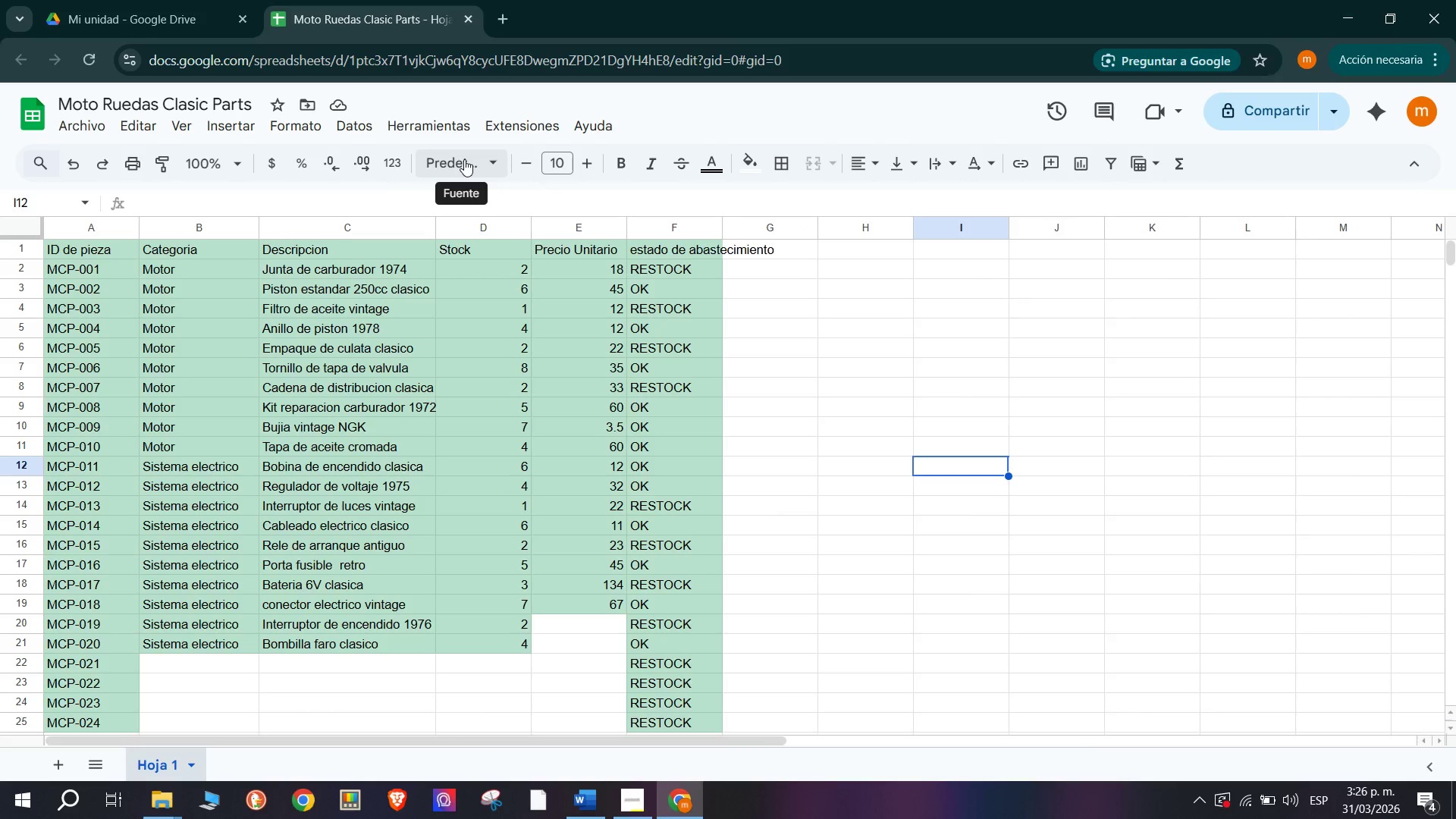 
left_click([495, 288])
 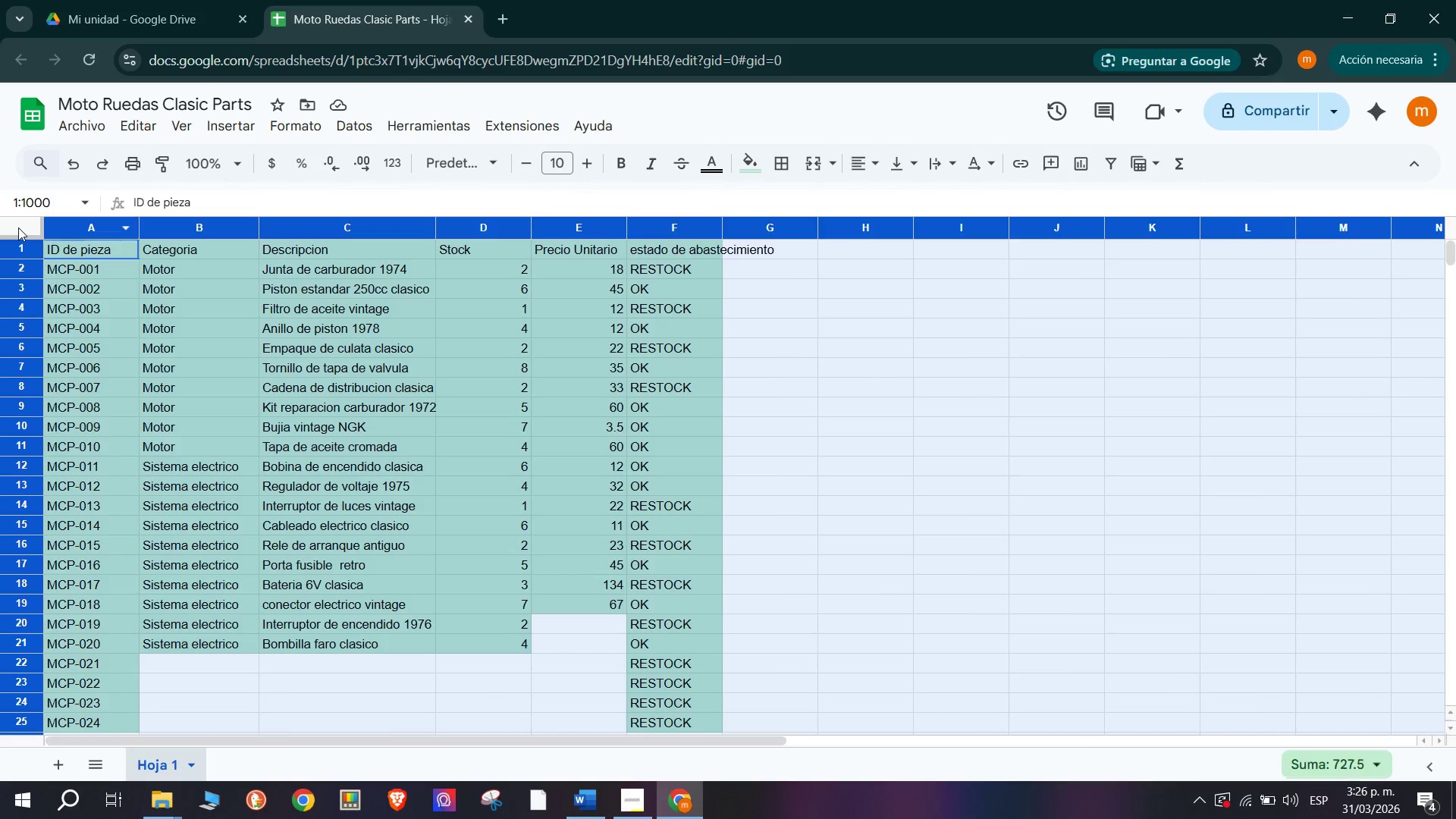 
left_click([278, 130])
 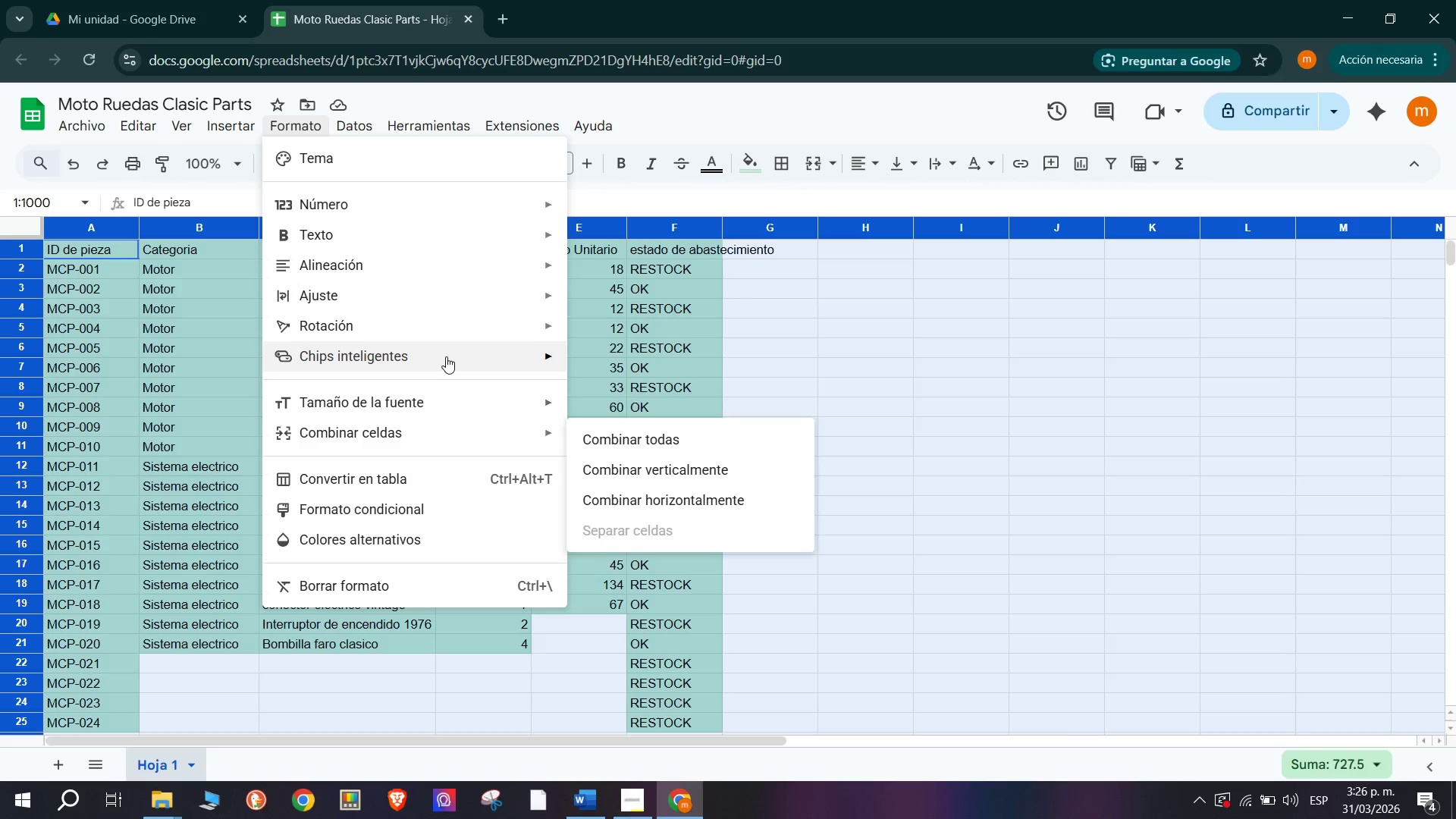 
wait(7.64)
 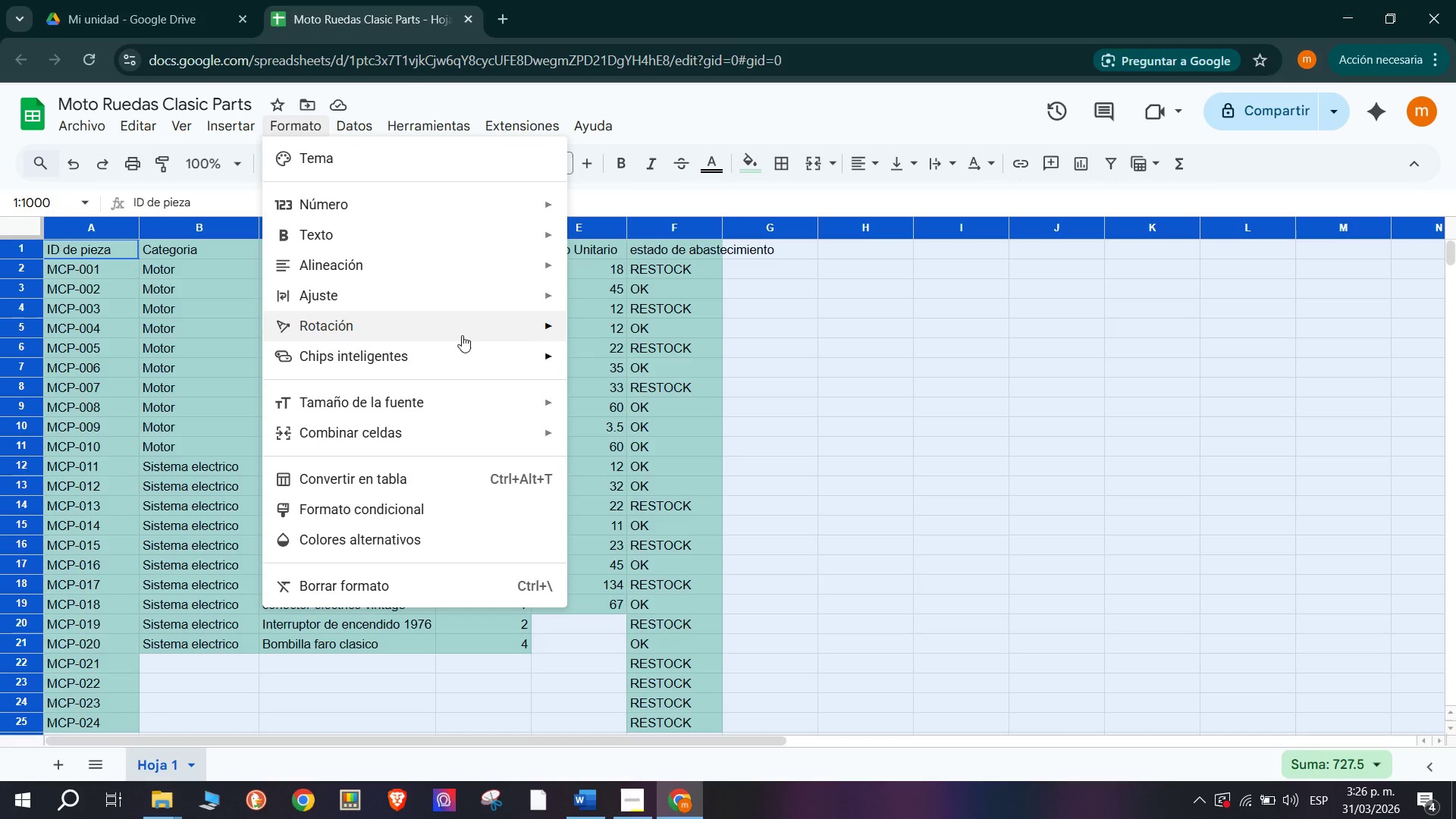 
left_click([467, 511])
 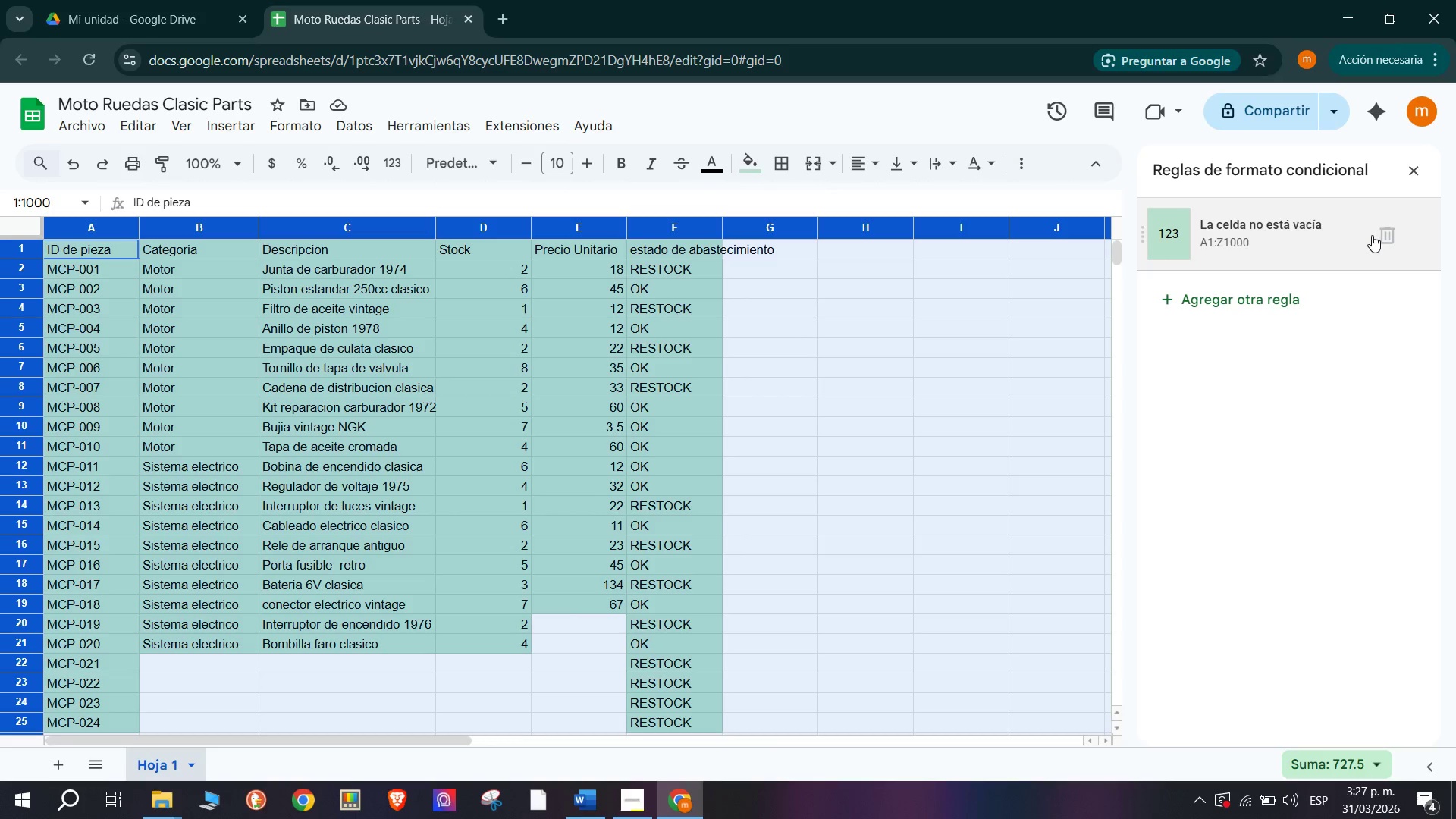 
left_click([1384, 237])
 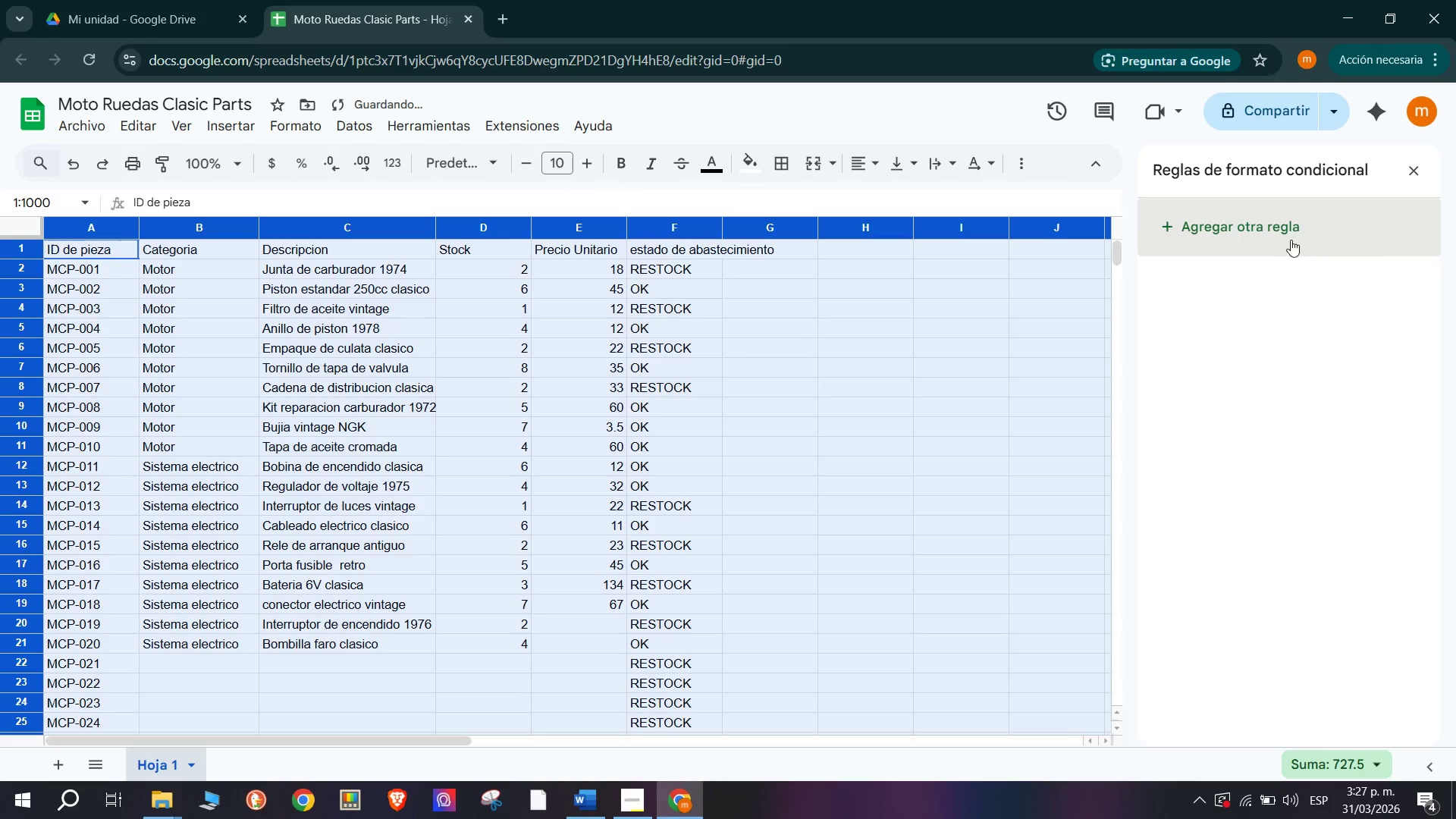 
left_click([1260, 240])
 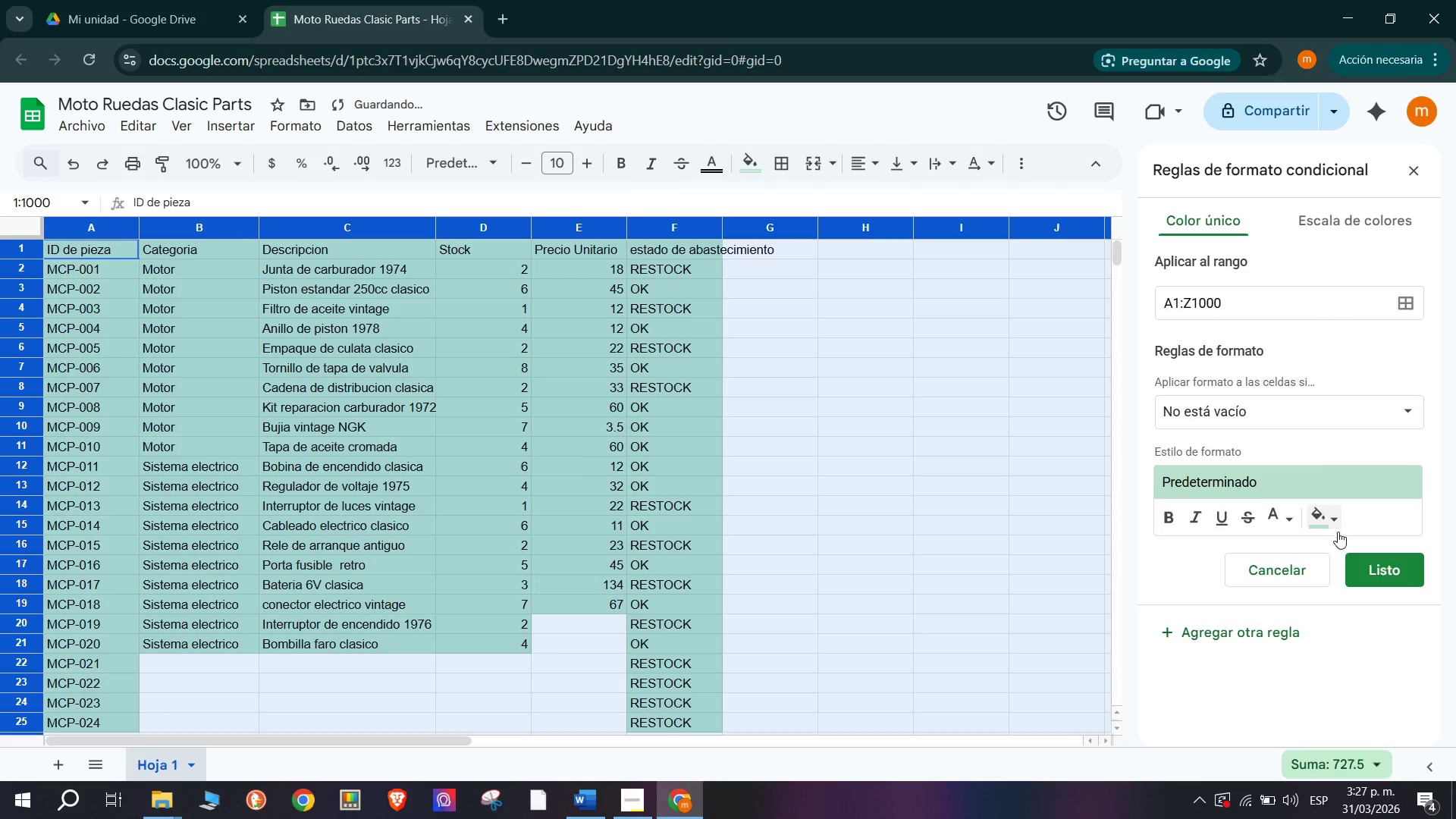 
left_click([1291, 294])
 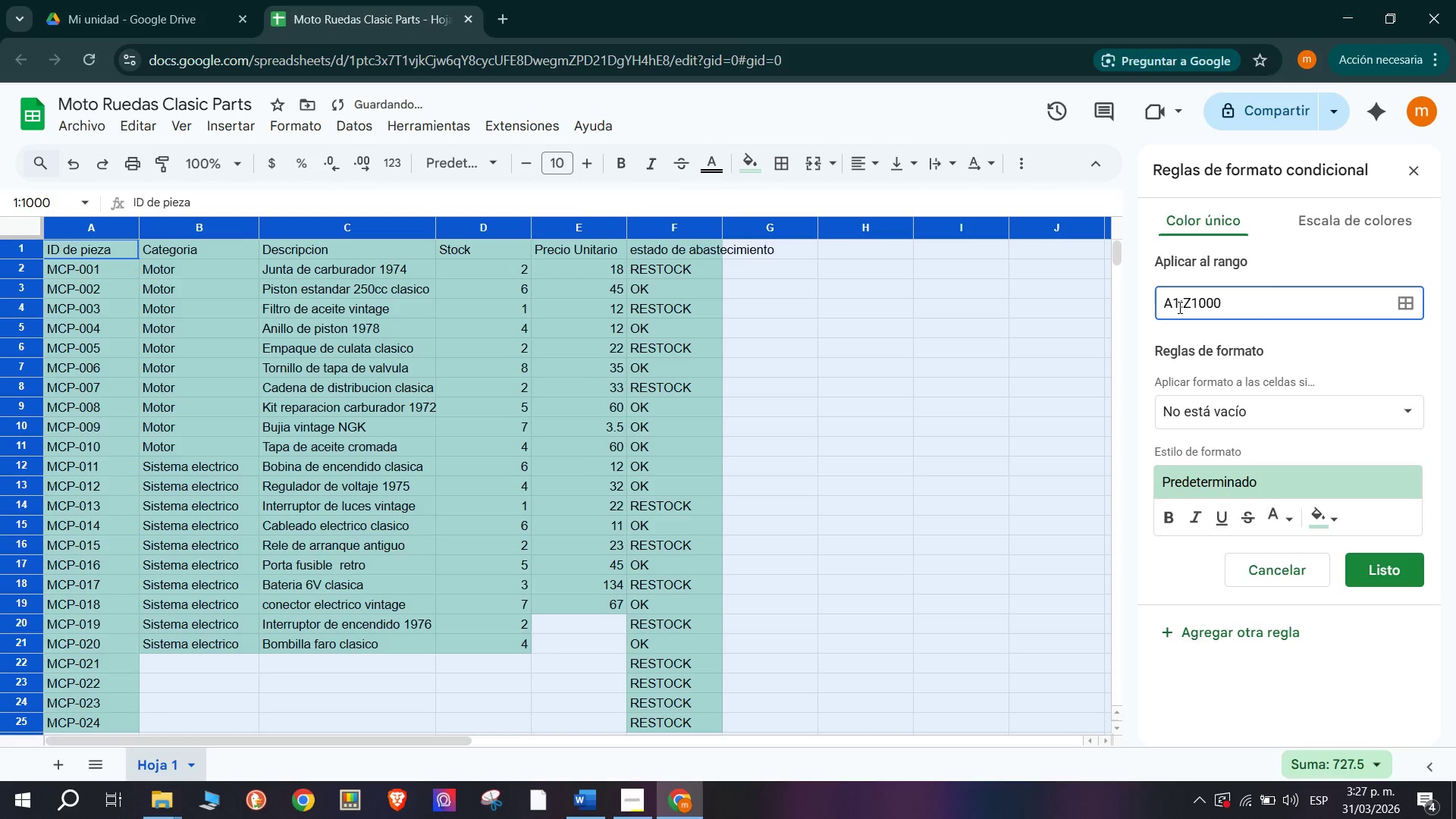 
left_click_drag(start_coordinate=[1162, 307], to_coordinate=[1274, 301])
 